 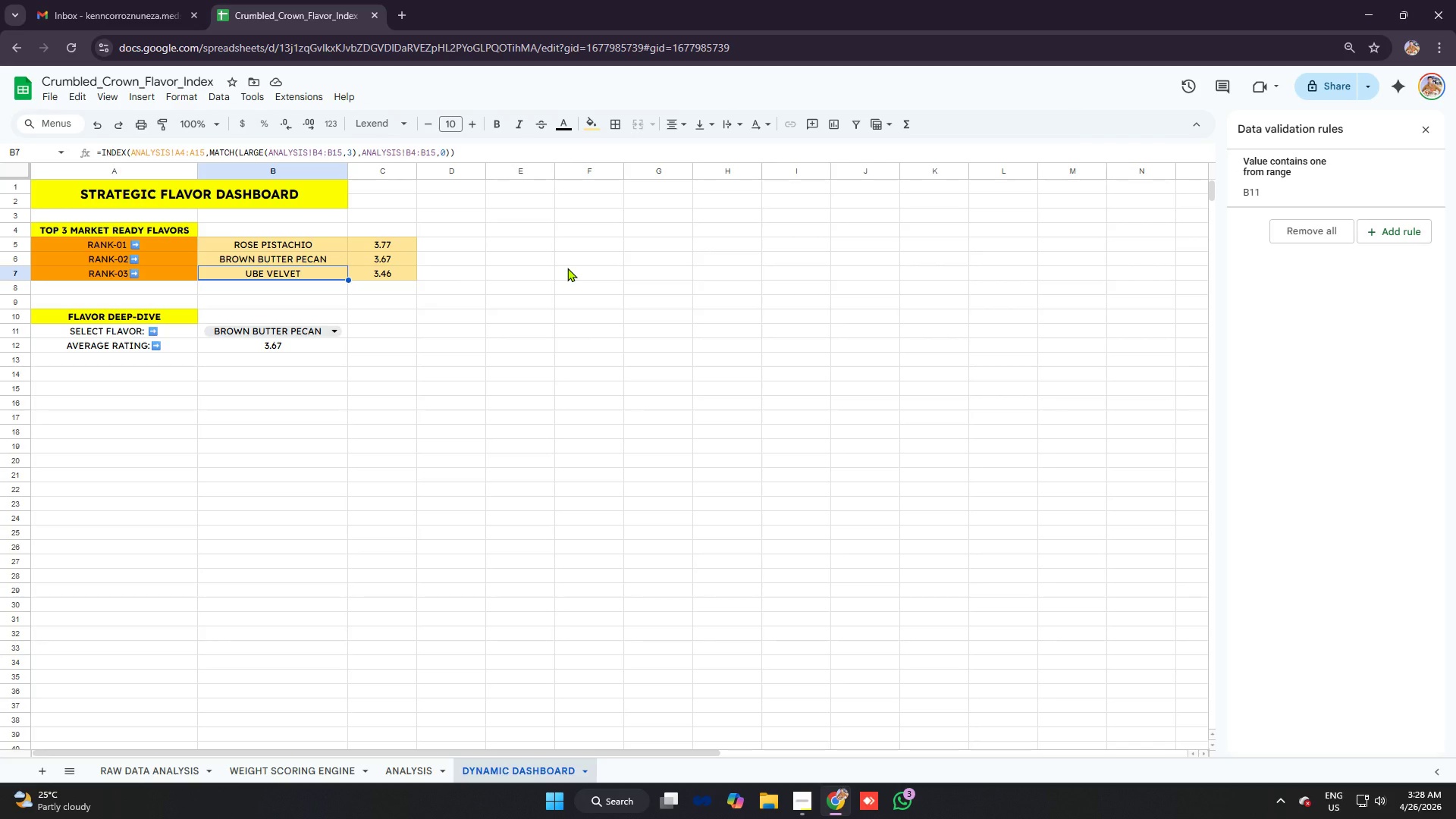 
left_click([519, 210])
 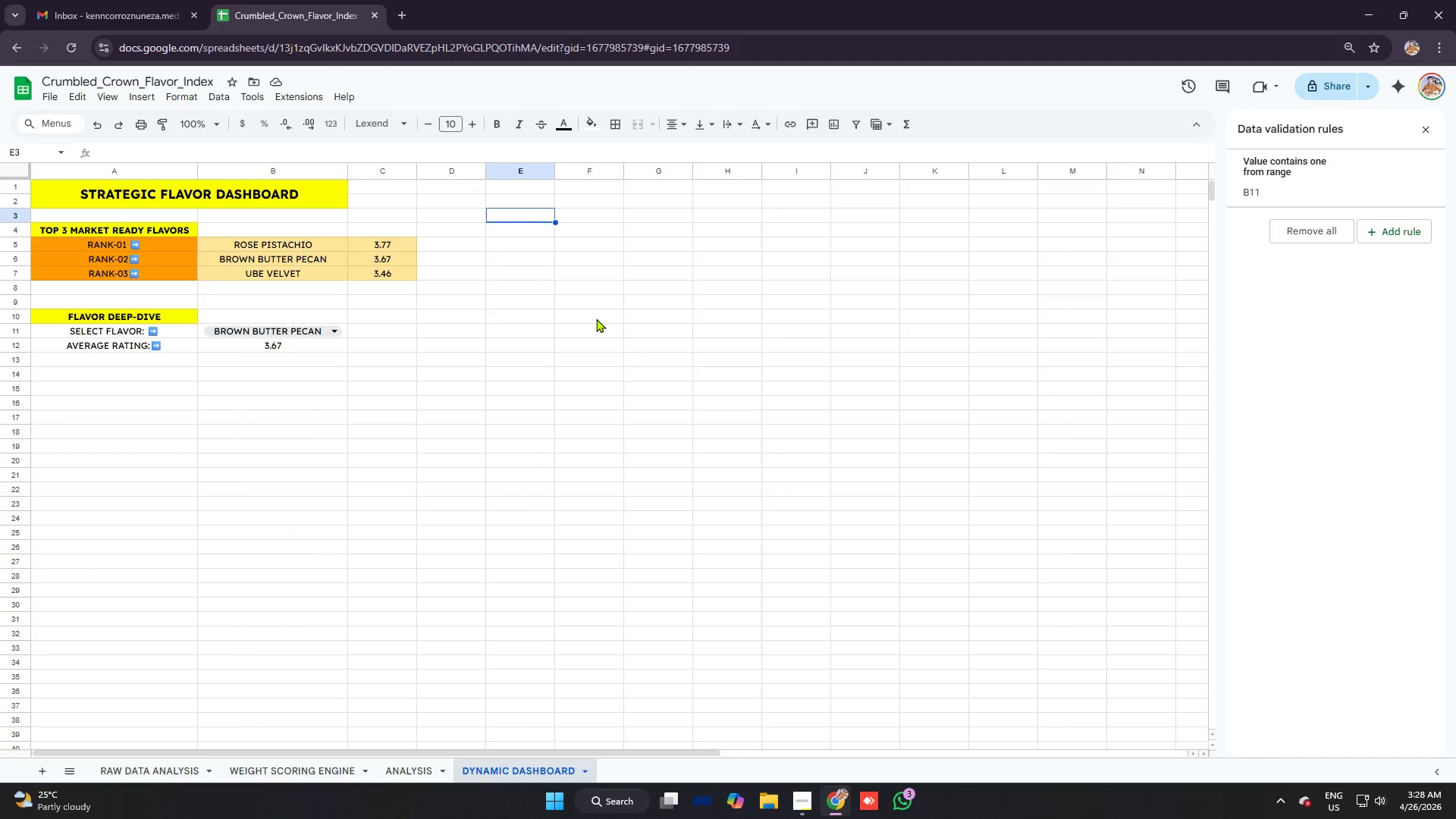 
wait(5.19)
 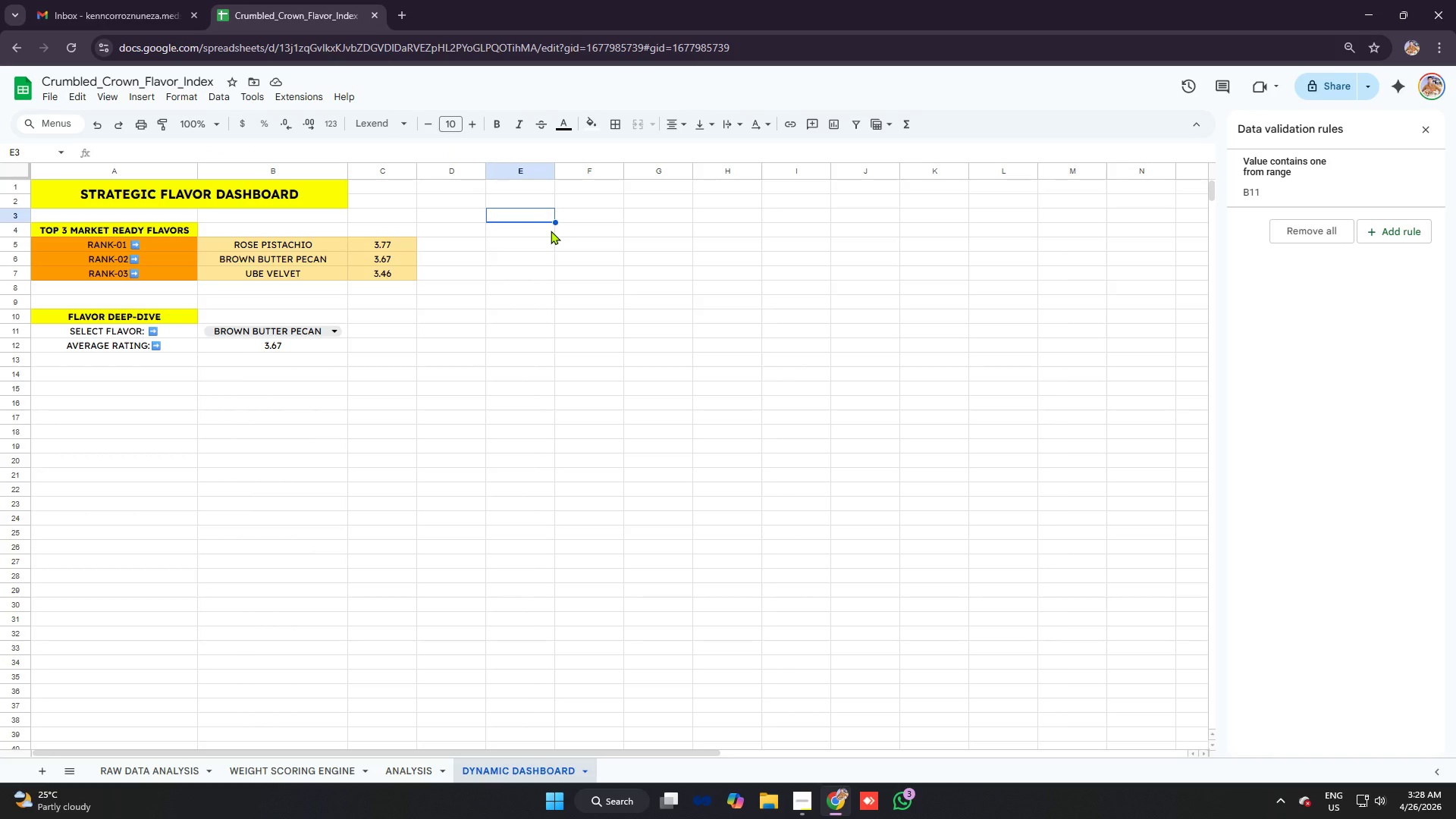 
type(perforamance heatmap)
 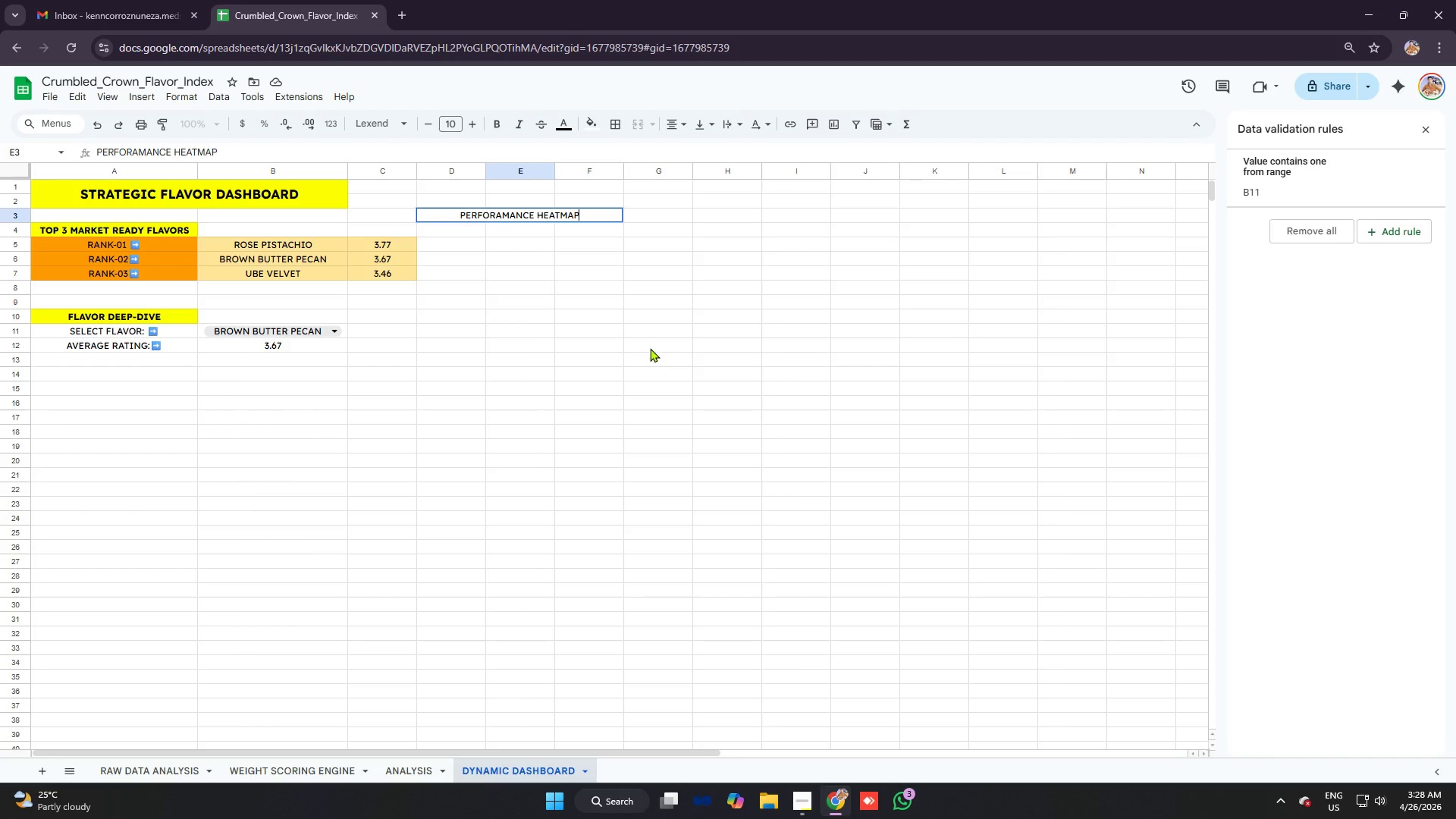 
key(Enter)
 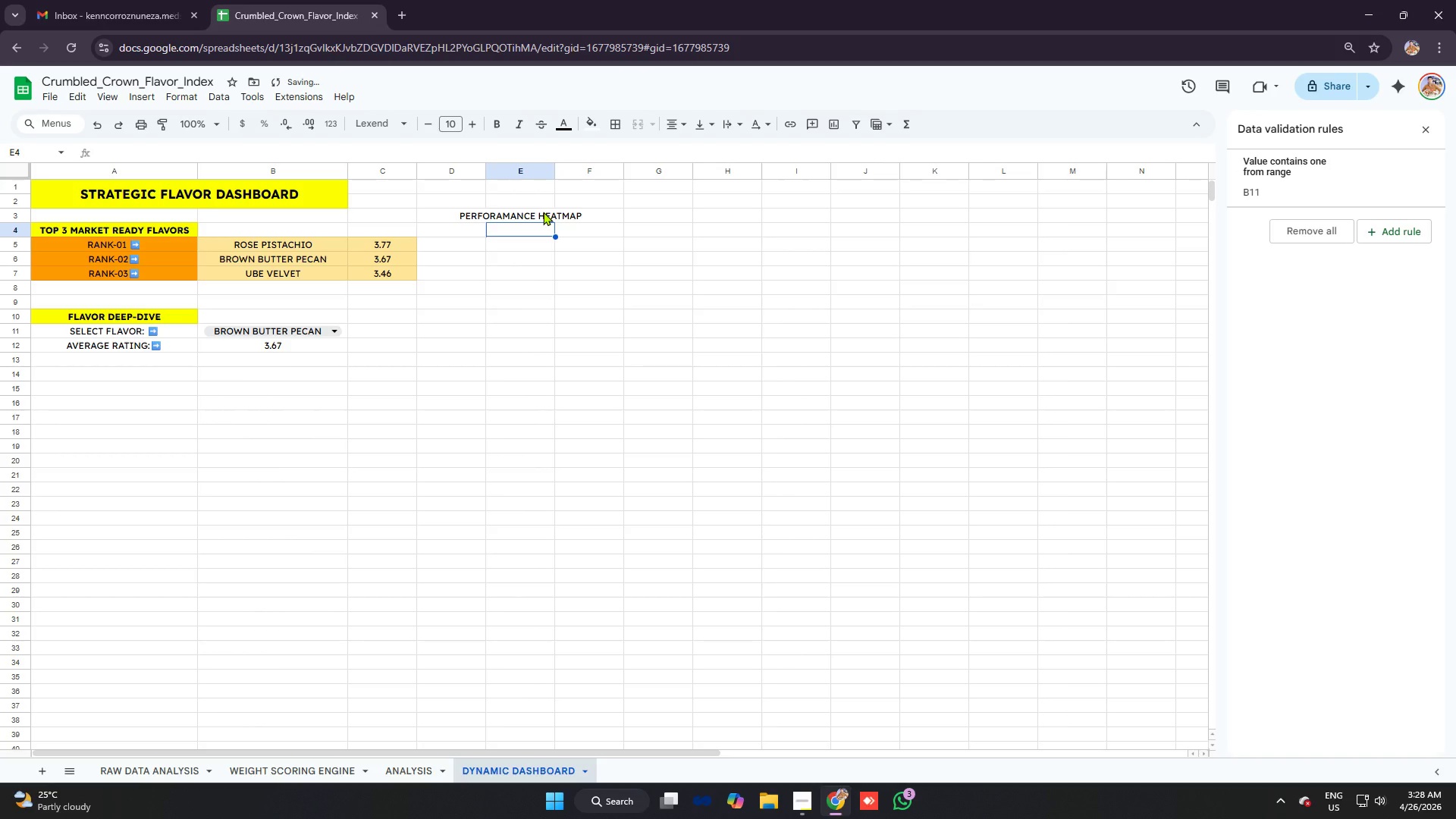 
left_click([542, 212])
 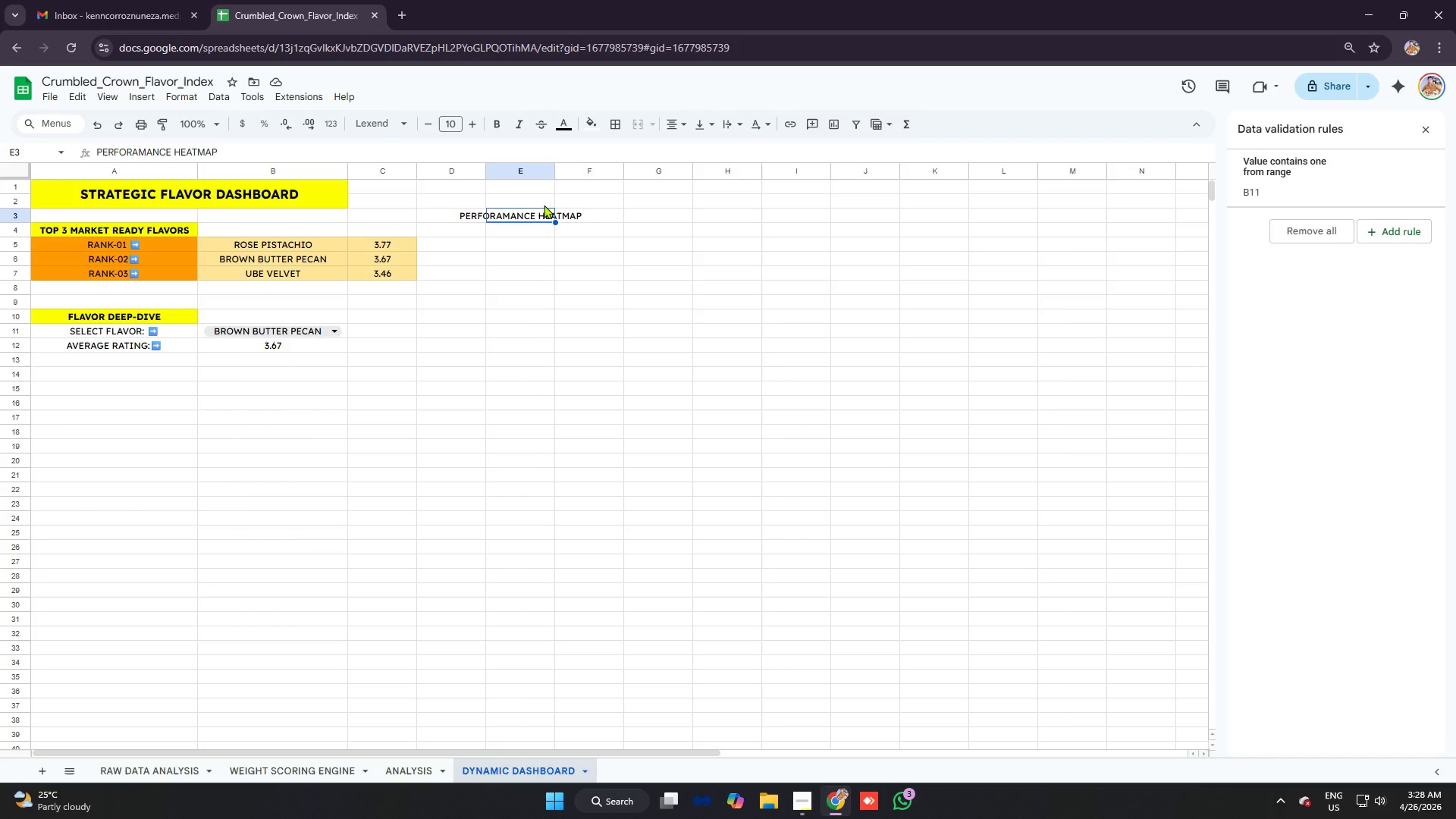 
wait(11.53)
 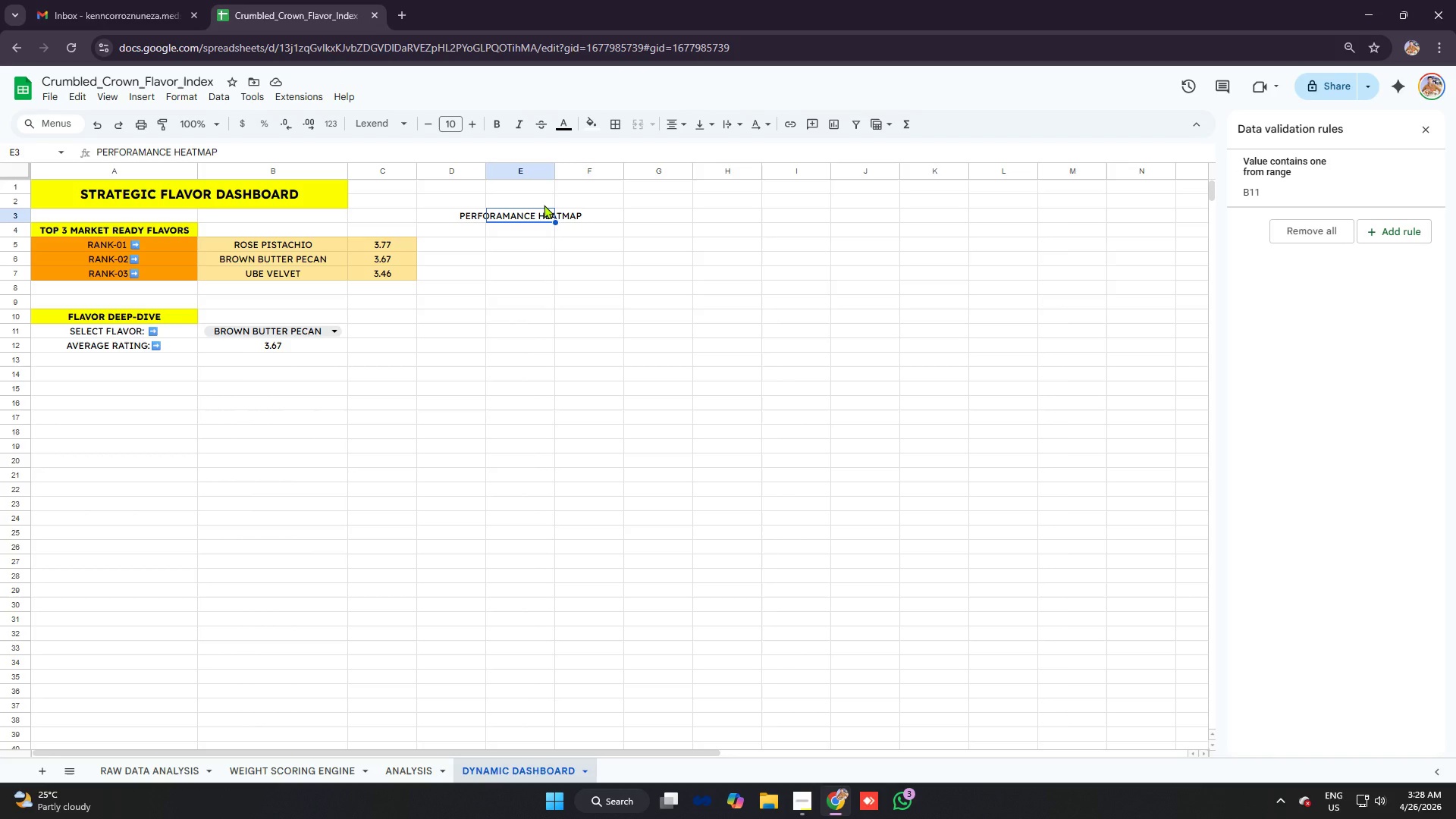 
left_click_drag(start_coordinate=[558, 171], to_coordinate=[697, 172])
 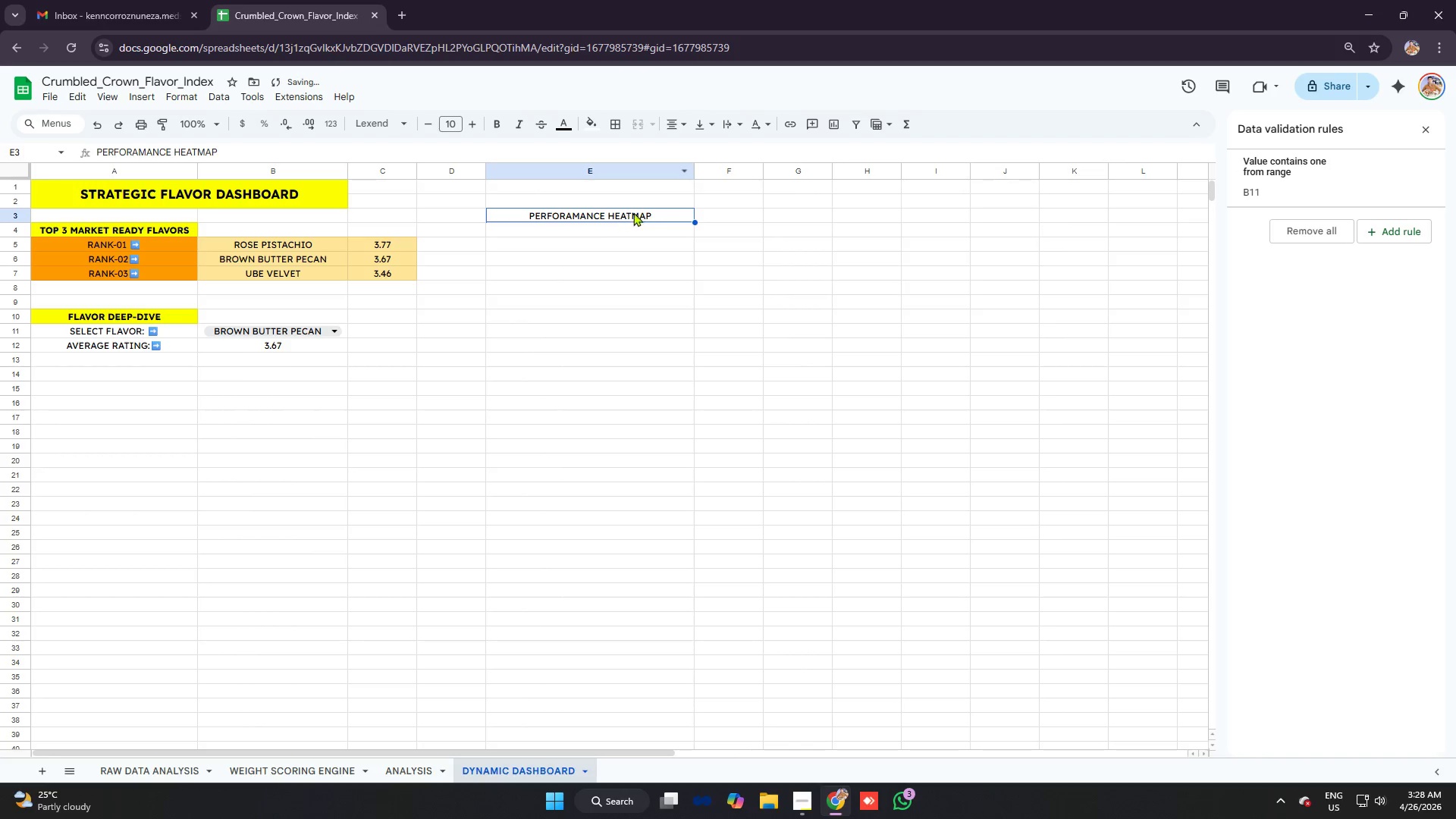 
left_click([646, 210])
 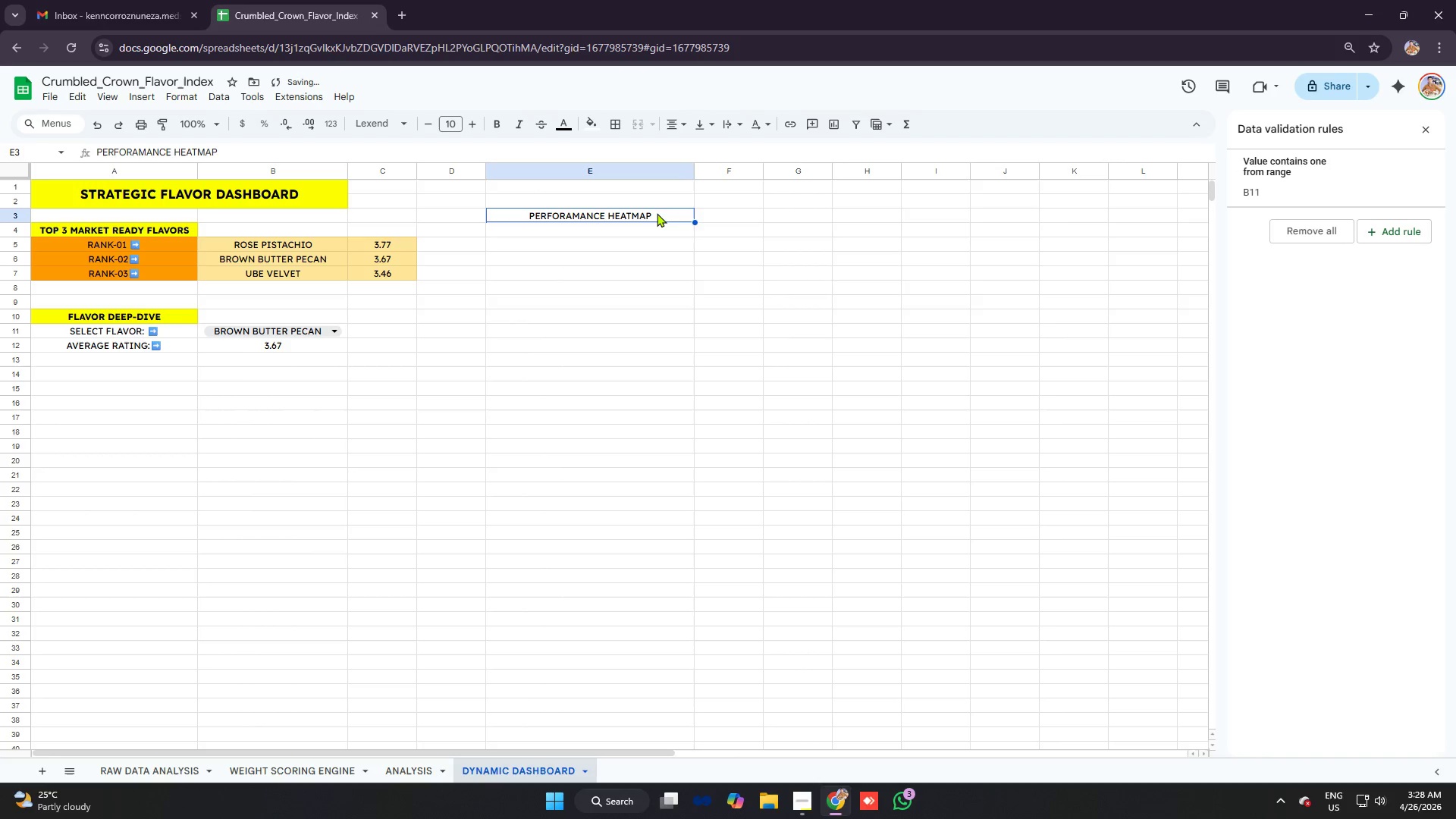 
double_click([657, 213])
 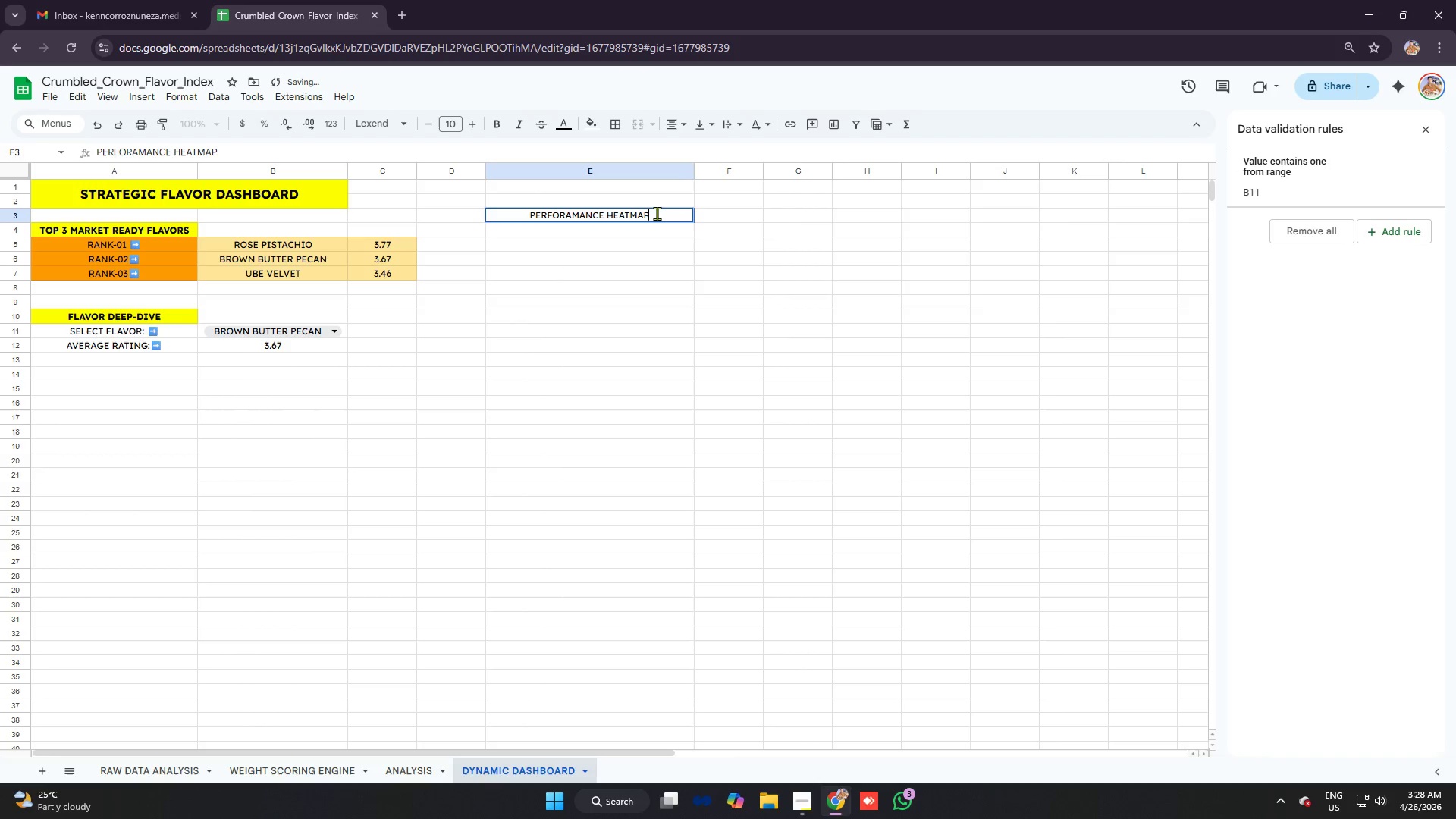 
triple_click([657, 213])
 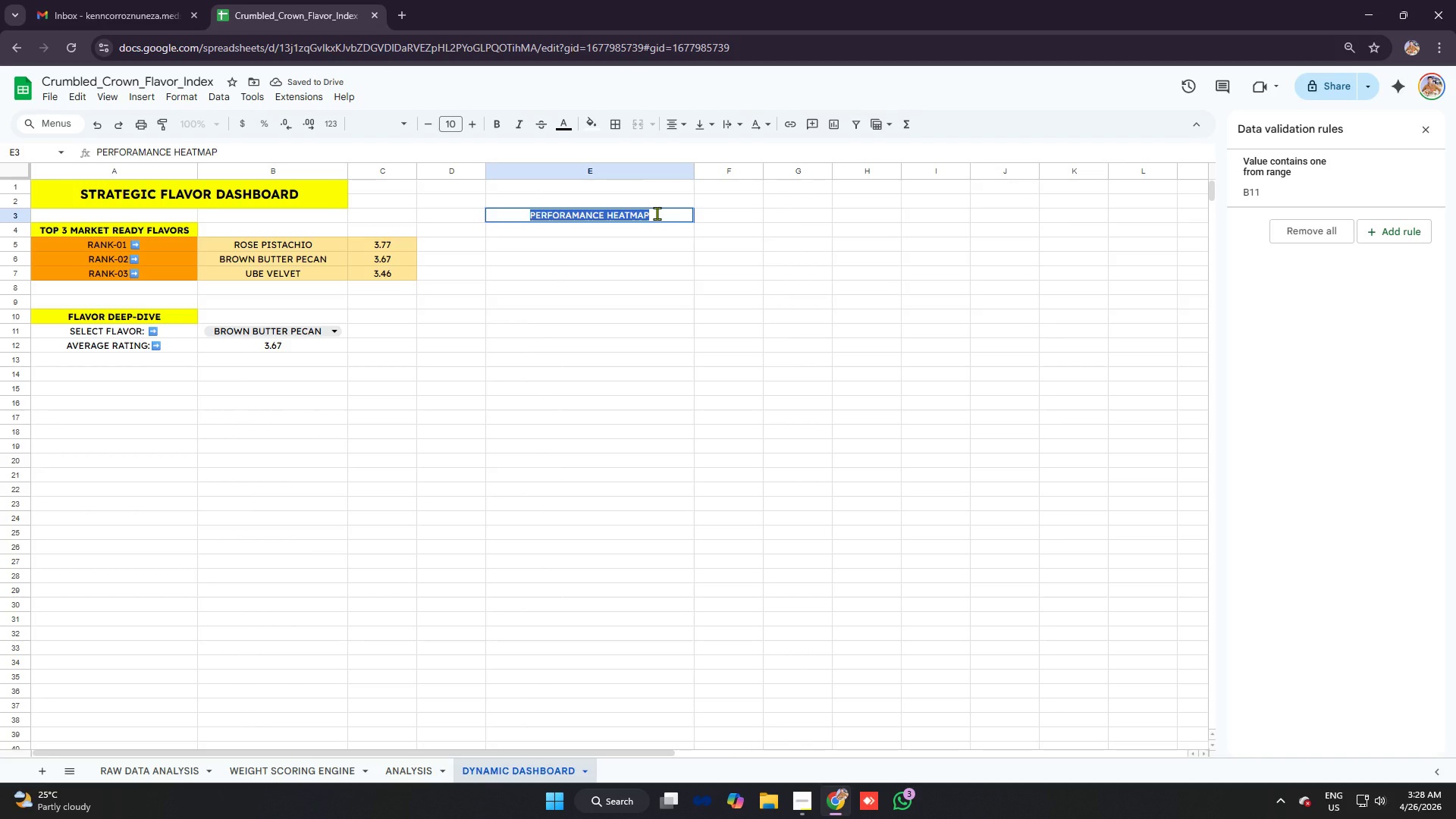 
left_click([657, 213])
 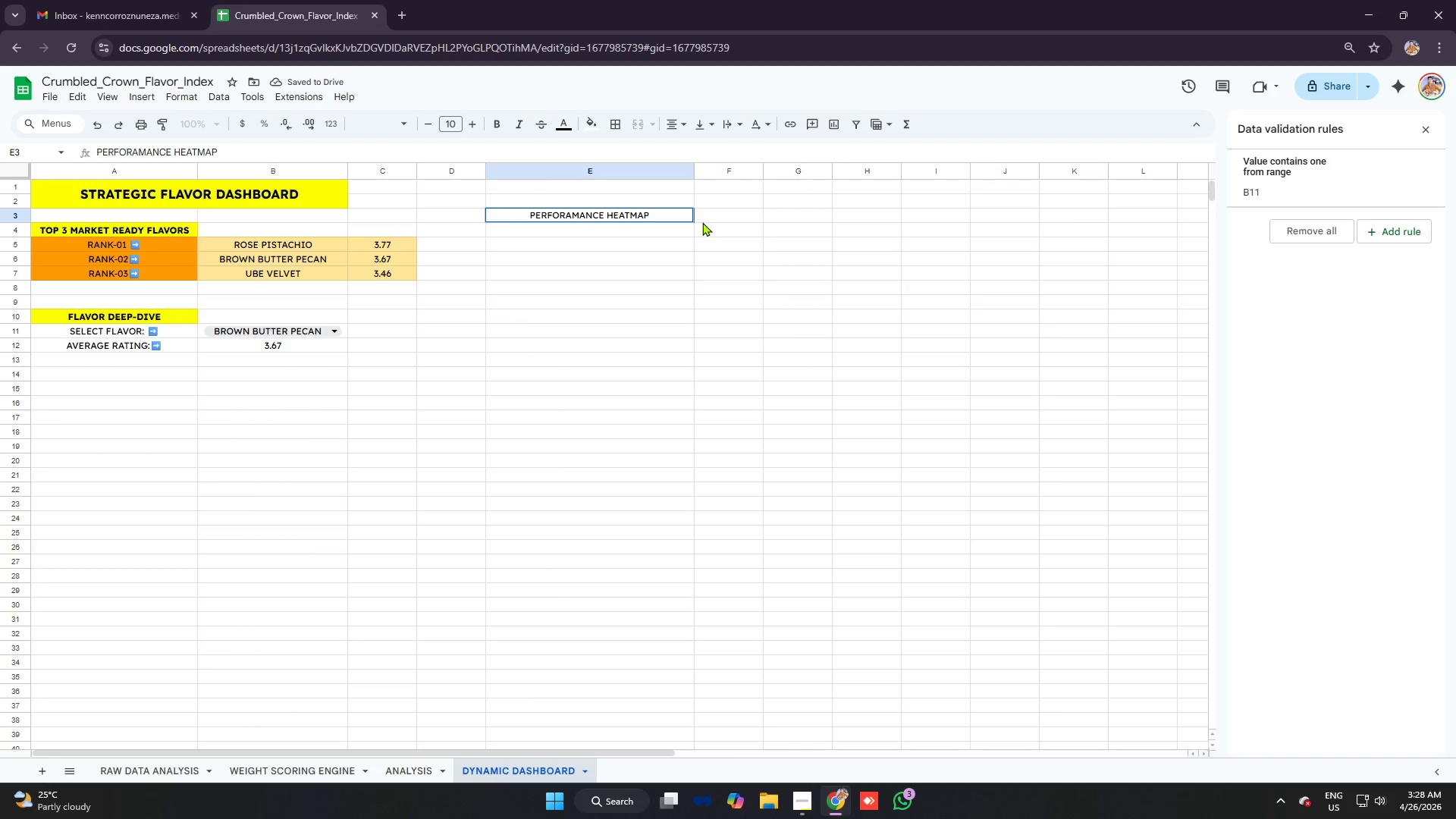 
type( 9category)
key(Backspace)
key(Backspace)
key(Backspace)
key(Backspace)
key(Backspace)
key(Backspace)
key(Backspace)
key(Backspace)
key(Backspace)
type((category VS. region)
 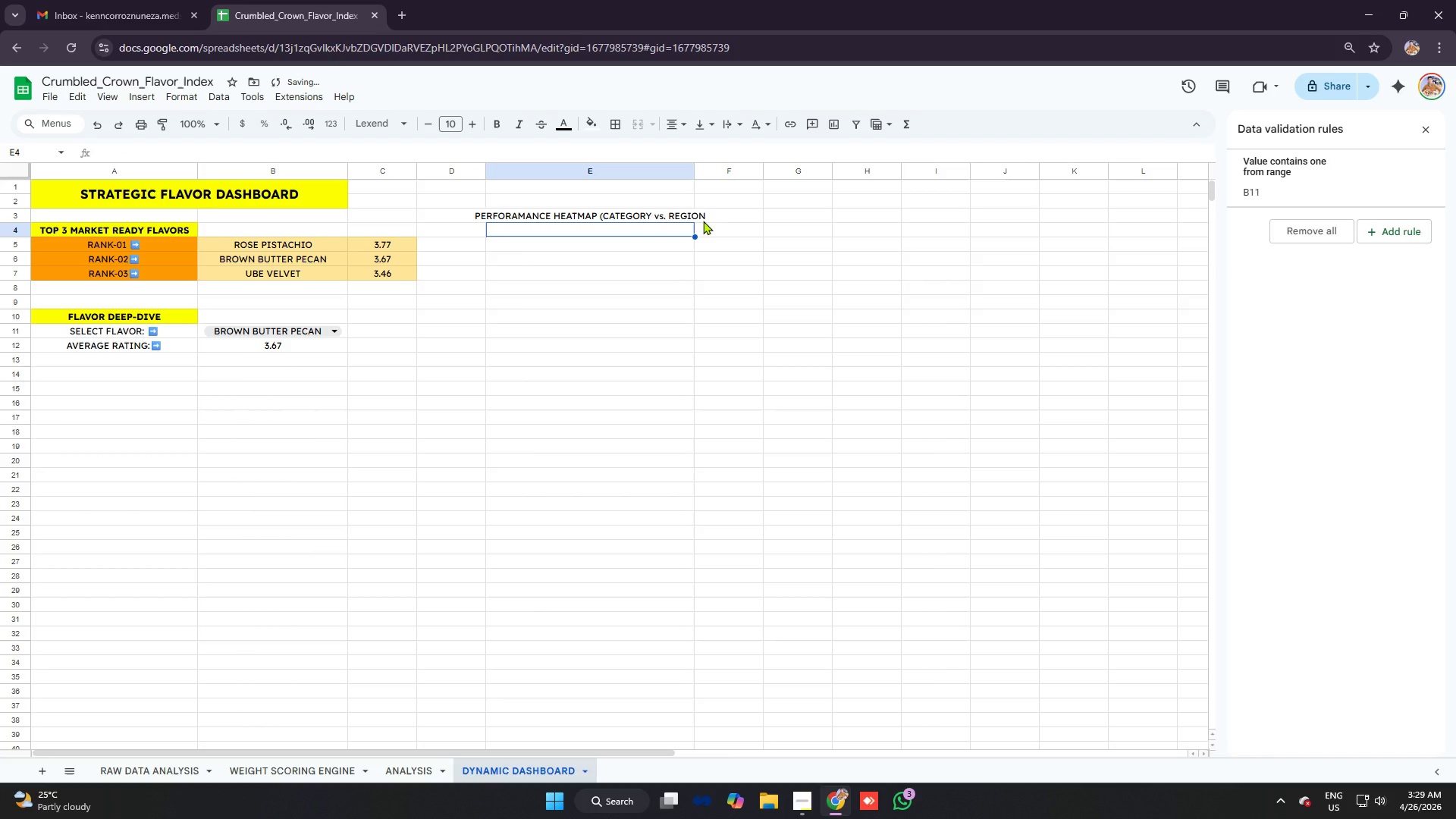 
 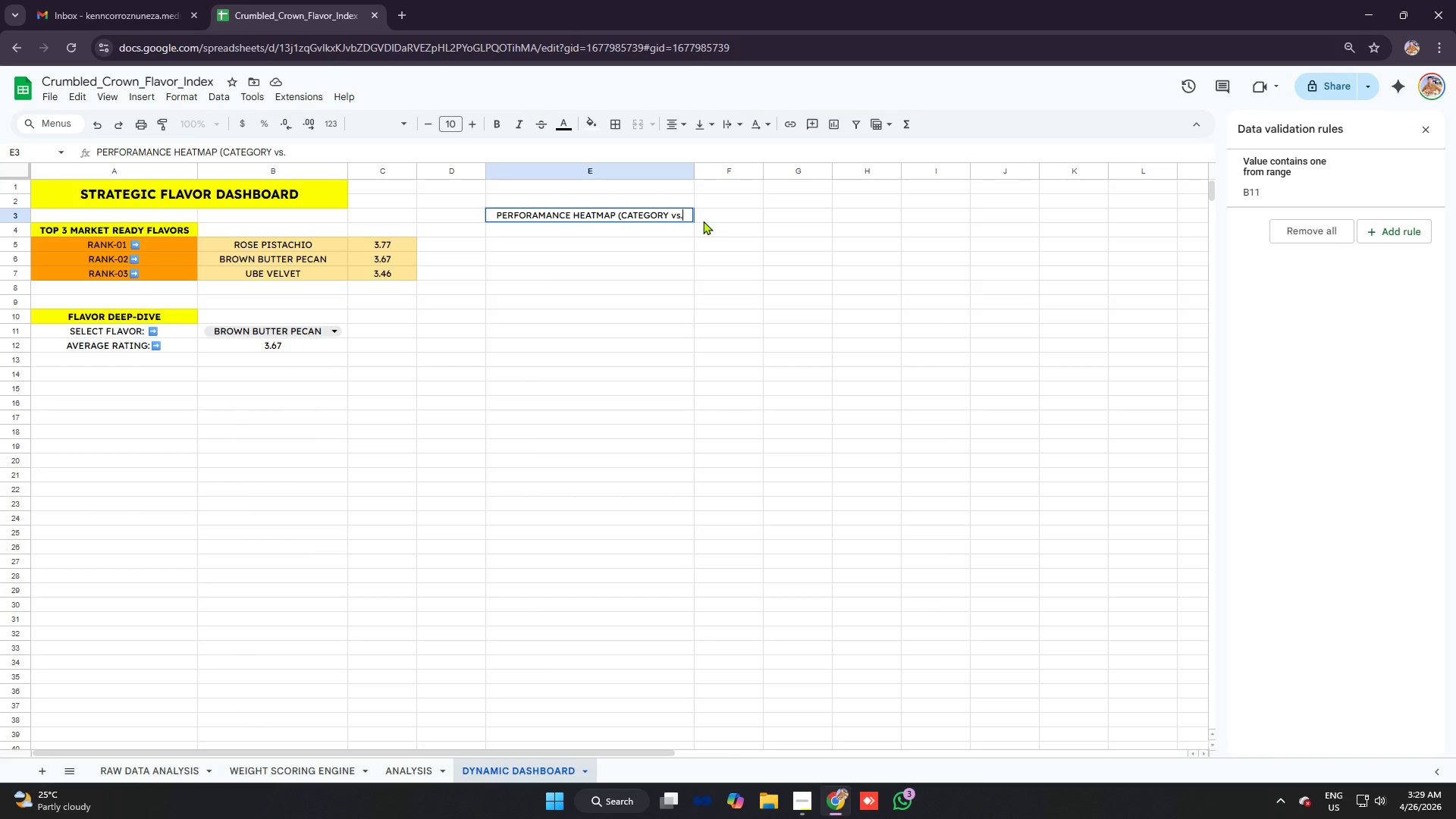 
key(Enter)
 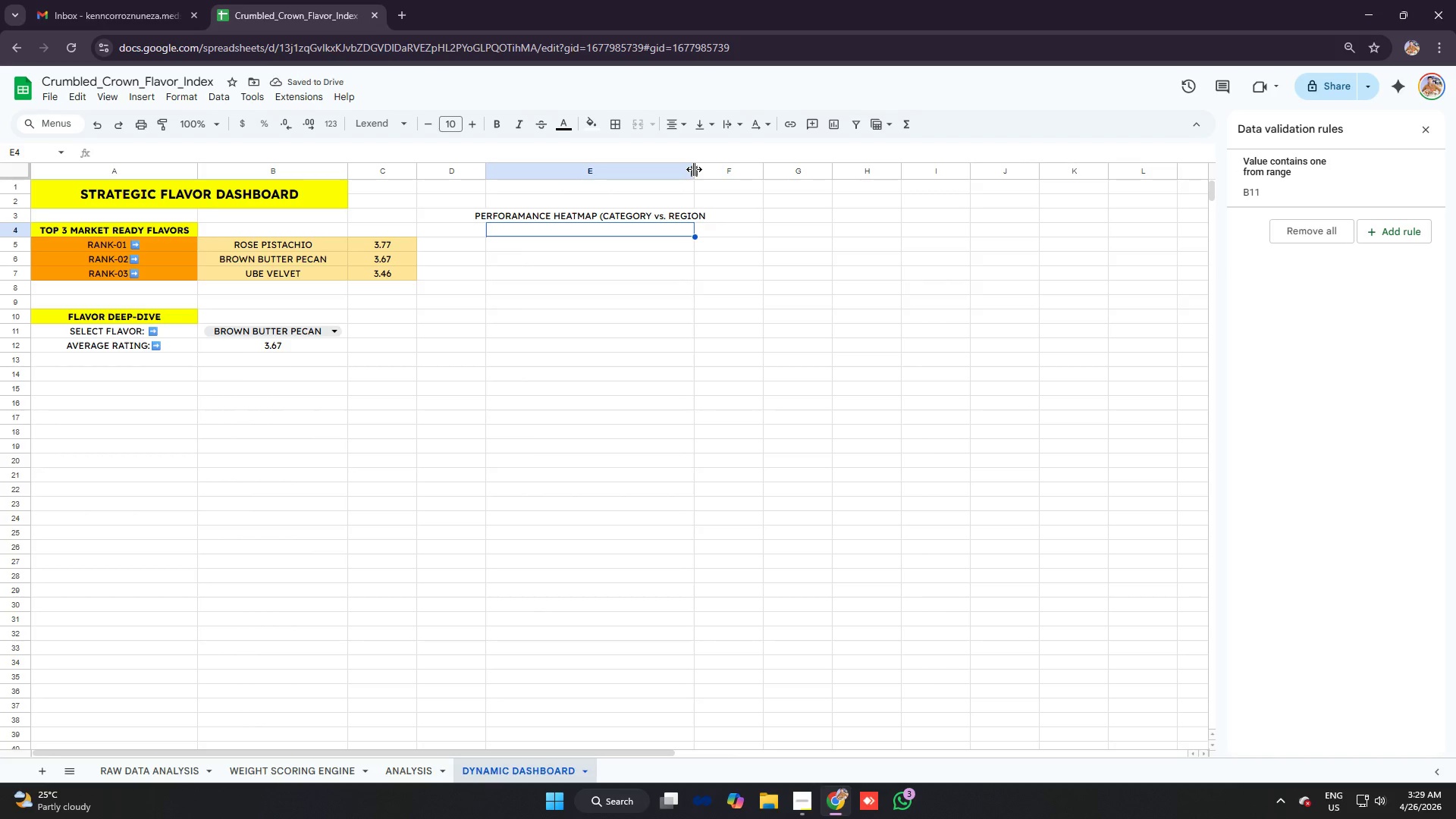 
left_click_drag(start_coordinate=[694, 169], to_coordinate=[749, 174])
 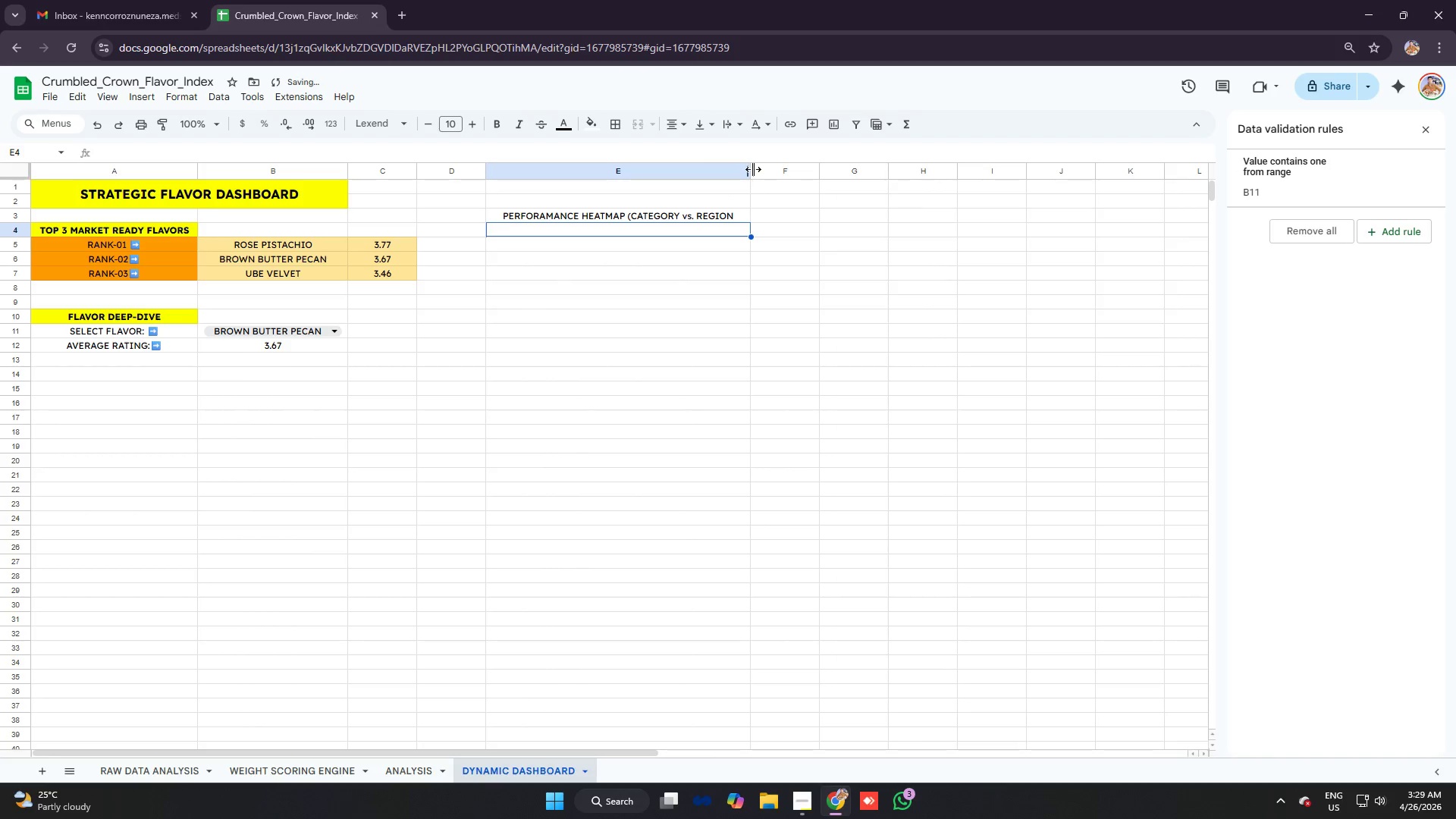 
left_click_drag(start_coordinate=[751, 168], to_coordinate=[644, 144])
 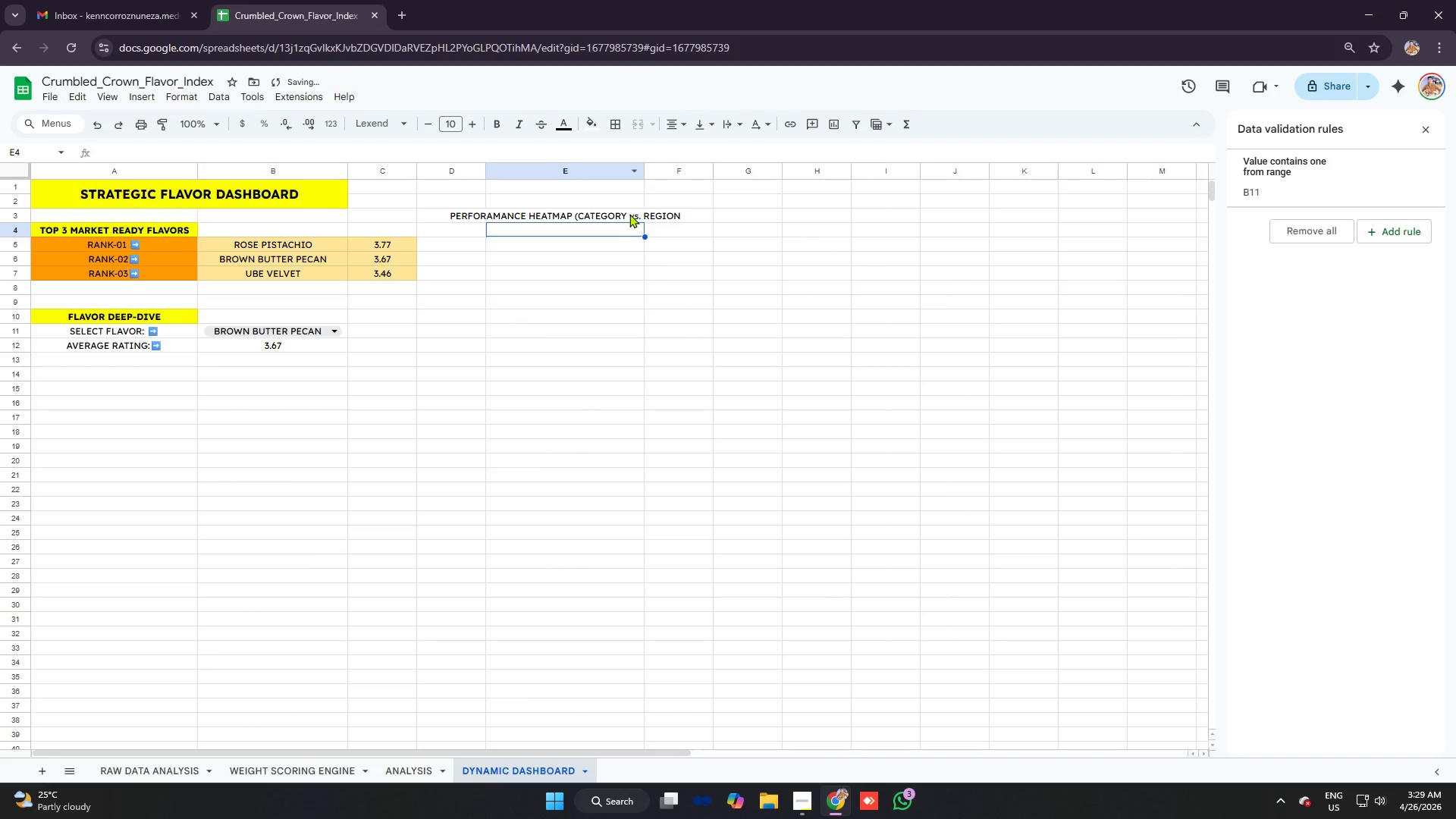 
left_click_drag(start_coordinate=[630, 214], to_coordinate=[682, 214])
 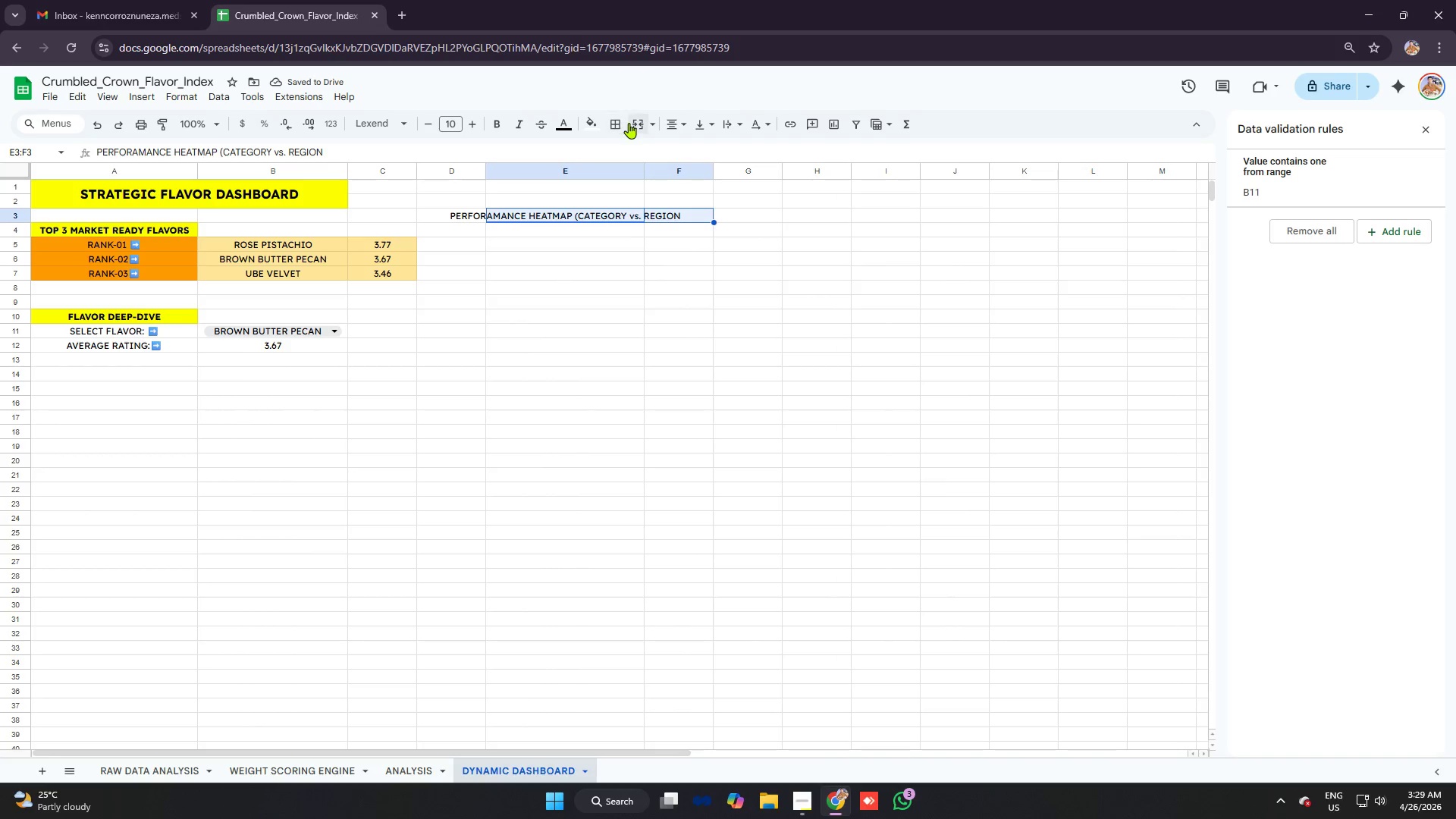 
left_click([634, 124])
 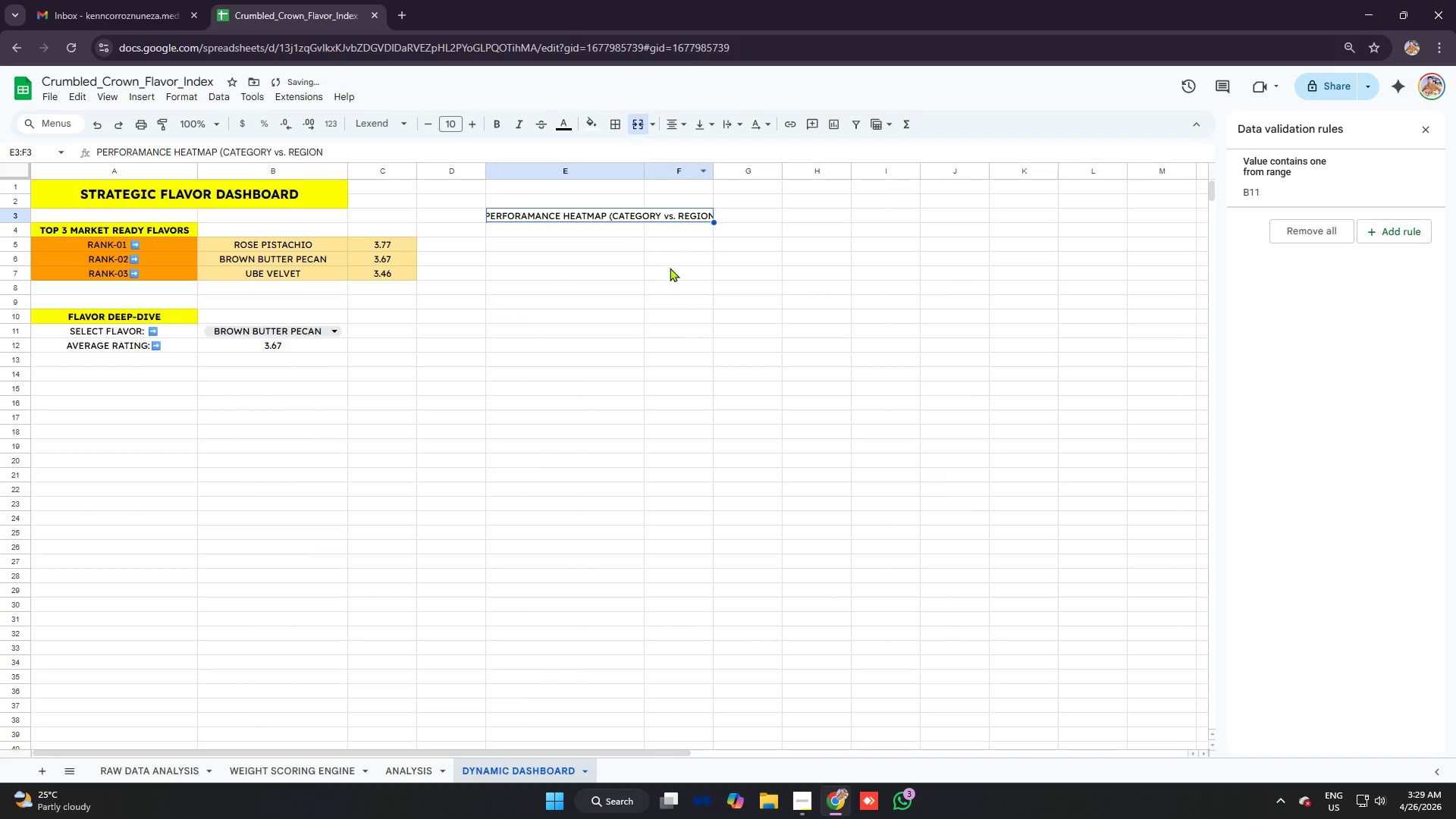 
left_click([664, 265])
 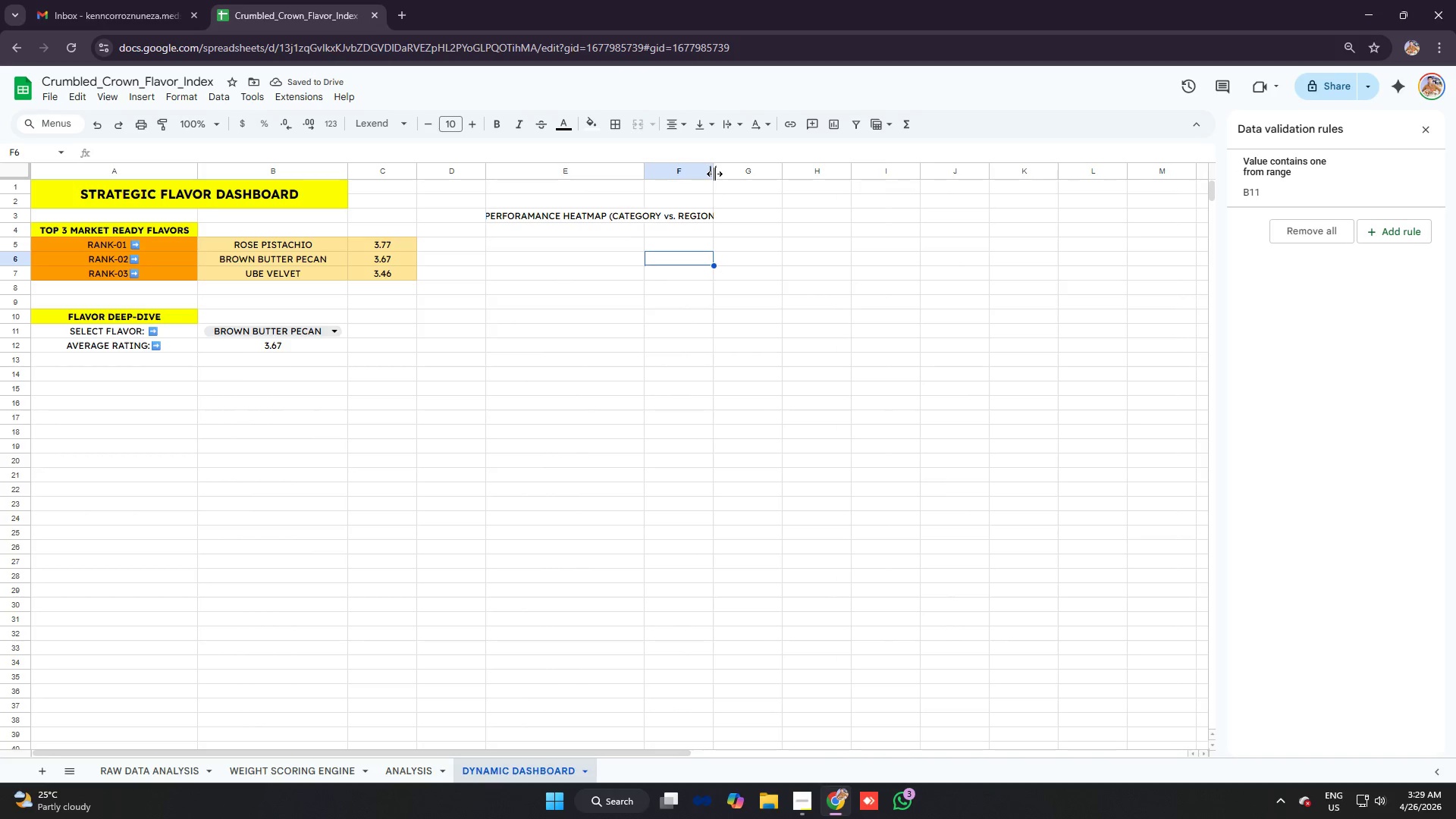 
left_click_drag(start_coordinate=[715, 171], to_coordinate=[729, 171])
 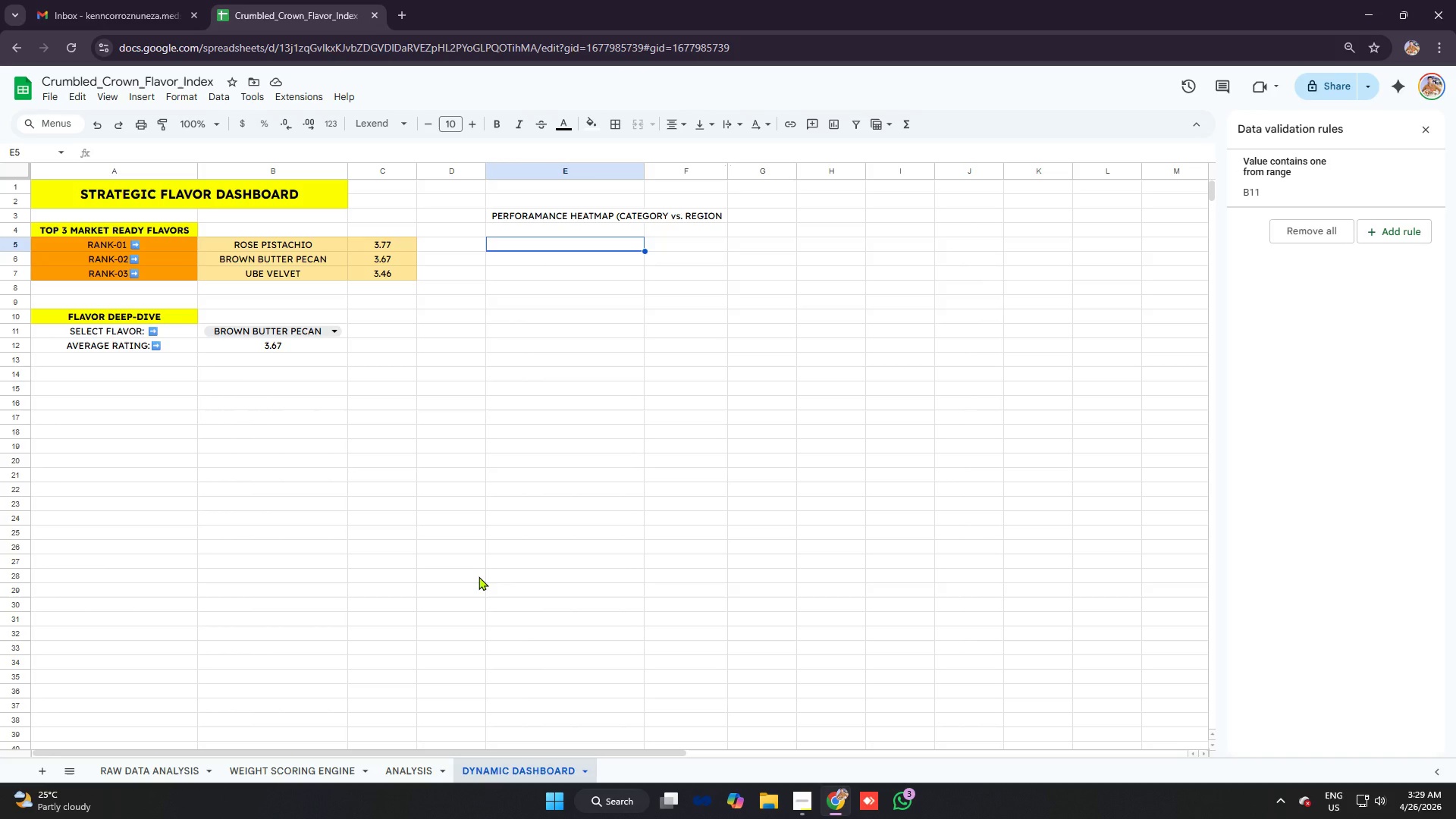 
wait(13.28)
 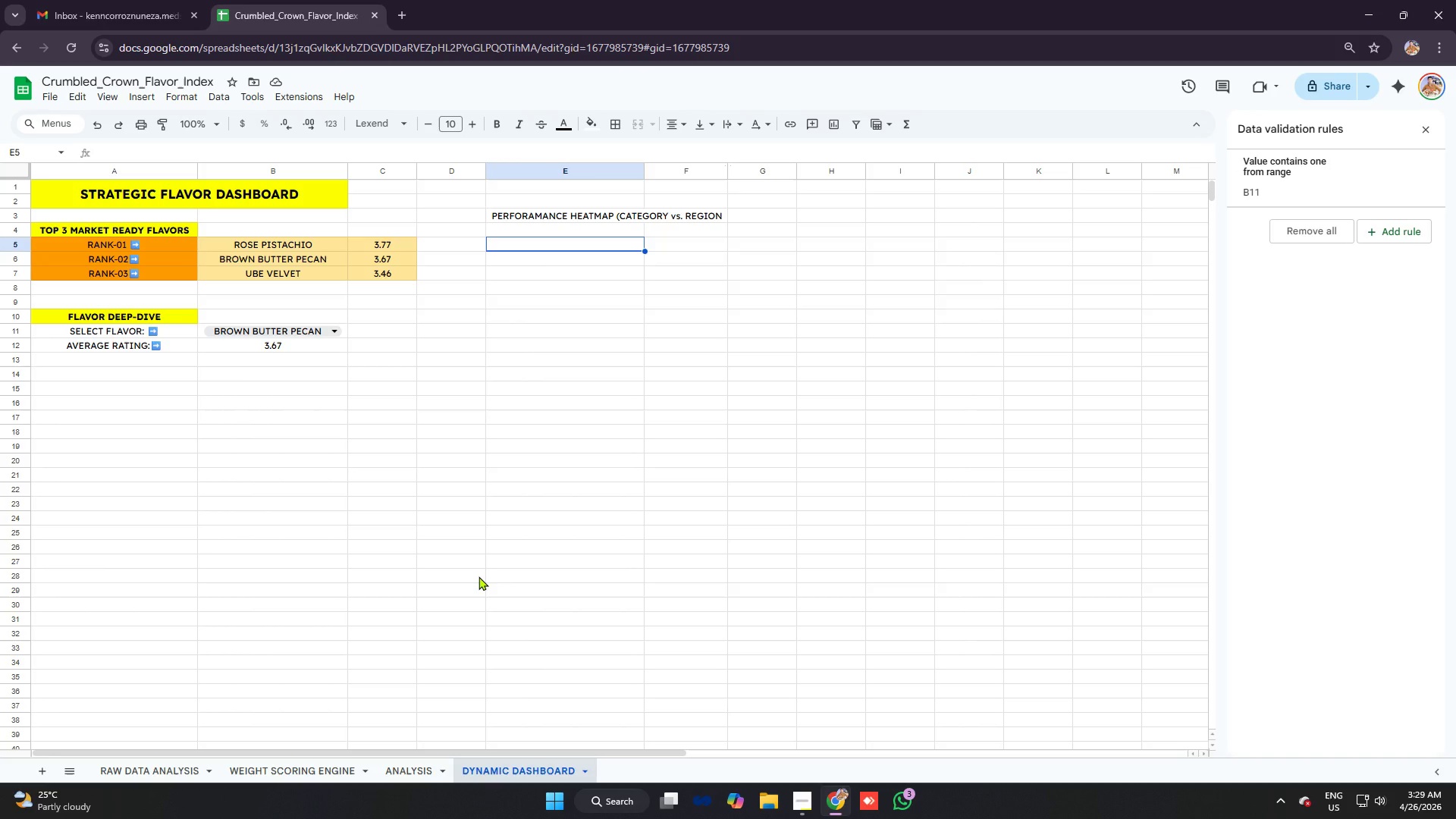 
type(international )
key(Backspace)
 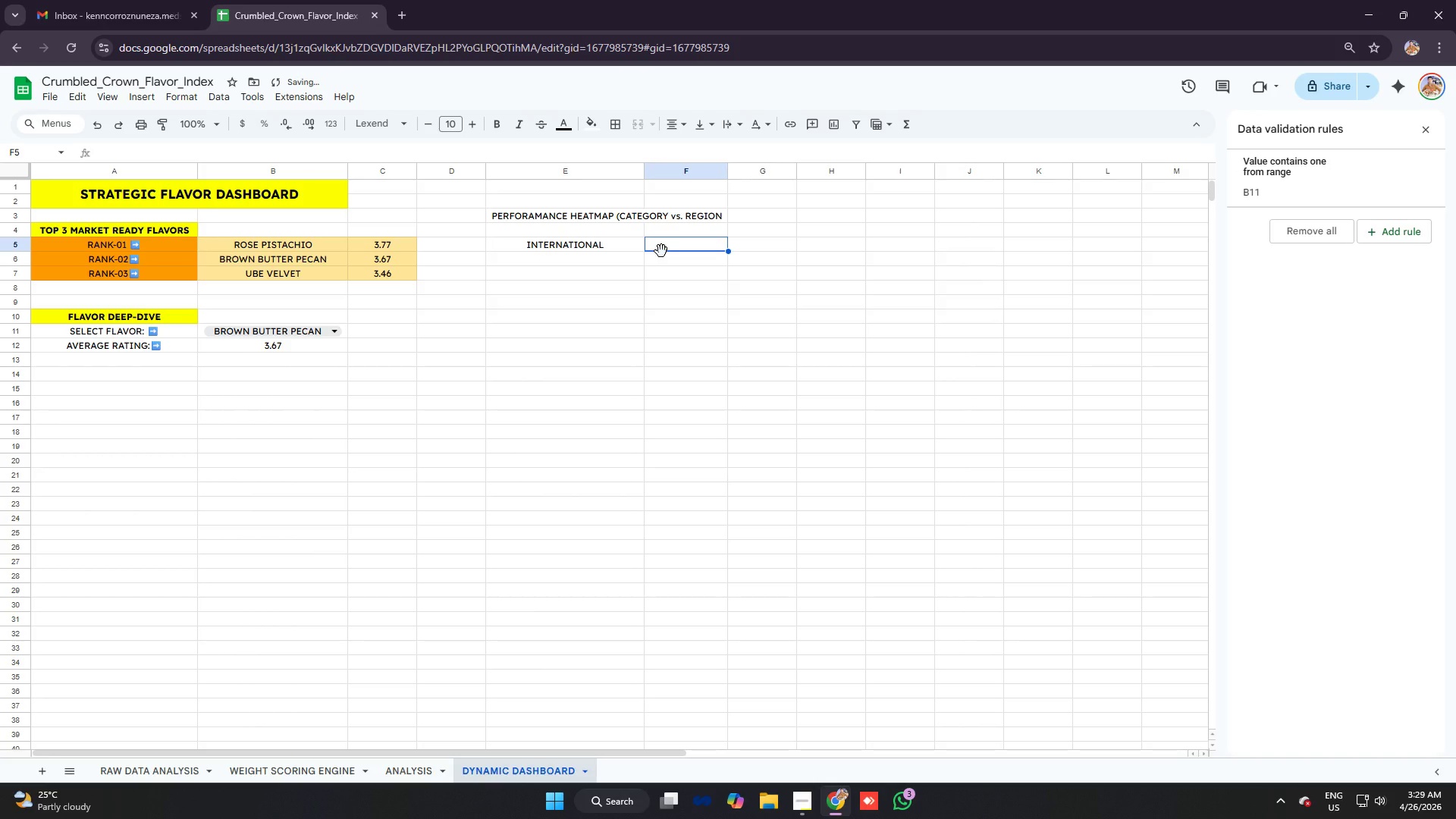 
wait(5.72)
 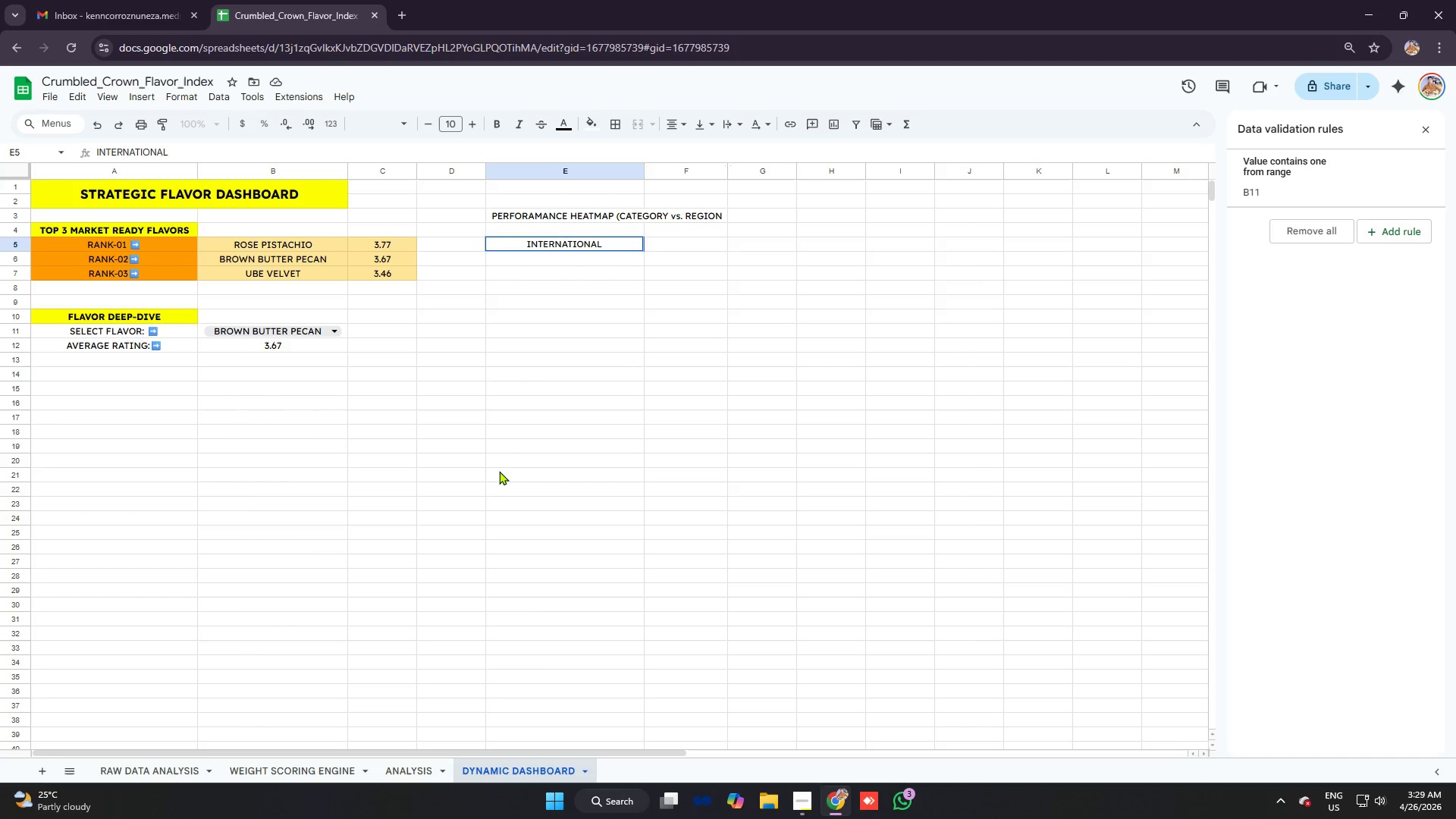 
left_click([686, 232])
 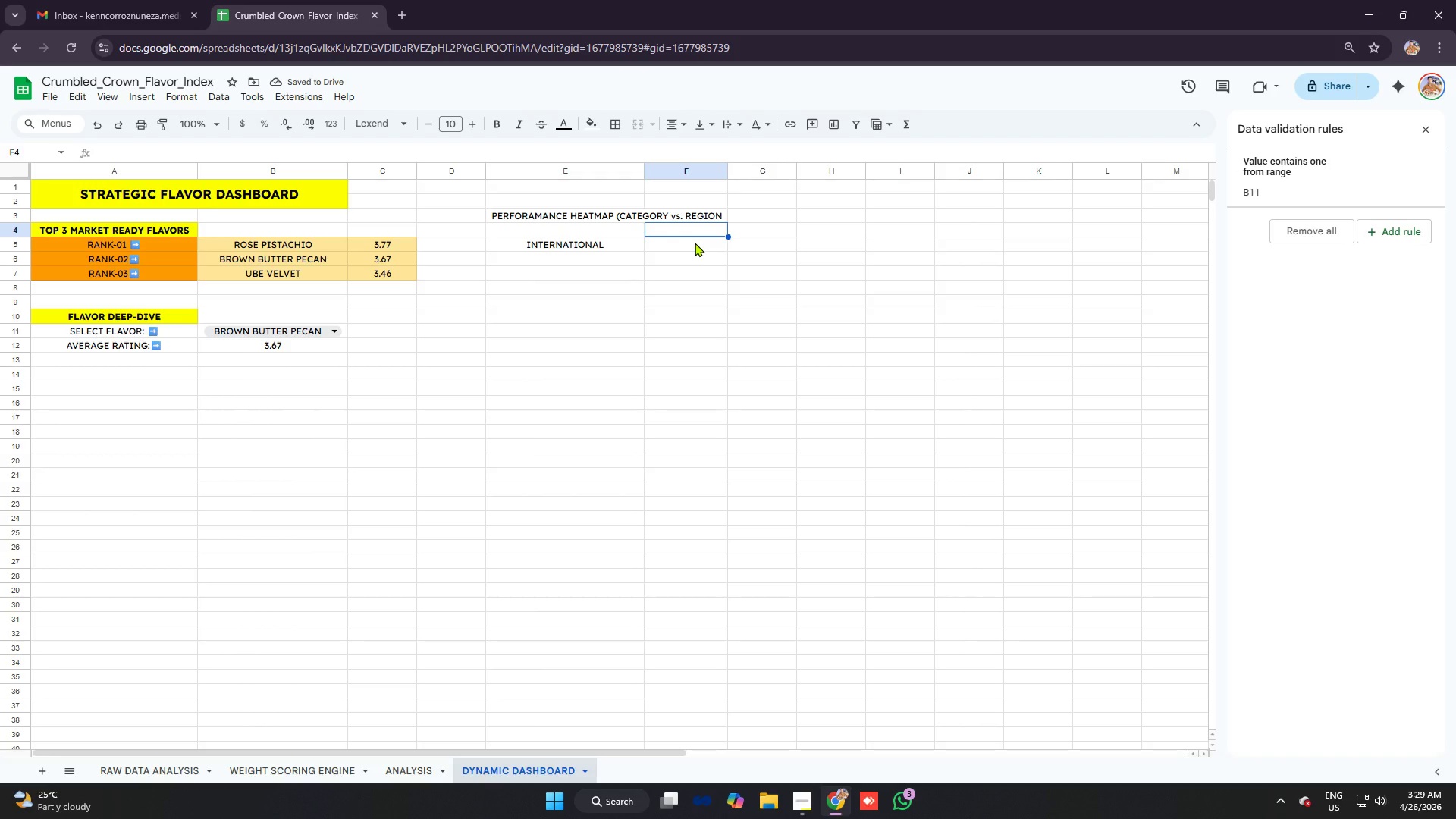 
type(gluten-free)
 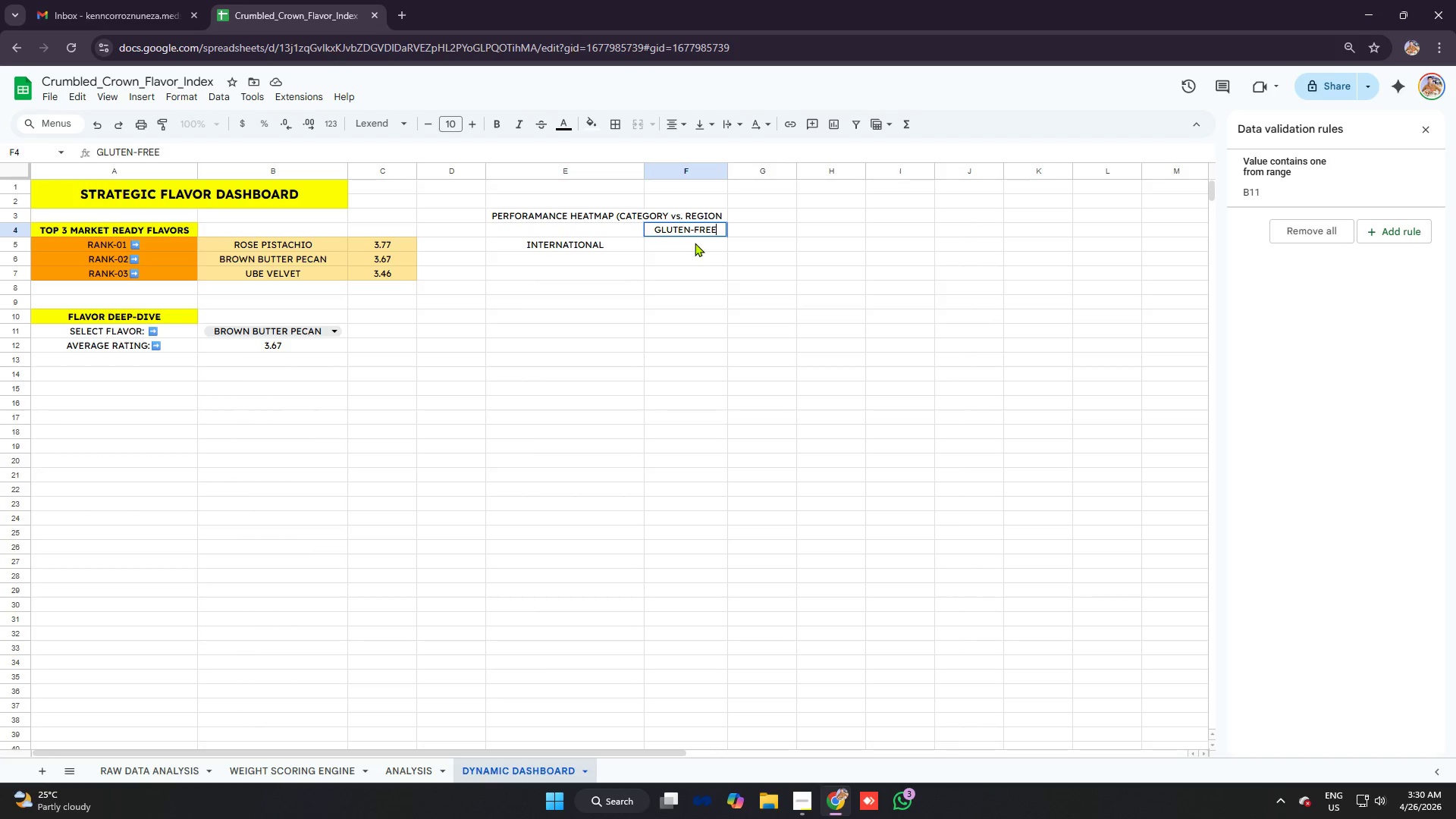 
key(ArrowRight)
 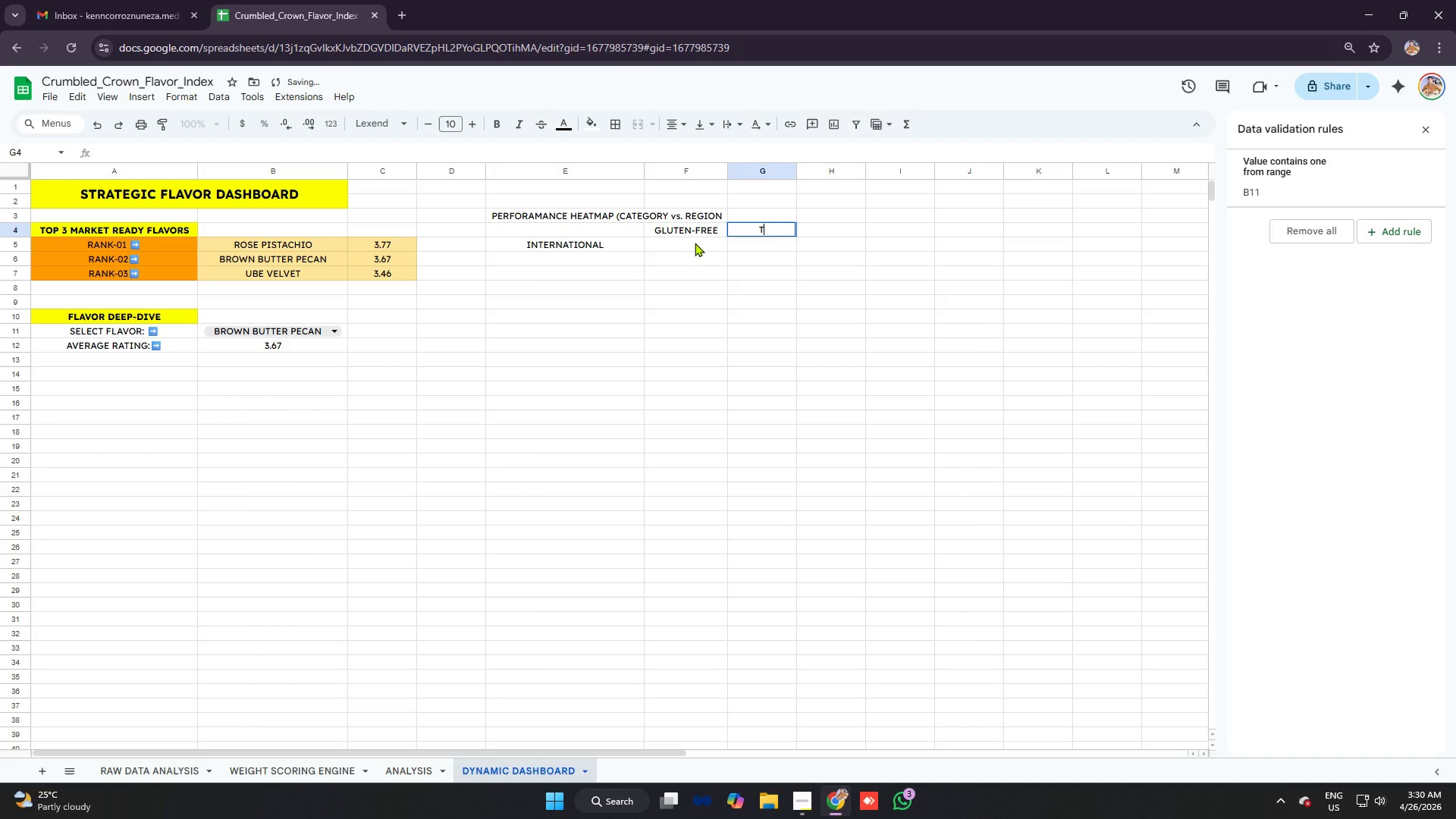 
type(traditio)
 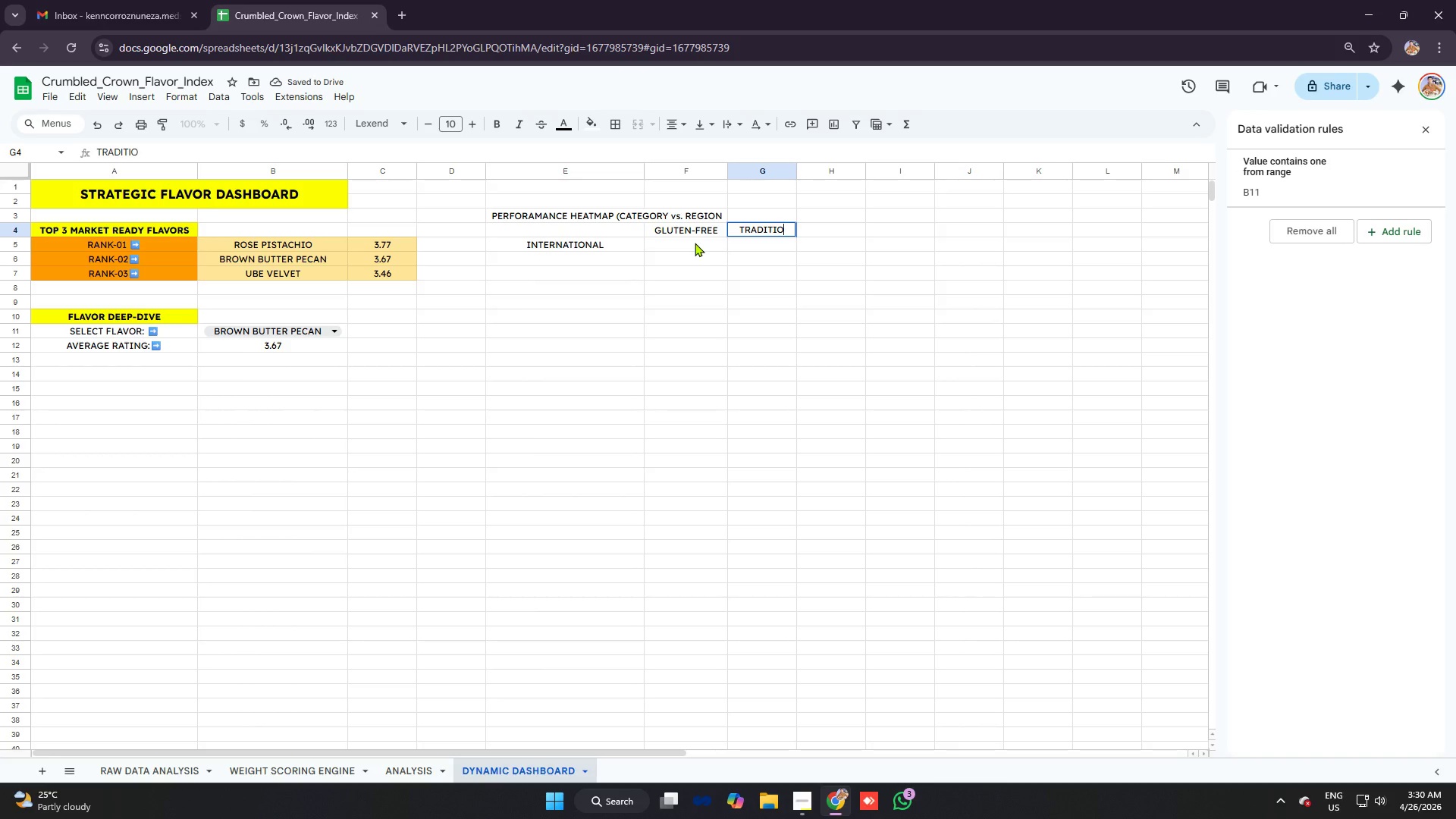 
type(nsl)
key(Backspace)
key(Backspace)
type(al)
 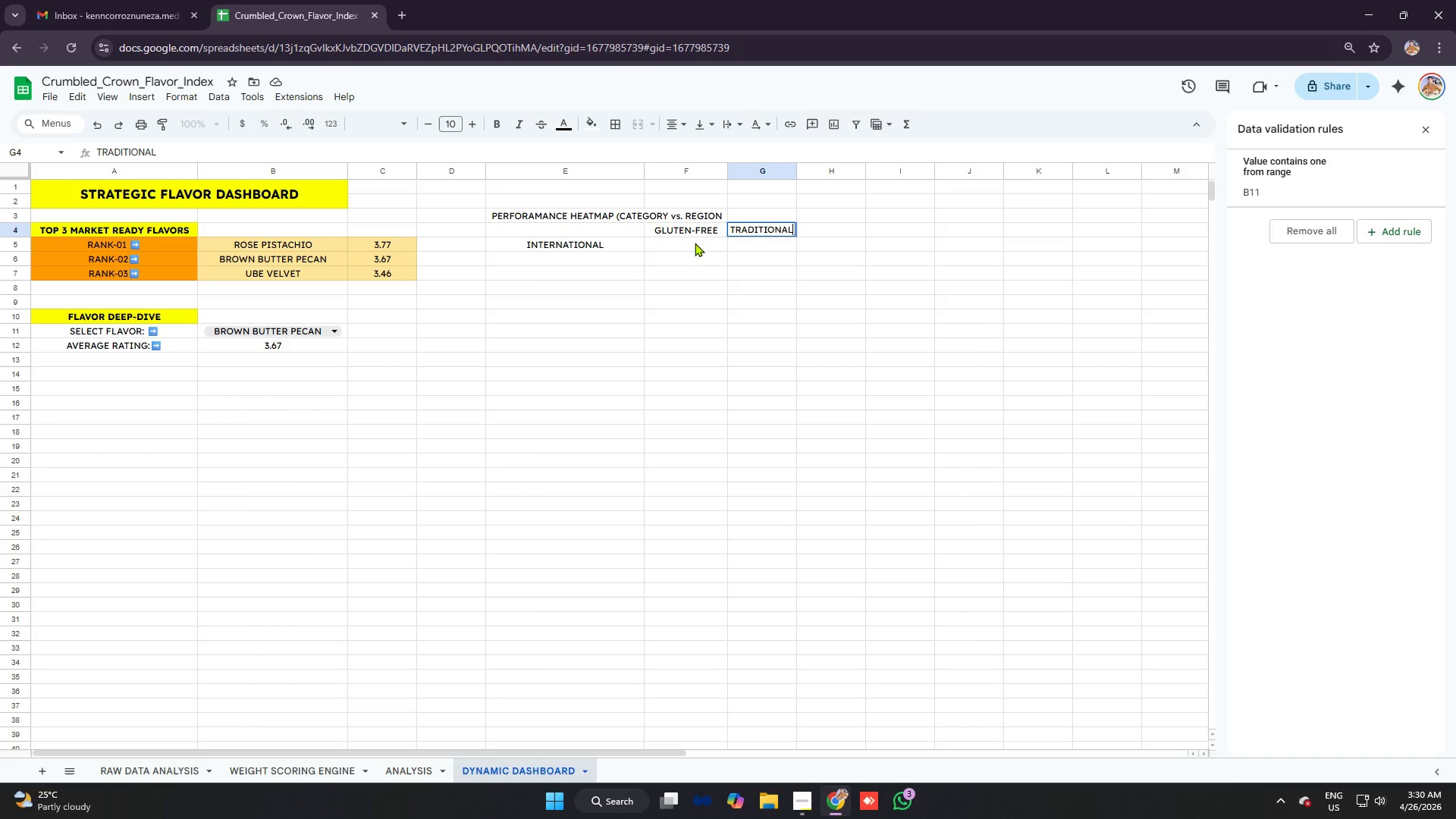 
key(ArrowRight)
 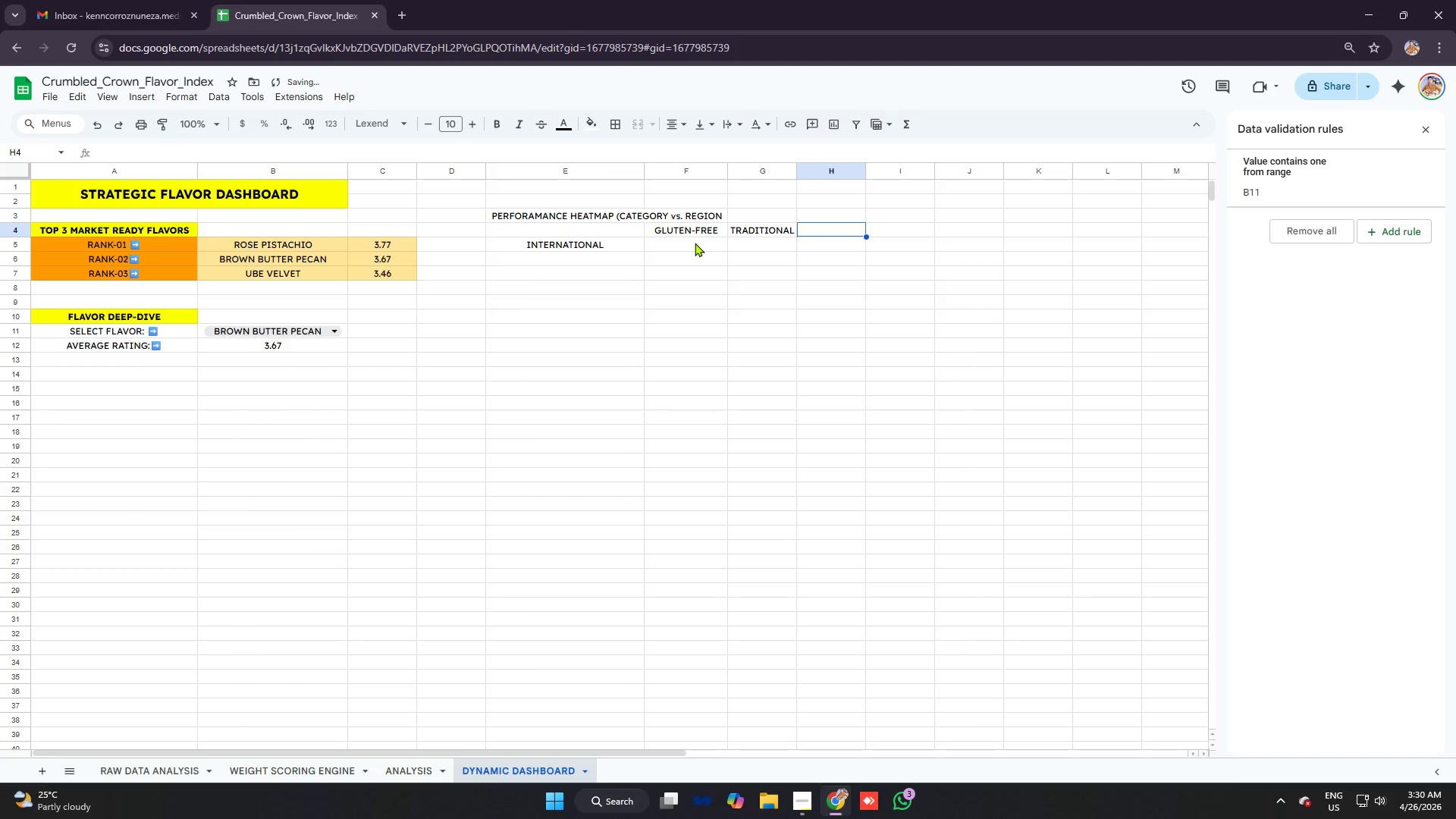 
type(vegan)
 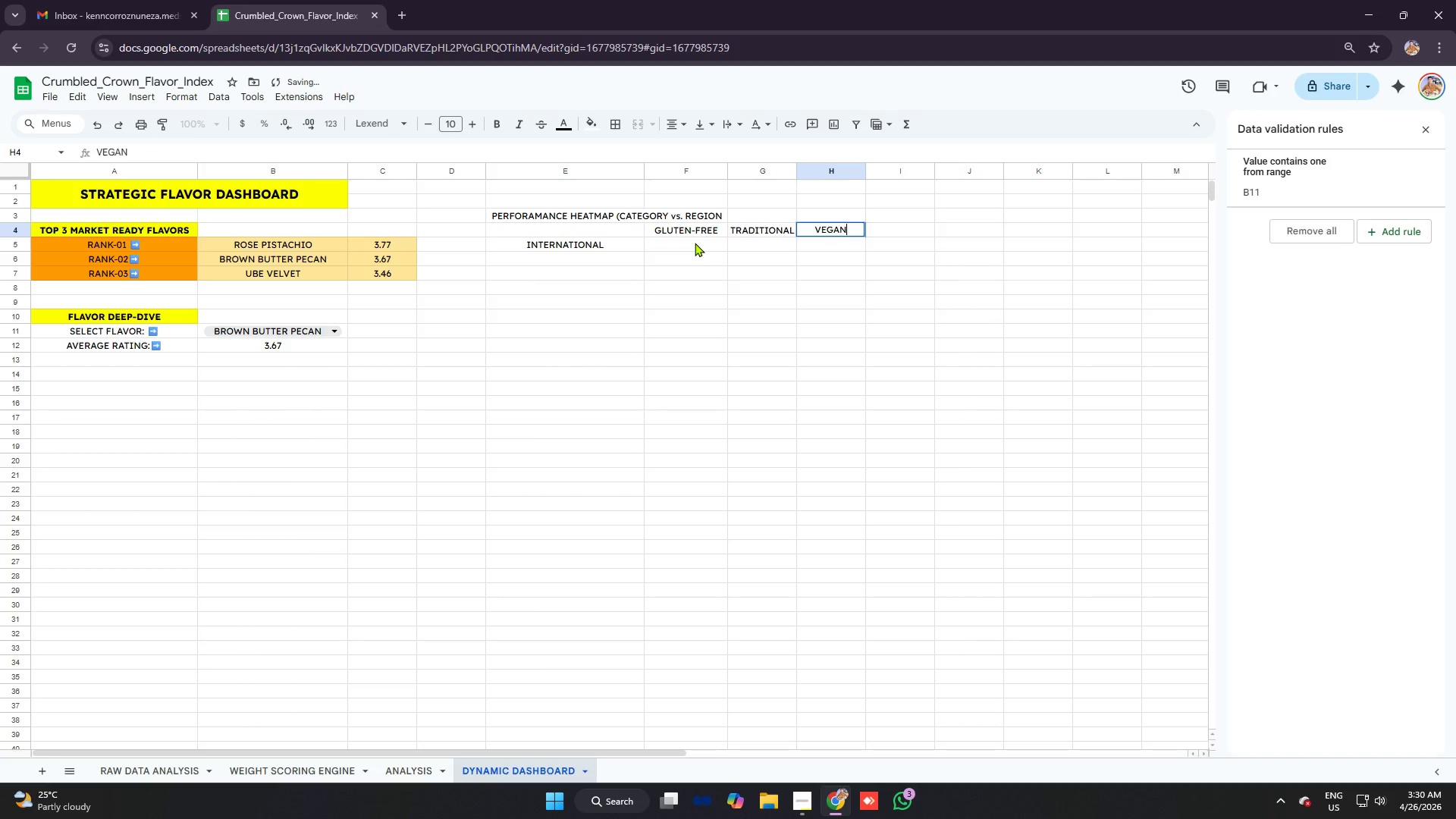 
key(Enter)
 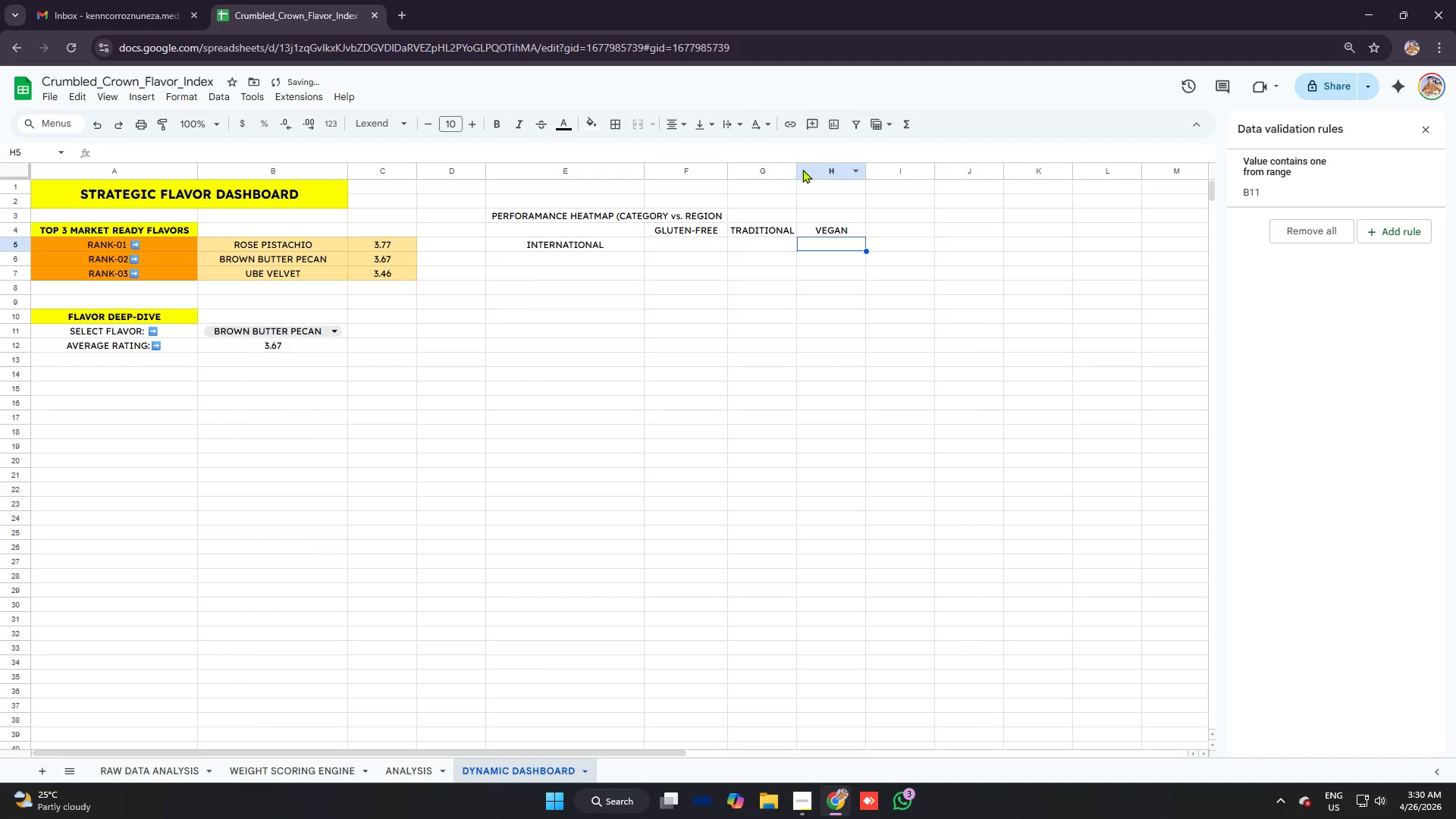 
left_click_drag(start_coordinate=[795, 169], to_coordinate=[823, 169])
 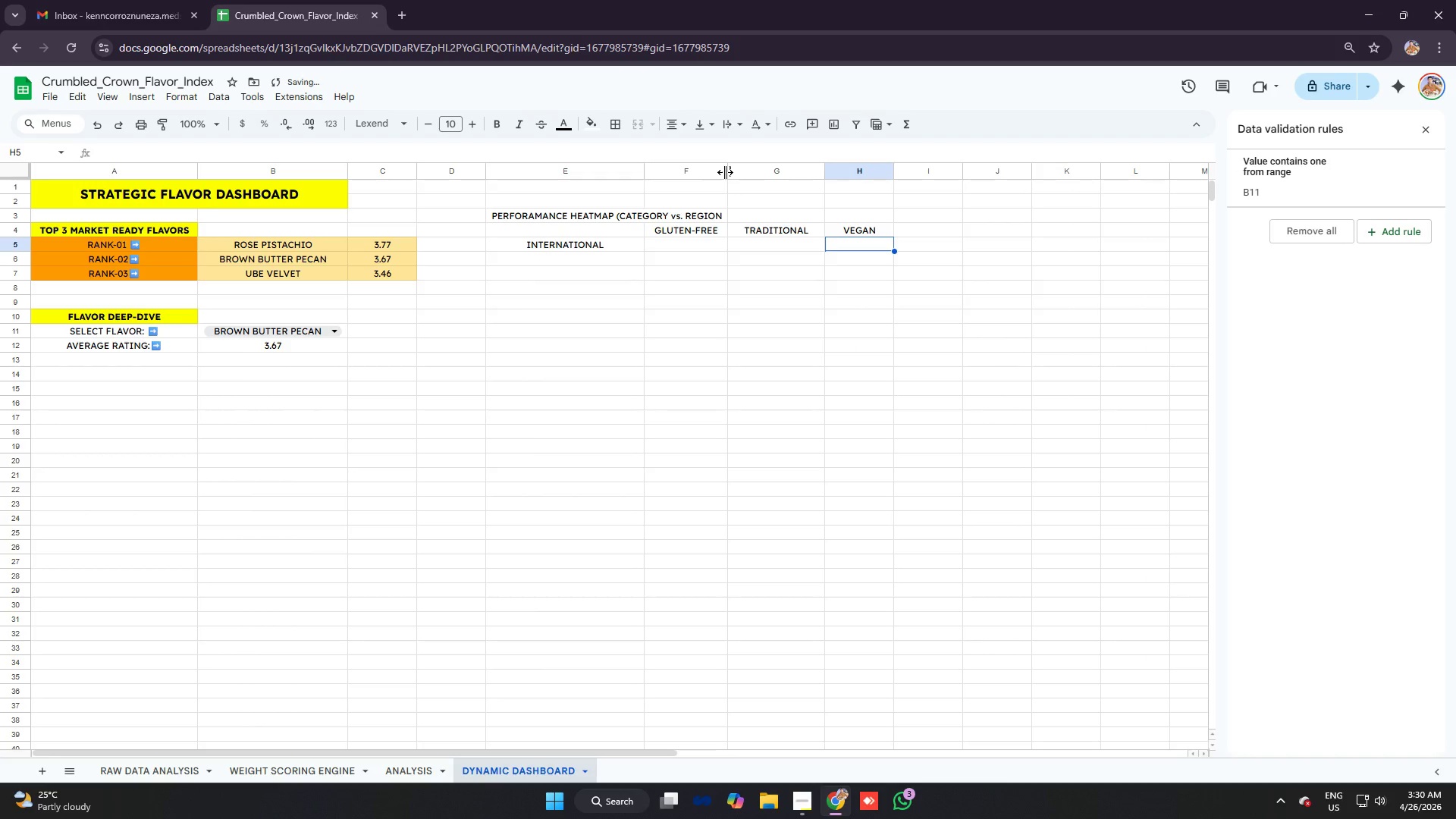 
left_click_drag(start_coordinate=[728, 171], to_coordinate=[741, 171])
 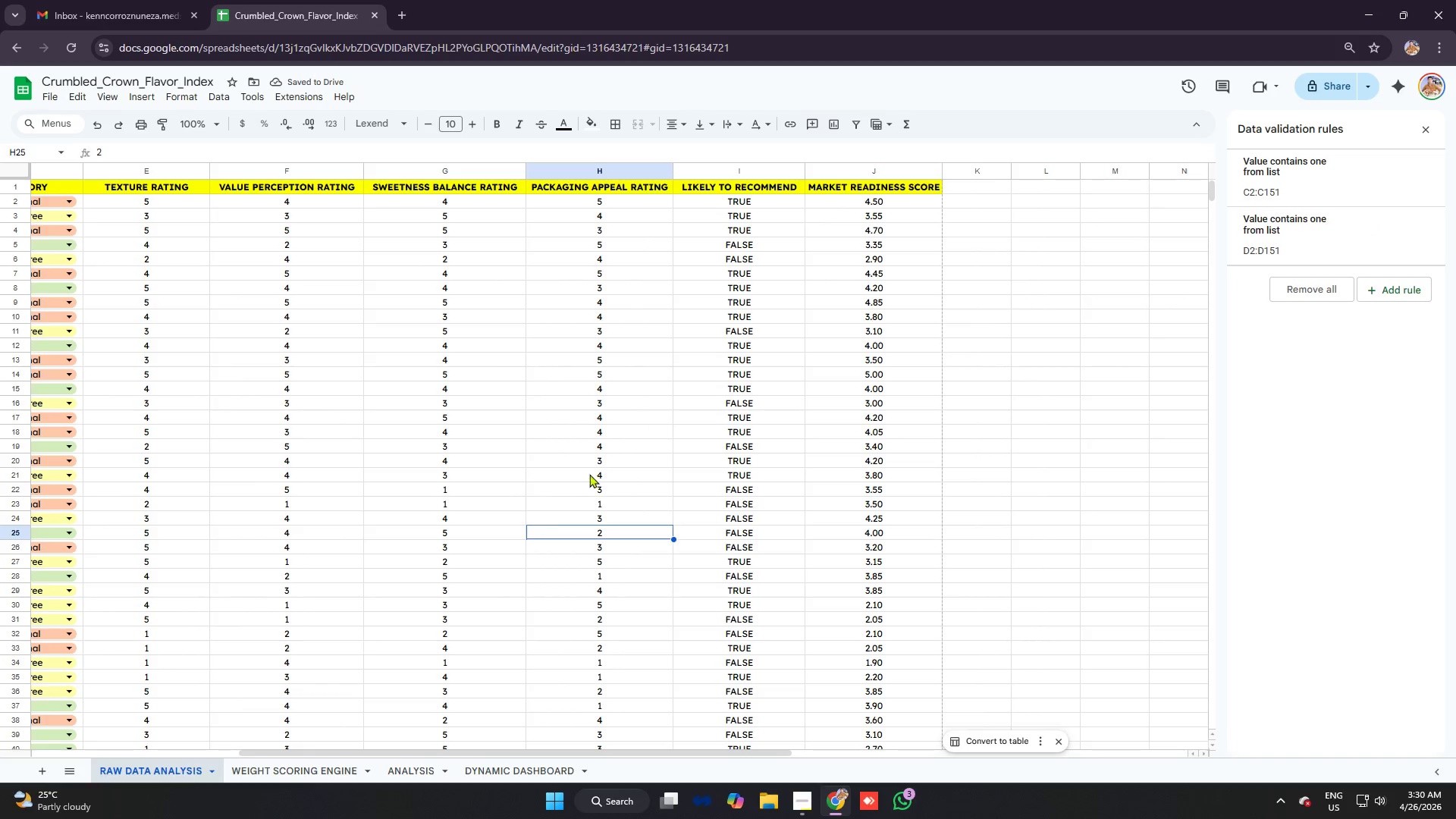 
scroll: coordinate [739, 285], scroll_direction: up, amount: 1.0
 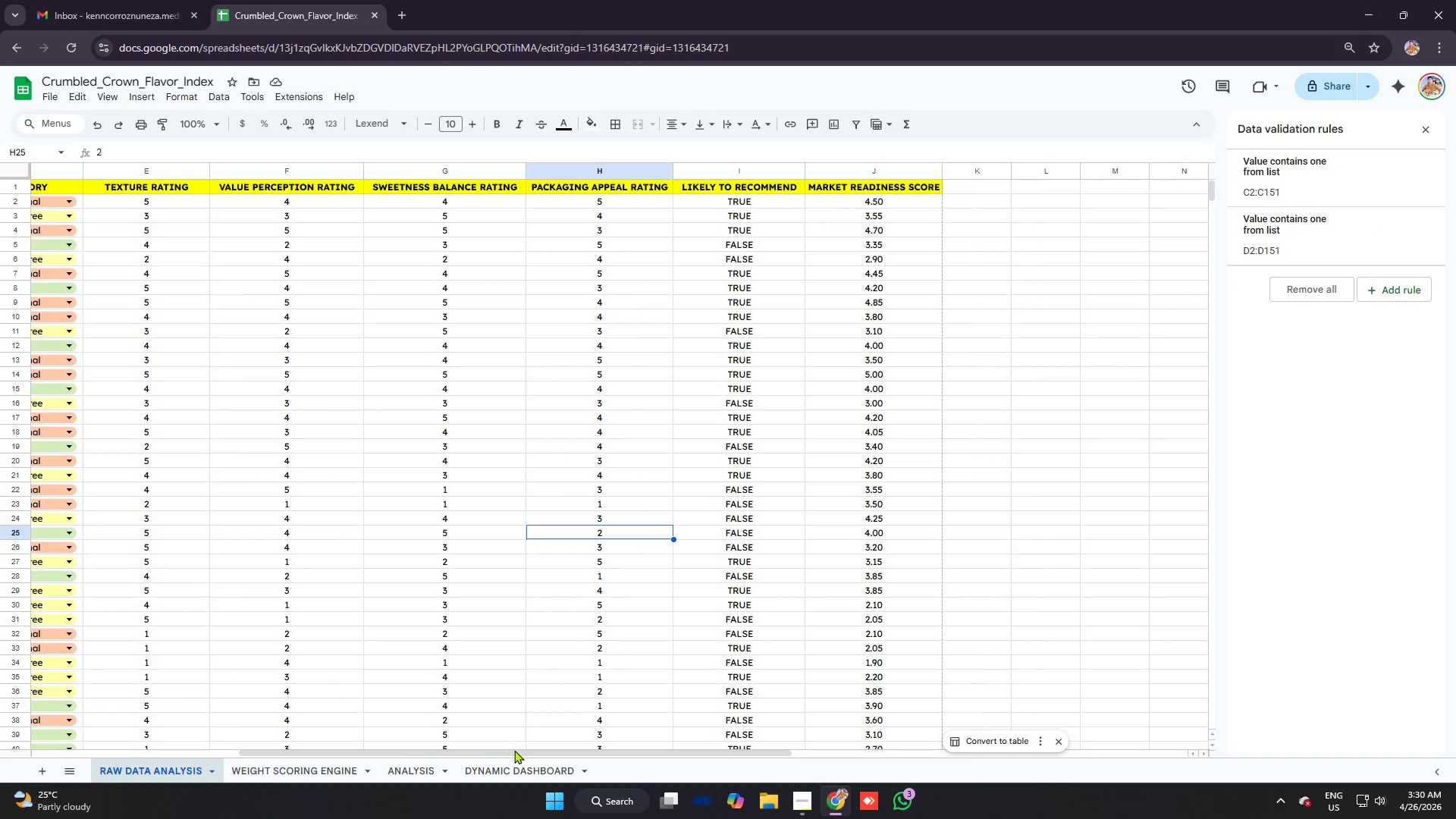 
left_click_drag(start_coordinate=[515, 751], to_coordinate=[271, 695])
 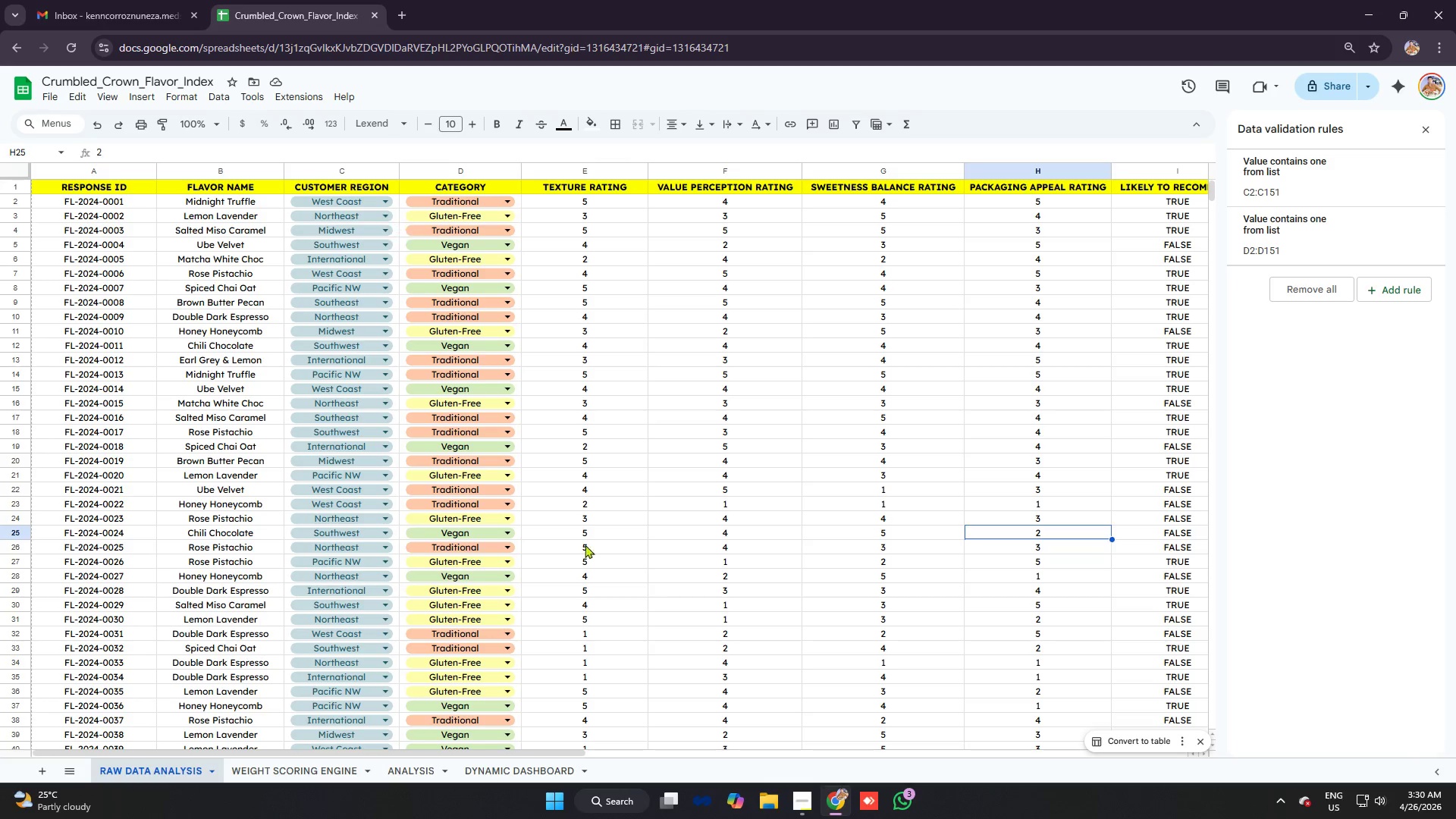 
left_click([544, 770])
 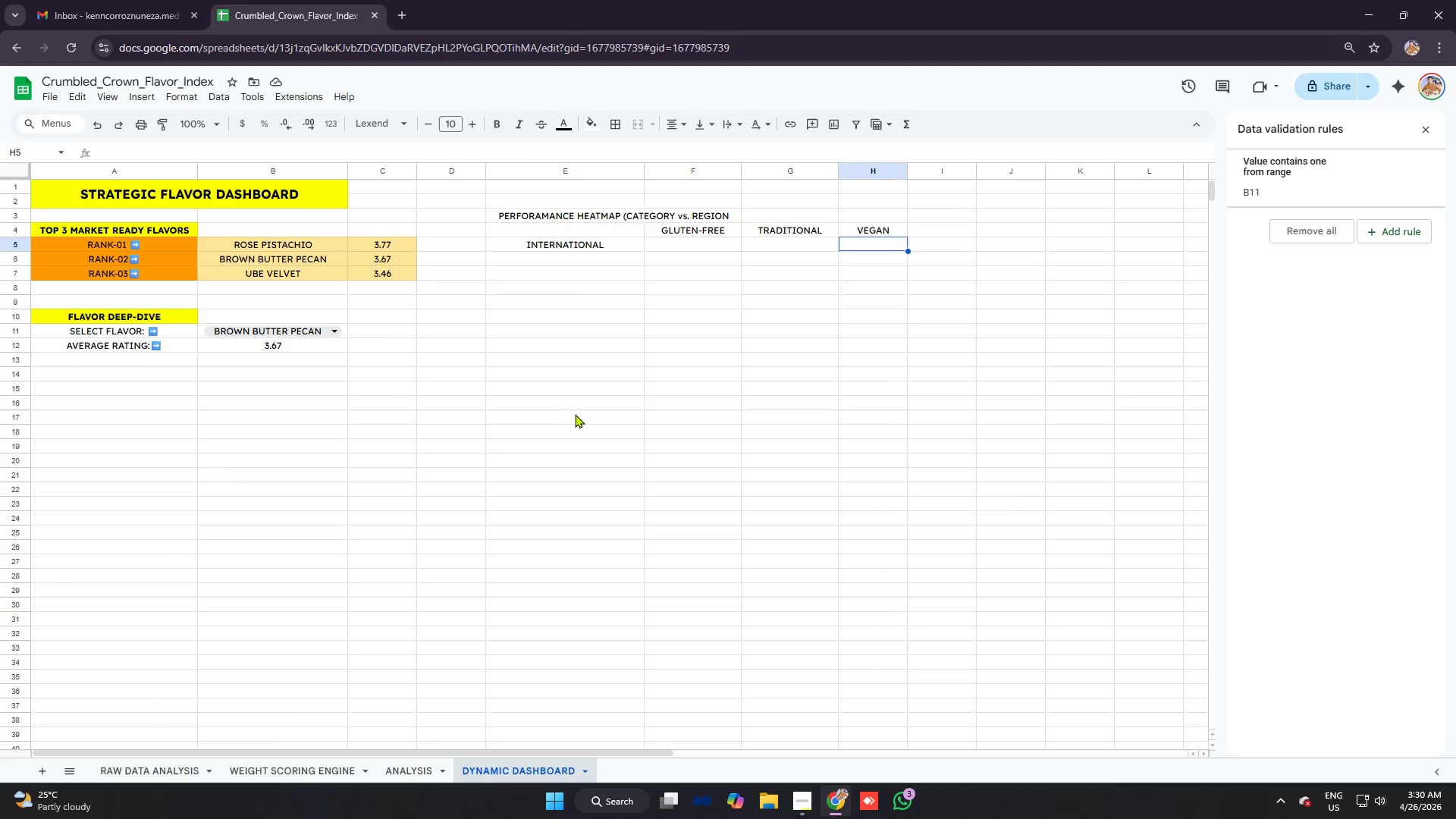 
left_click([672, 248])
 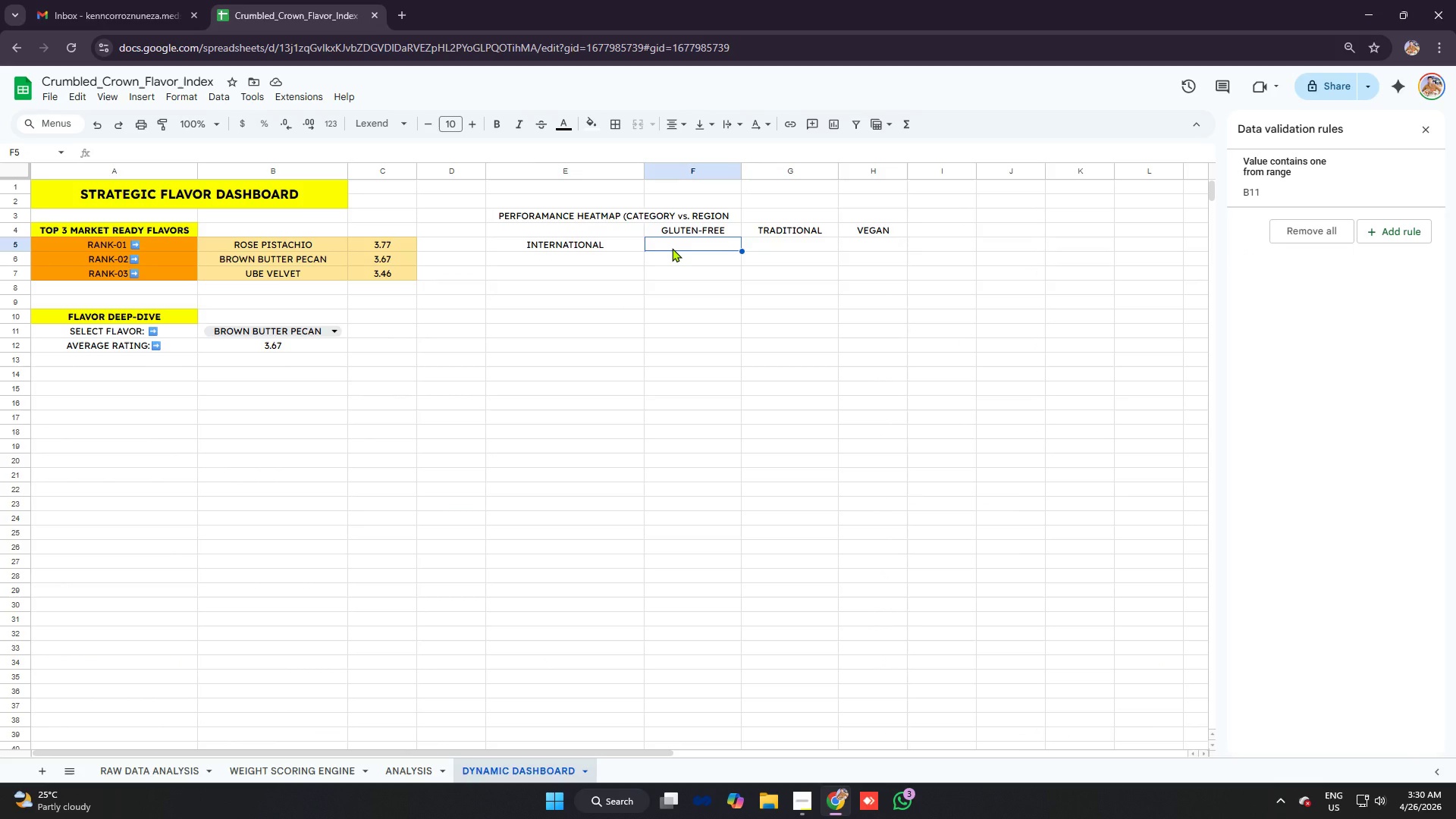 
wait(5.22)
 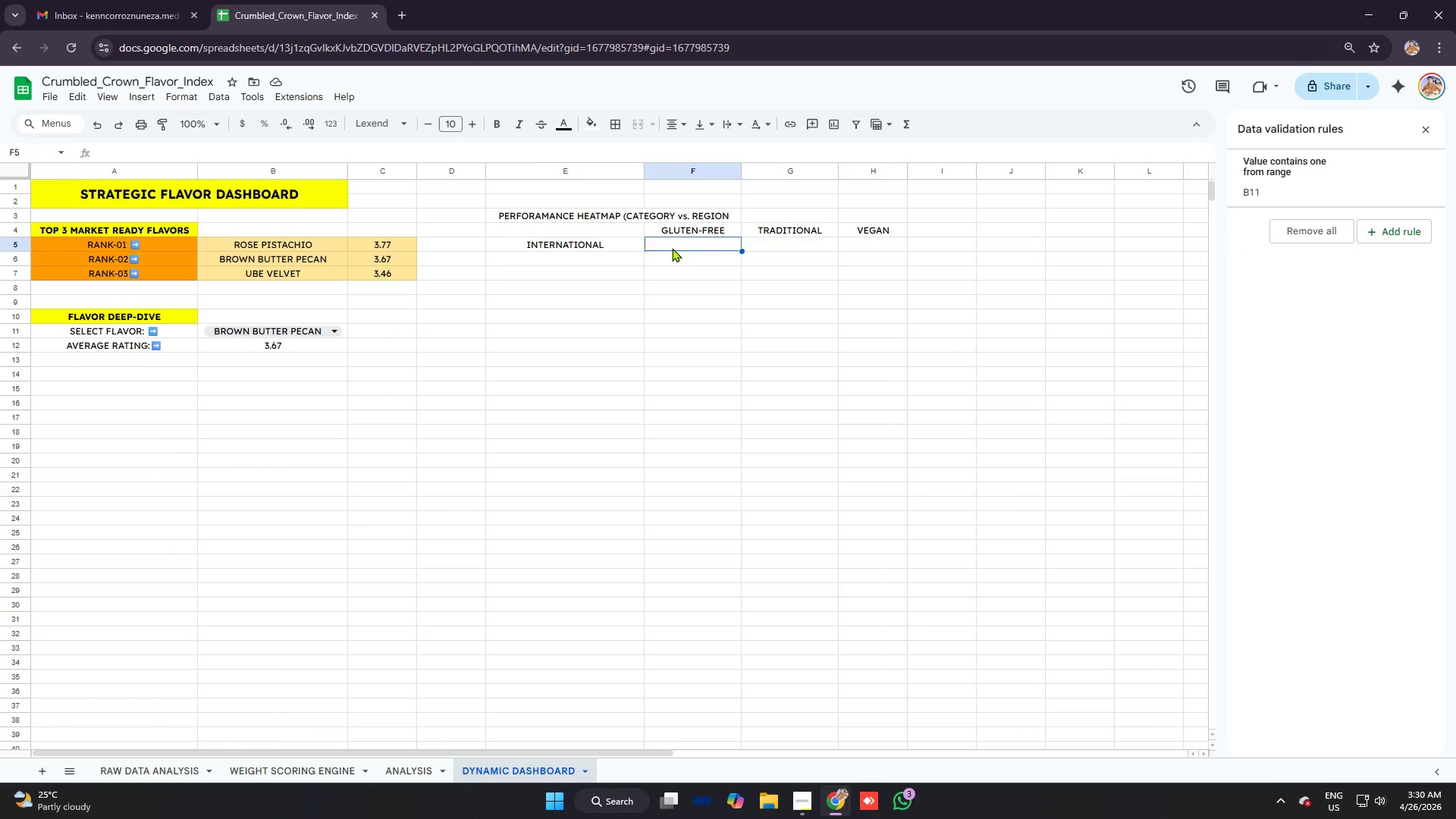 
type(=avergae)
key(Tab)
 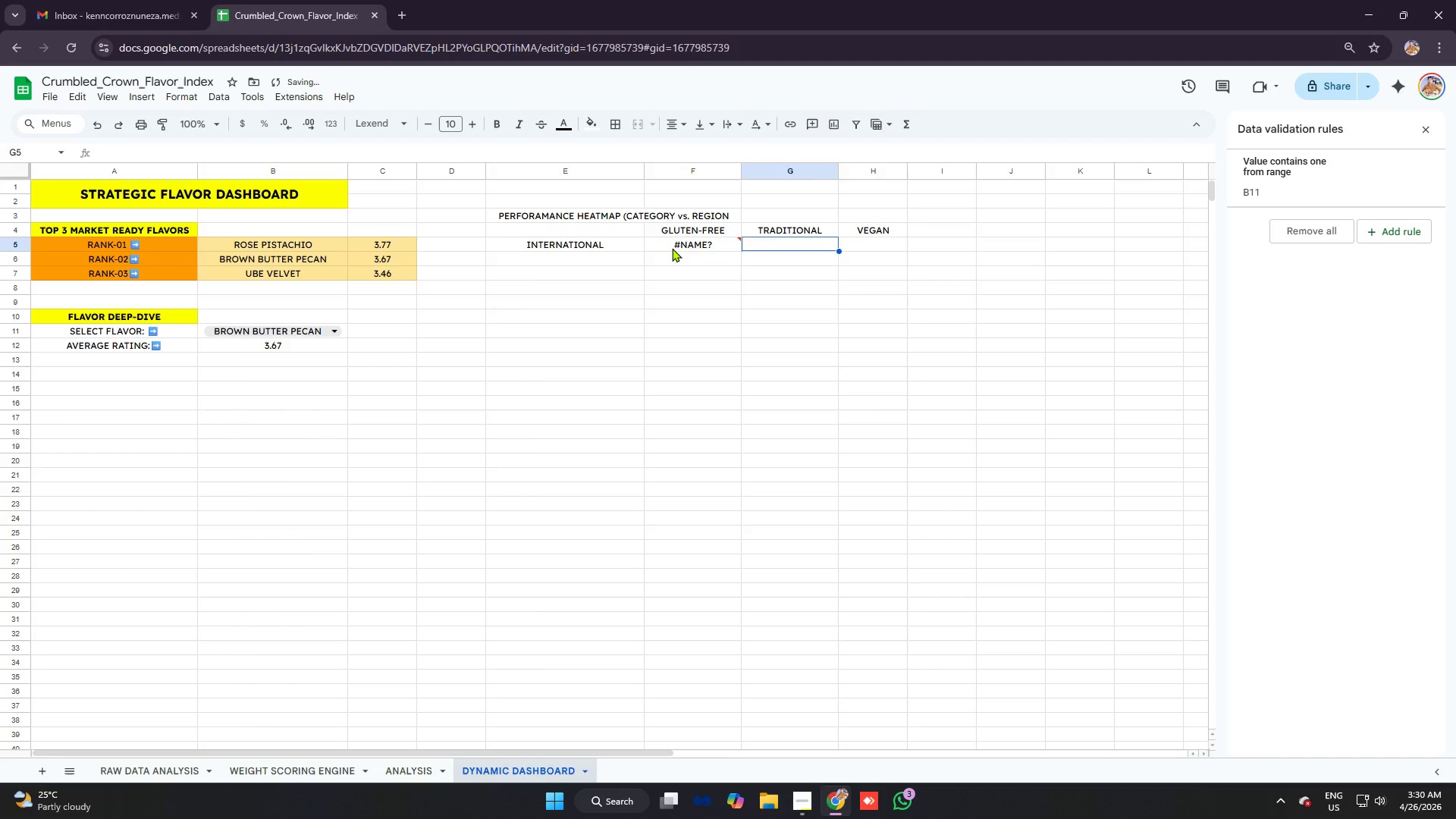 
key(Control+ControlLeft)
 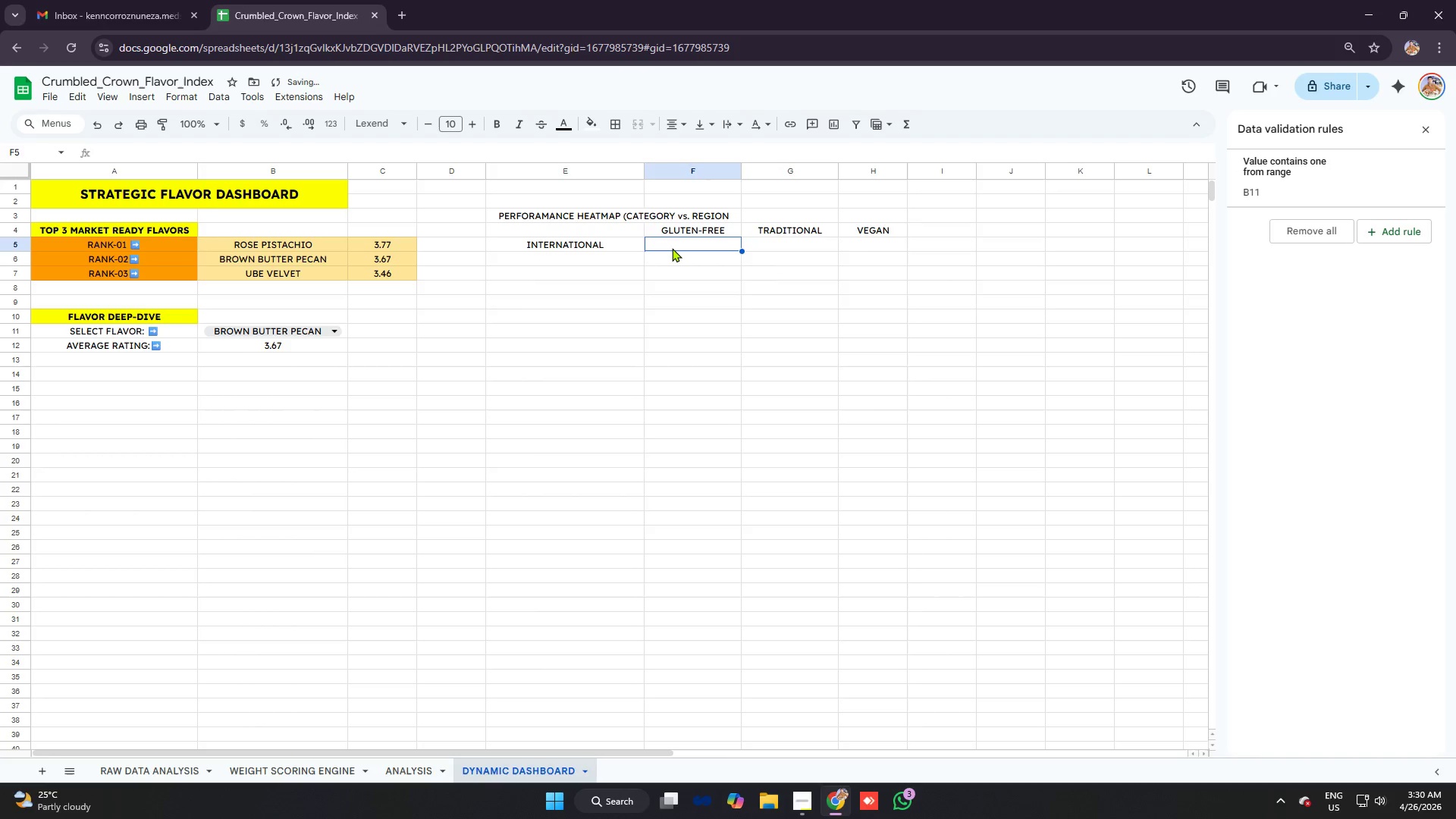 
key(Control+Z)
 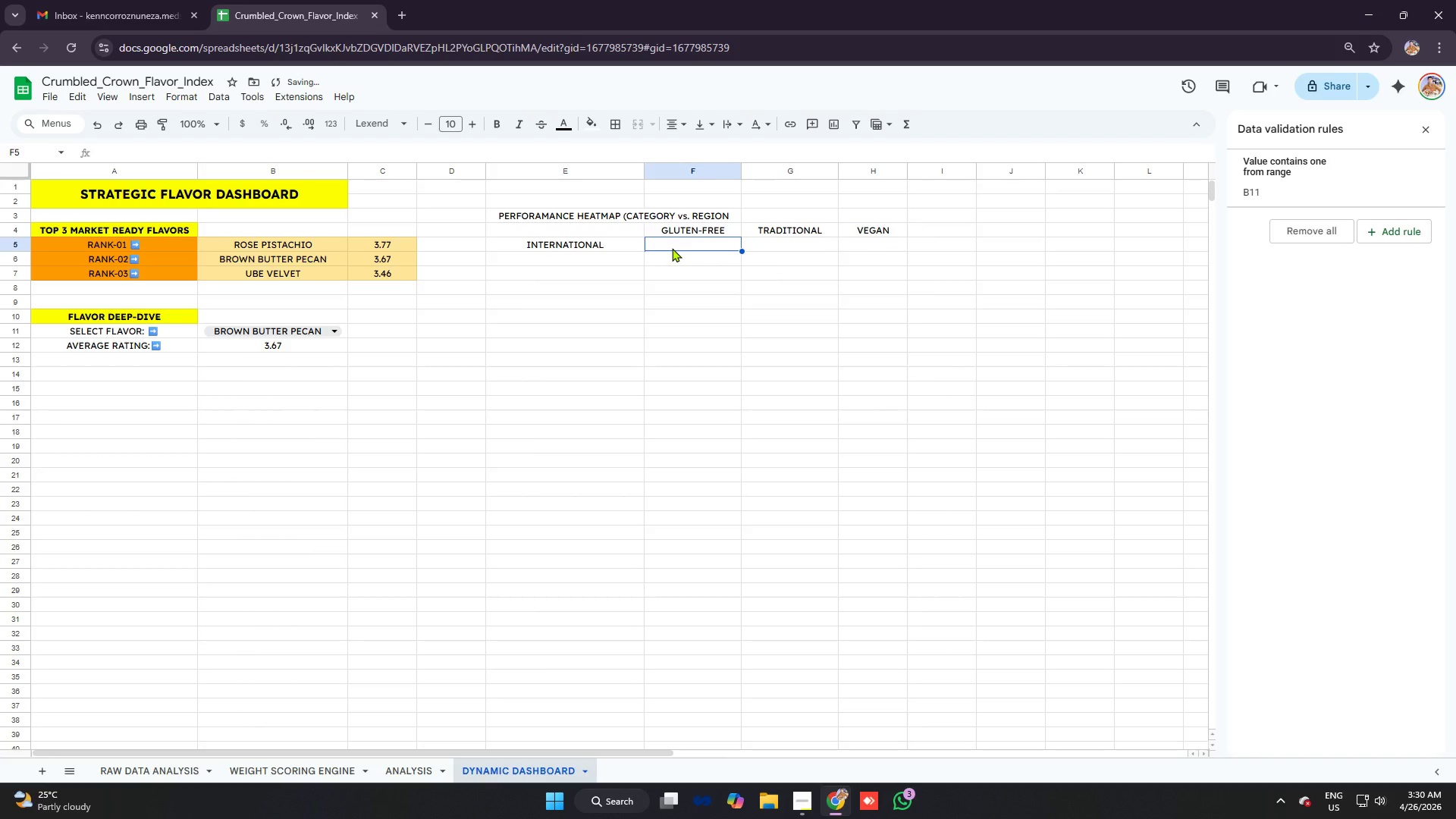 
type(=averageifs)
key(Tab)
type('raw data analysis'!)
 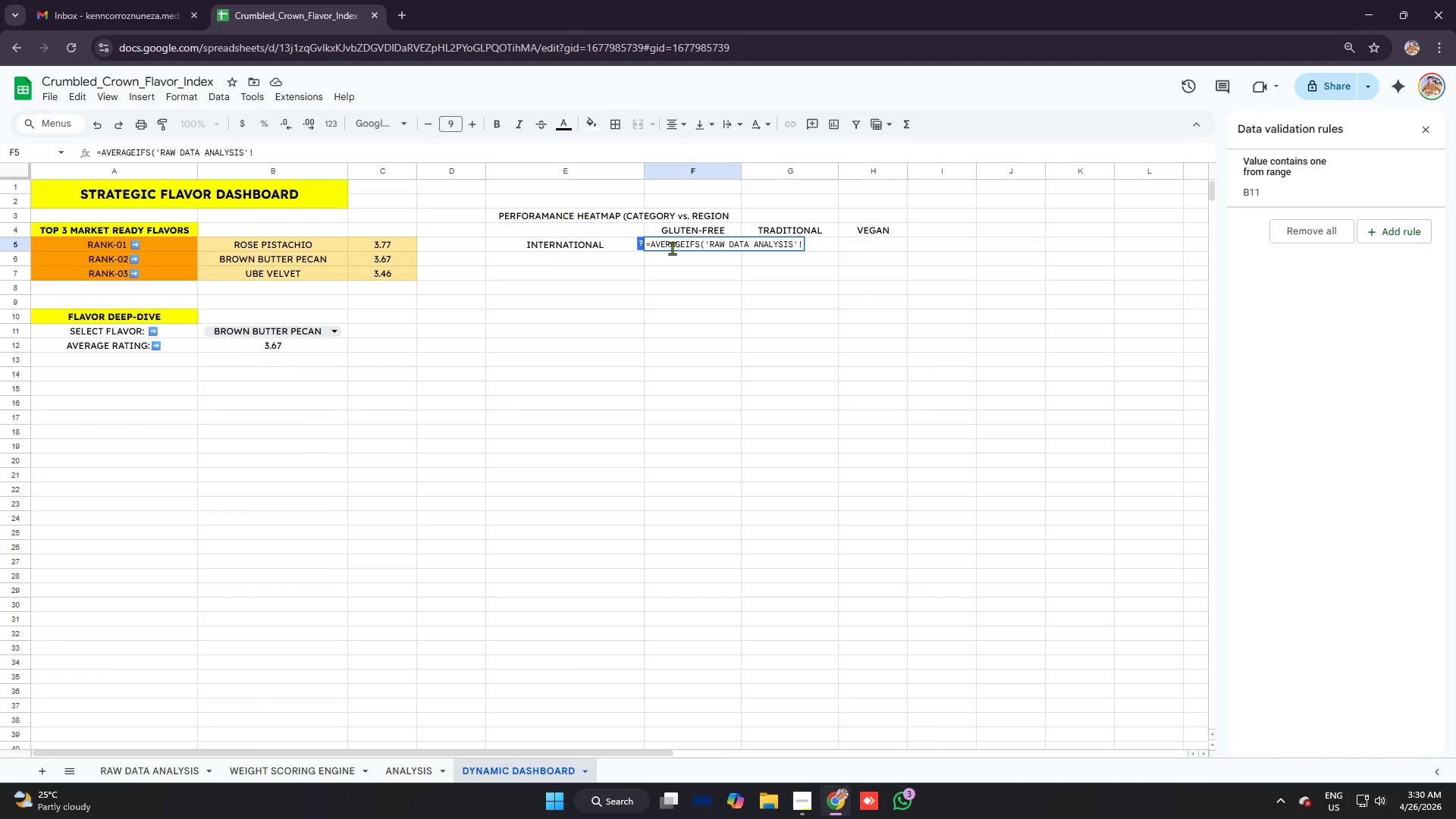 
hold_key(key=ShiftRight, duration=0.39)
 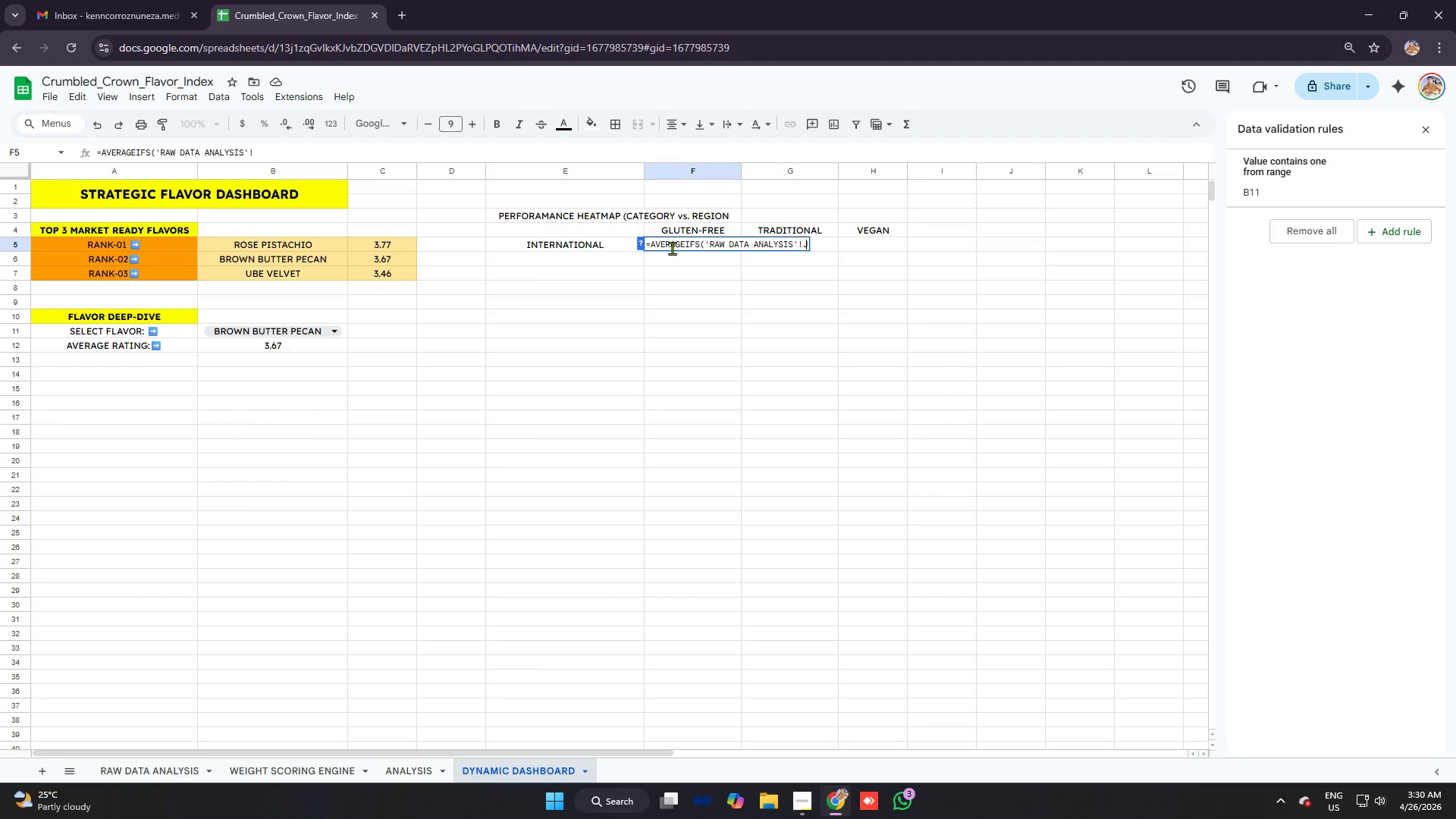 
type(j:J)
key(Backspace)
type(j.'rAQ)
key(Backspace)
key(Backspace)
type(aWa)
key(Backspace)
key(Backspace)
type(w data analysis'!c:c,e5)
 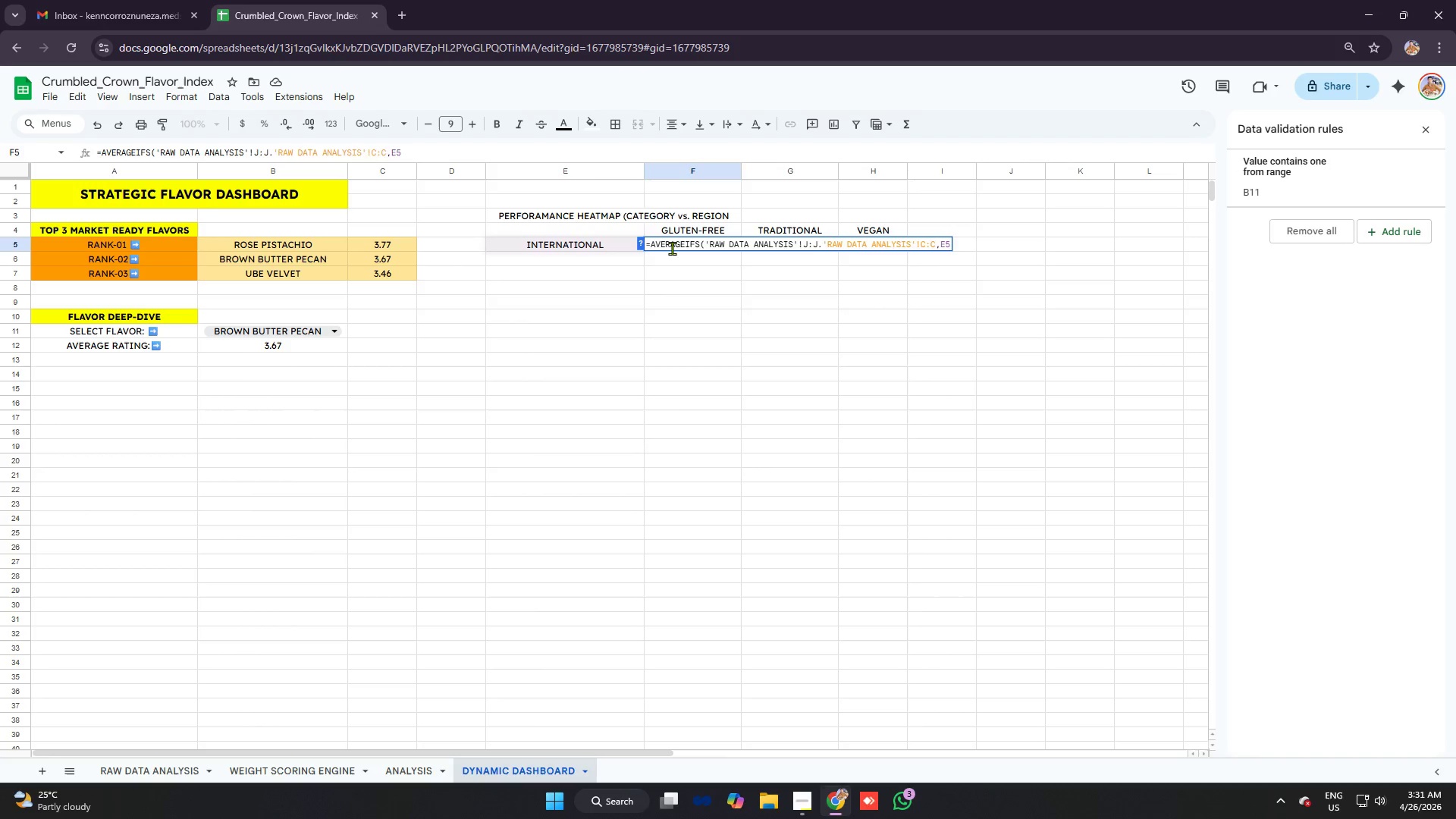 
type(,'raw data analysis'!d:d,f)
 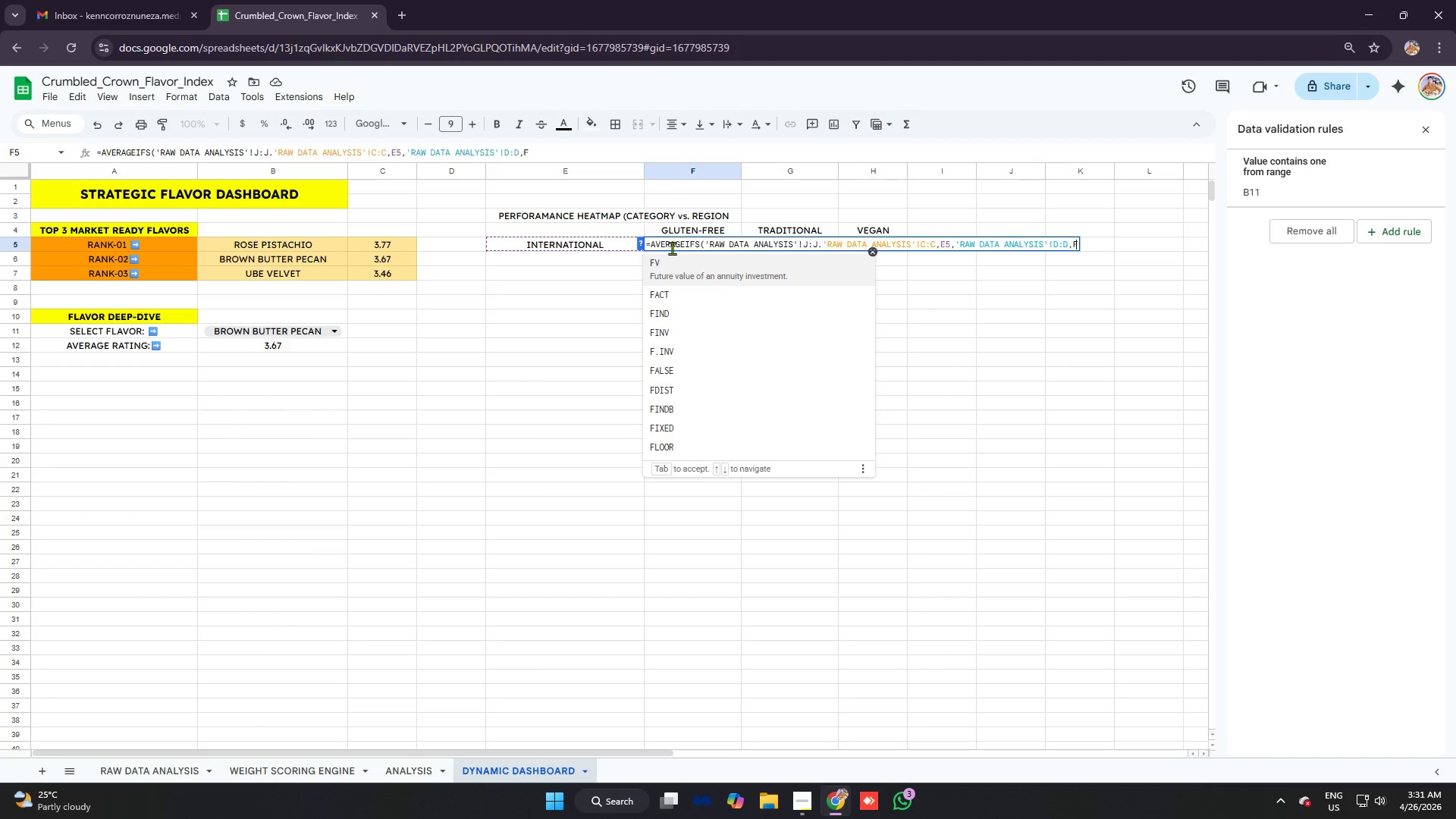 
key(4)
 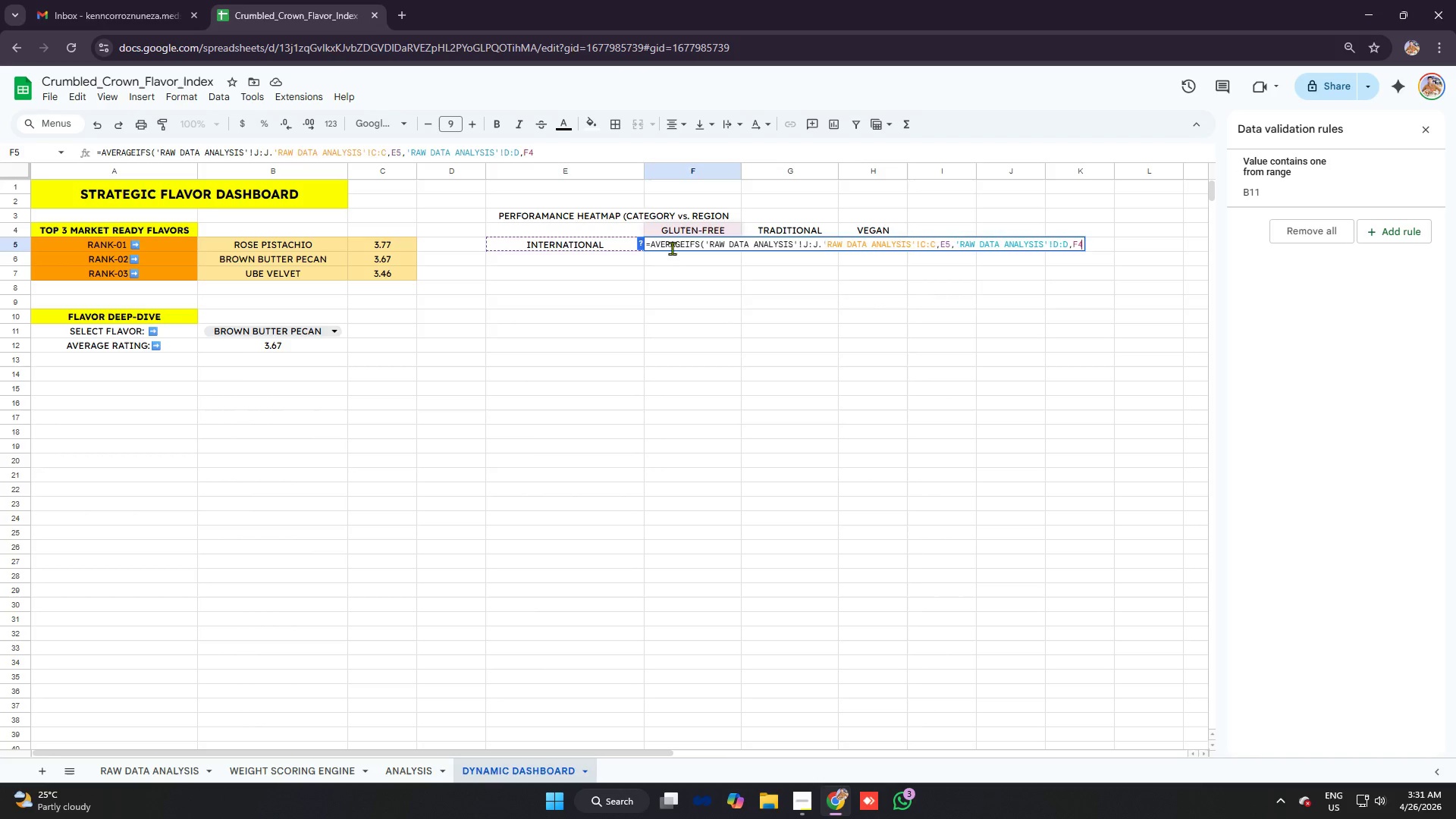 
key(Enter)
 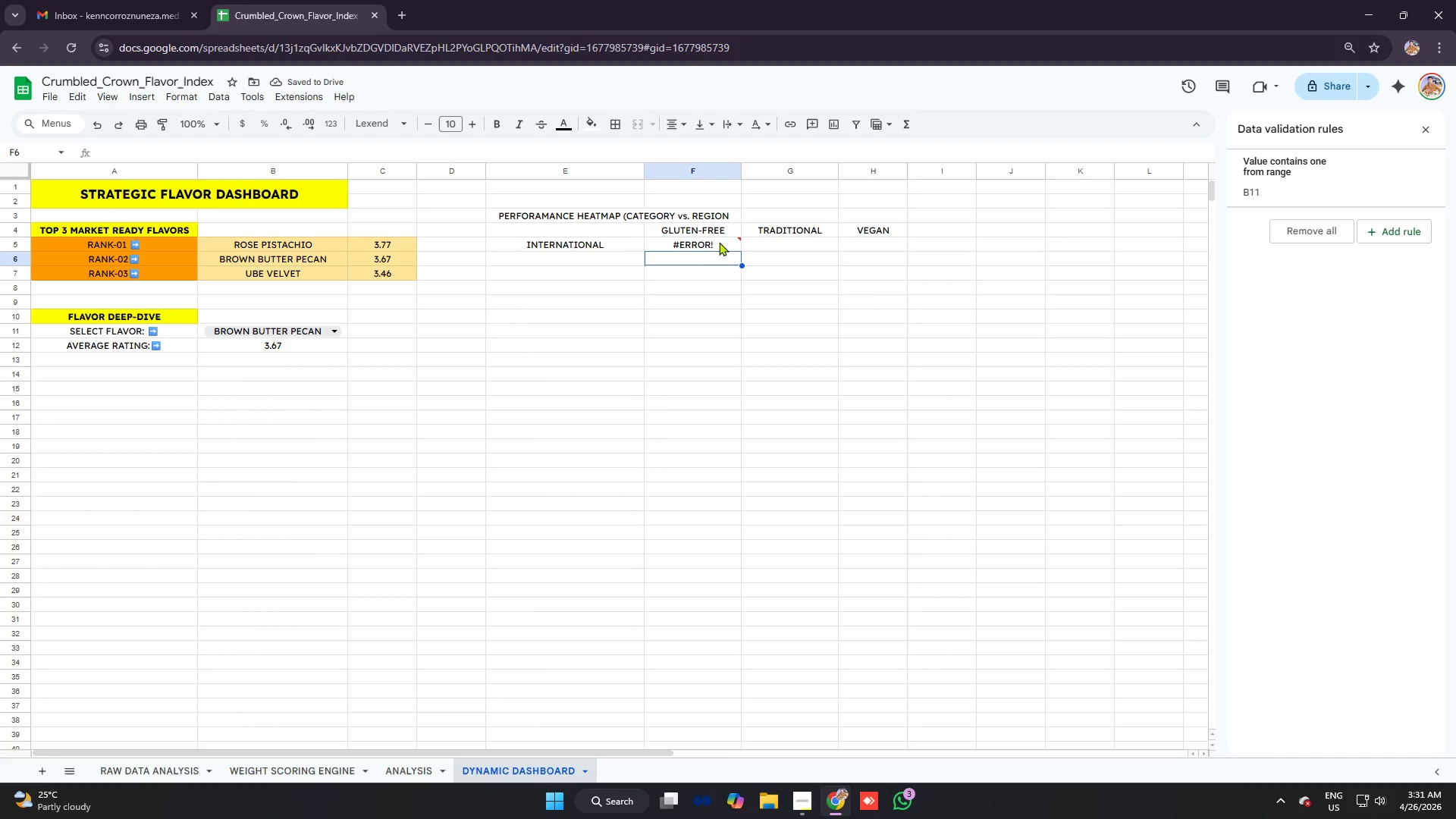 
left_click([687, 243])
 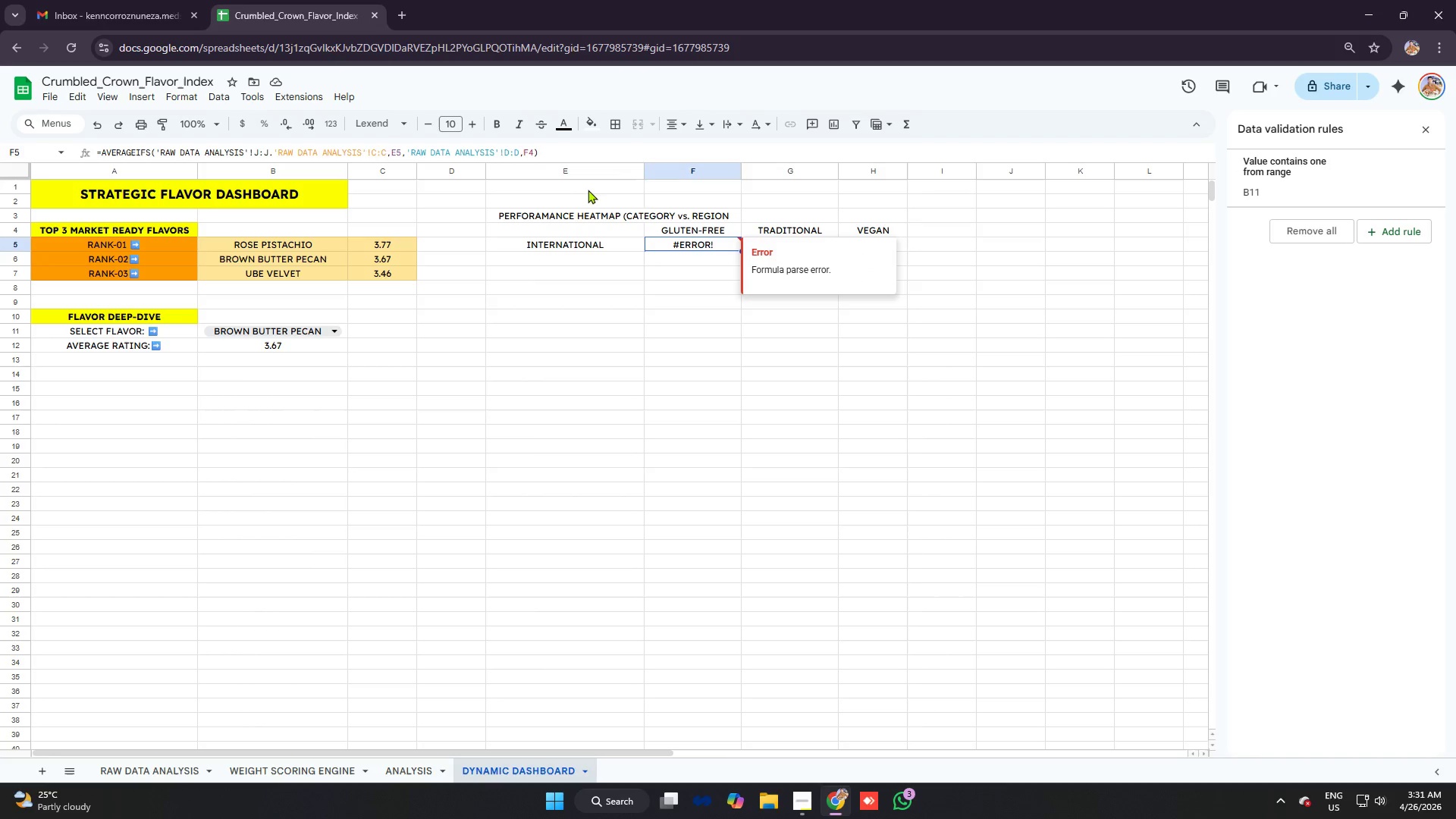 
left_click([542, 146])
 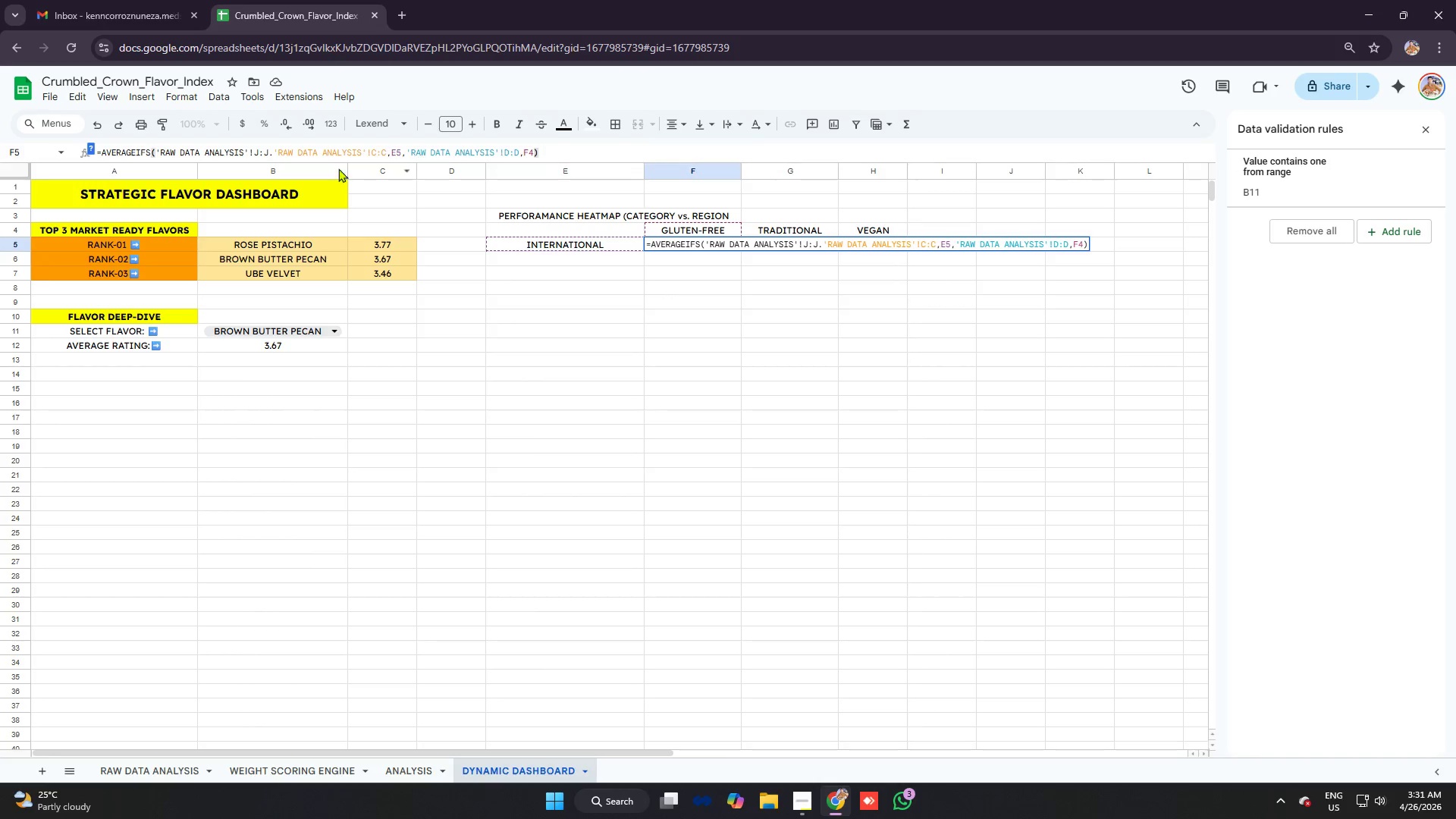 
wait(12.02)
 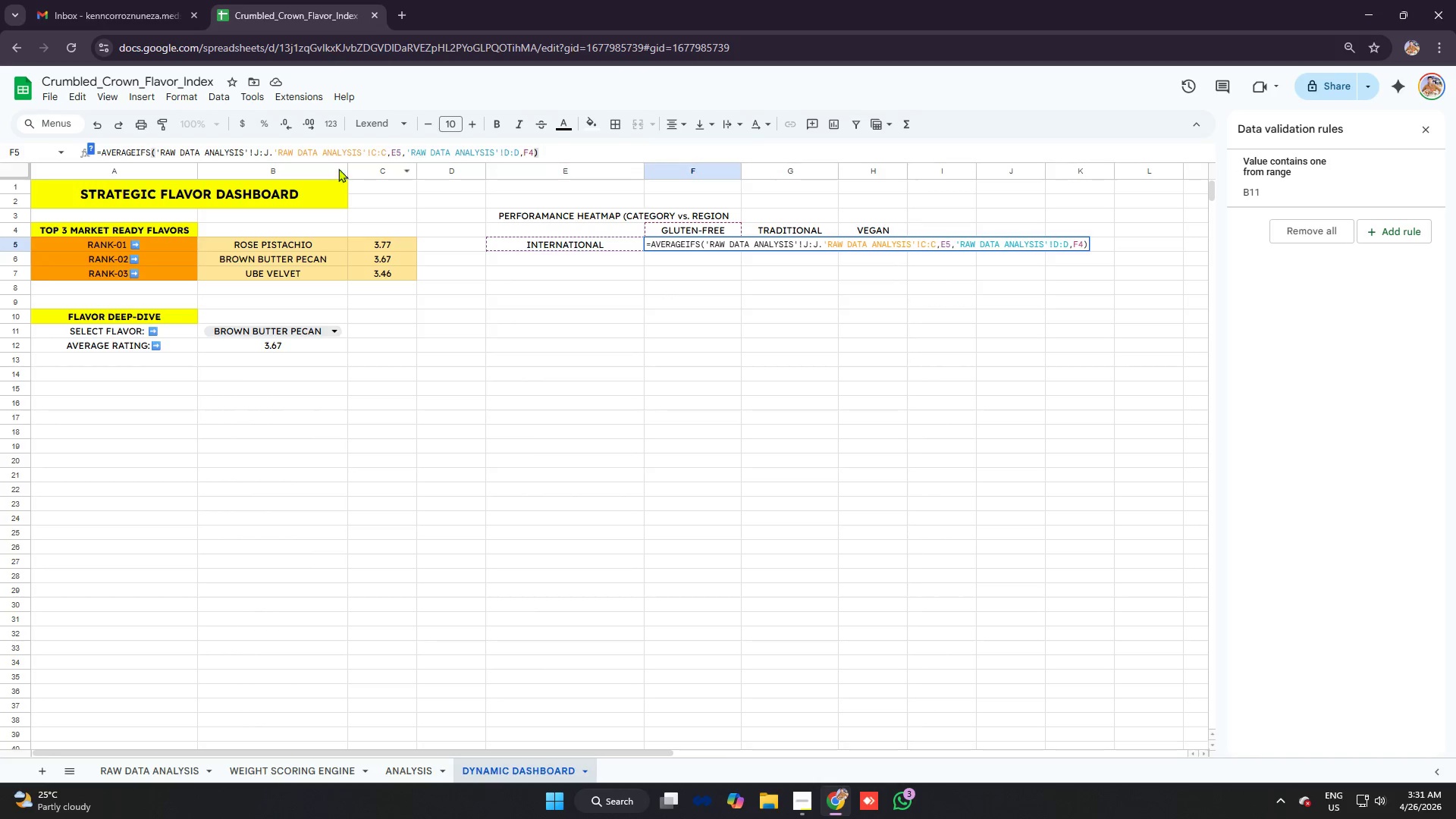 
left_click([247, 151])
 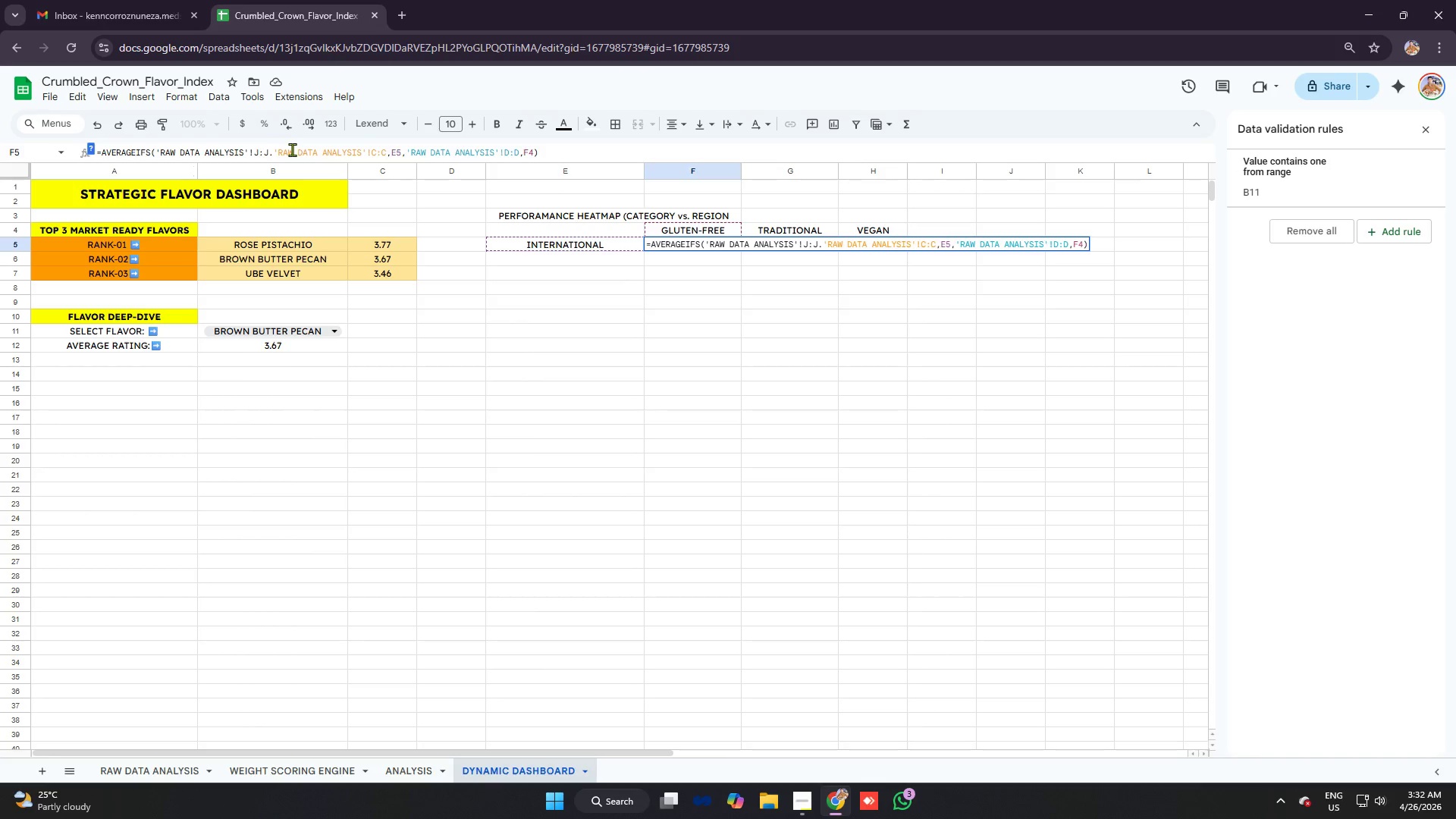 
mouse_move([317, 162])
 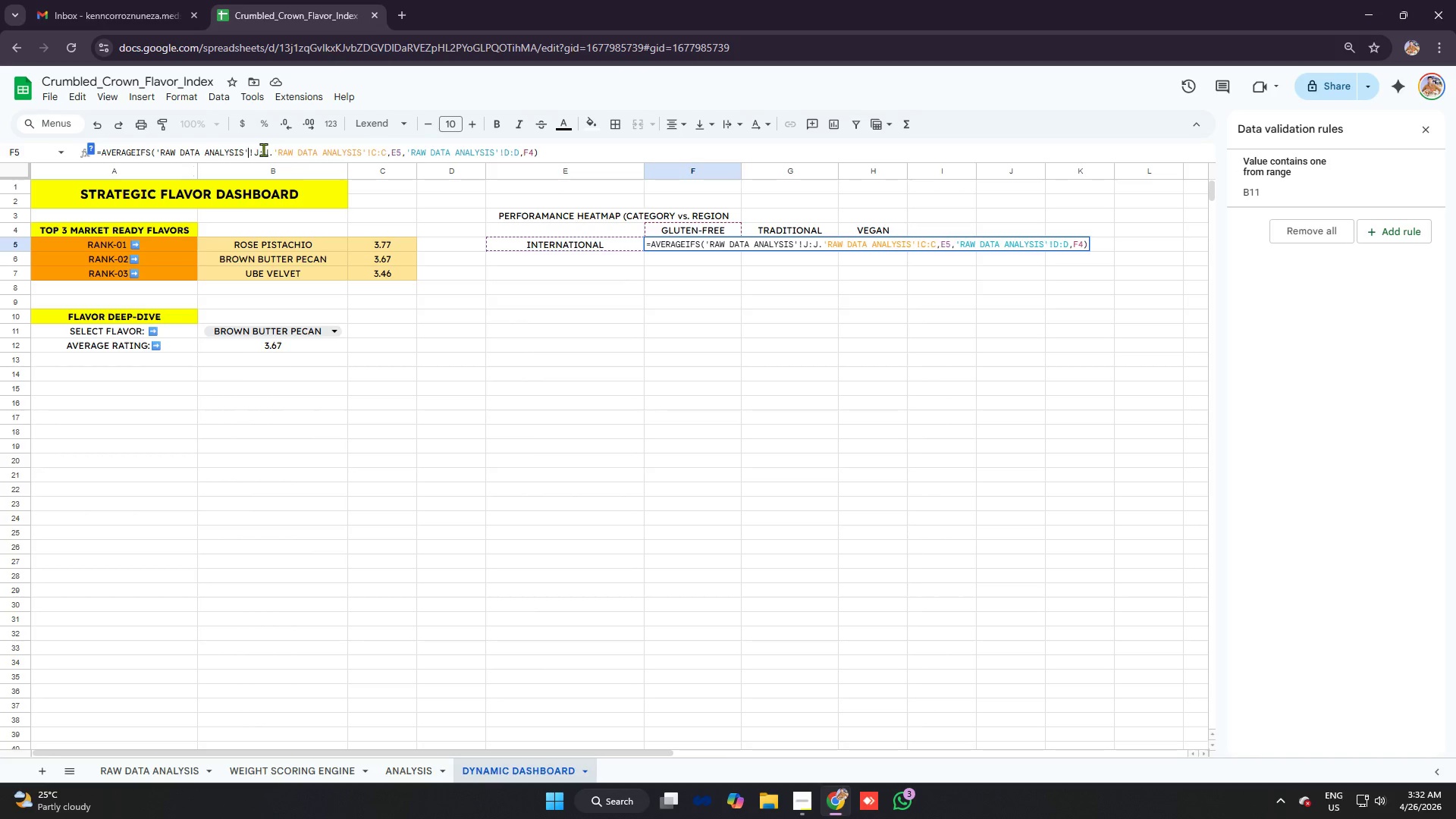 
left_click([263, 149])
 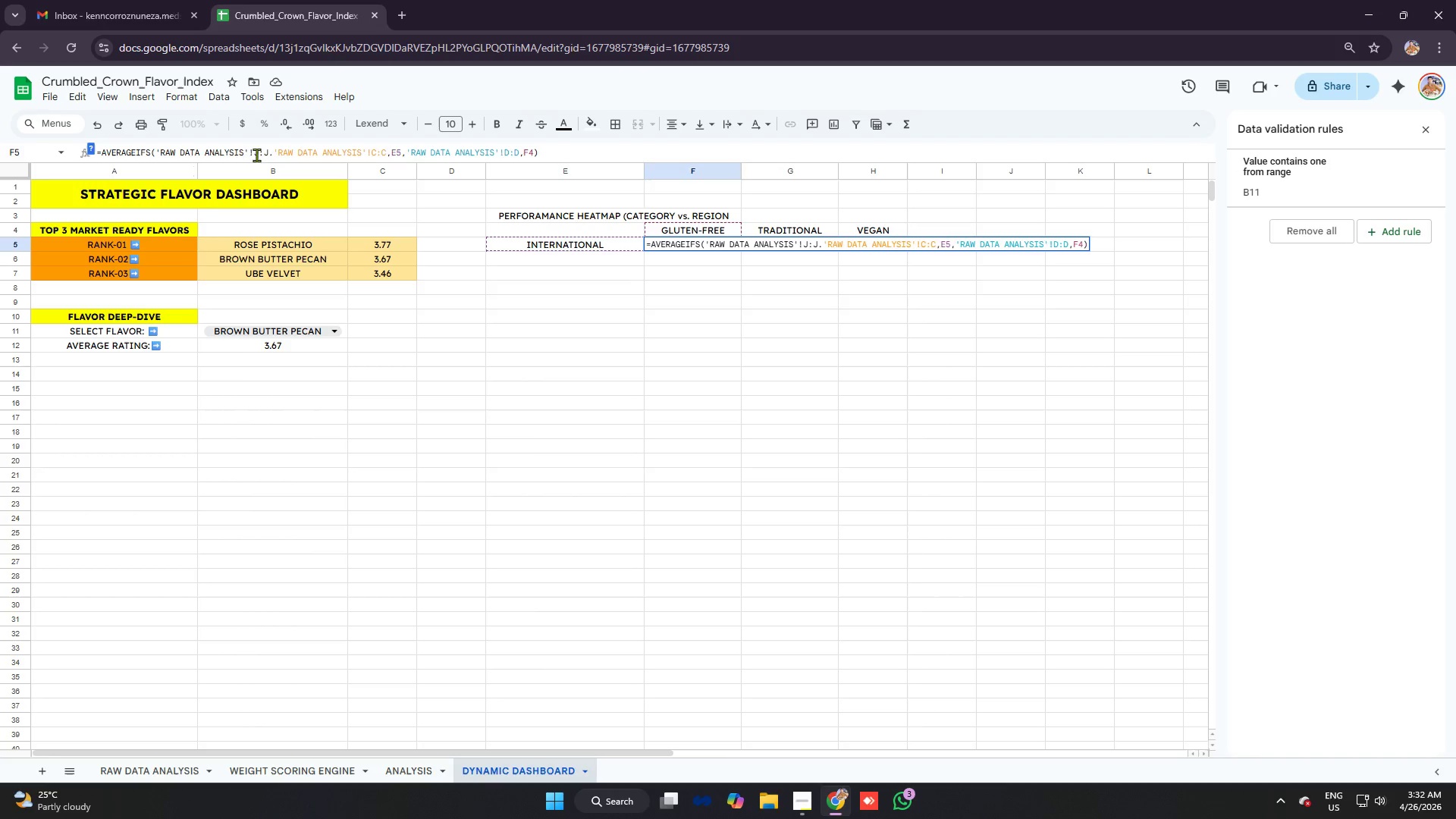 
wait(5.41)
 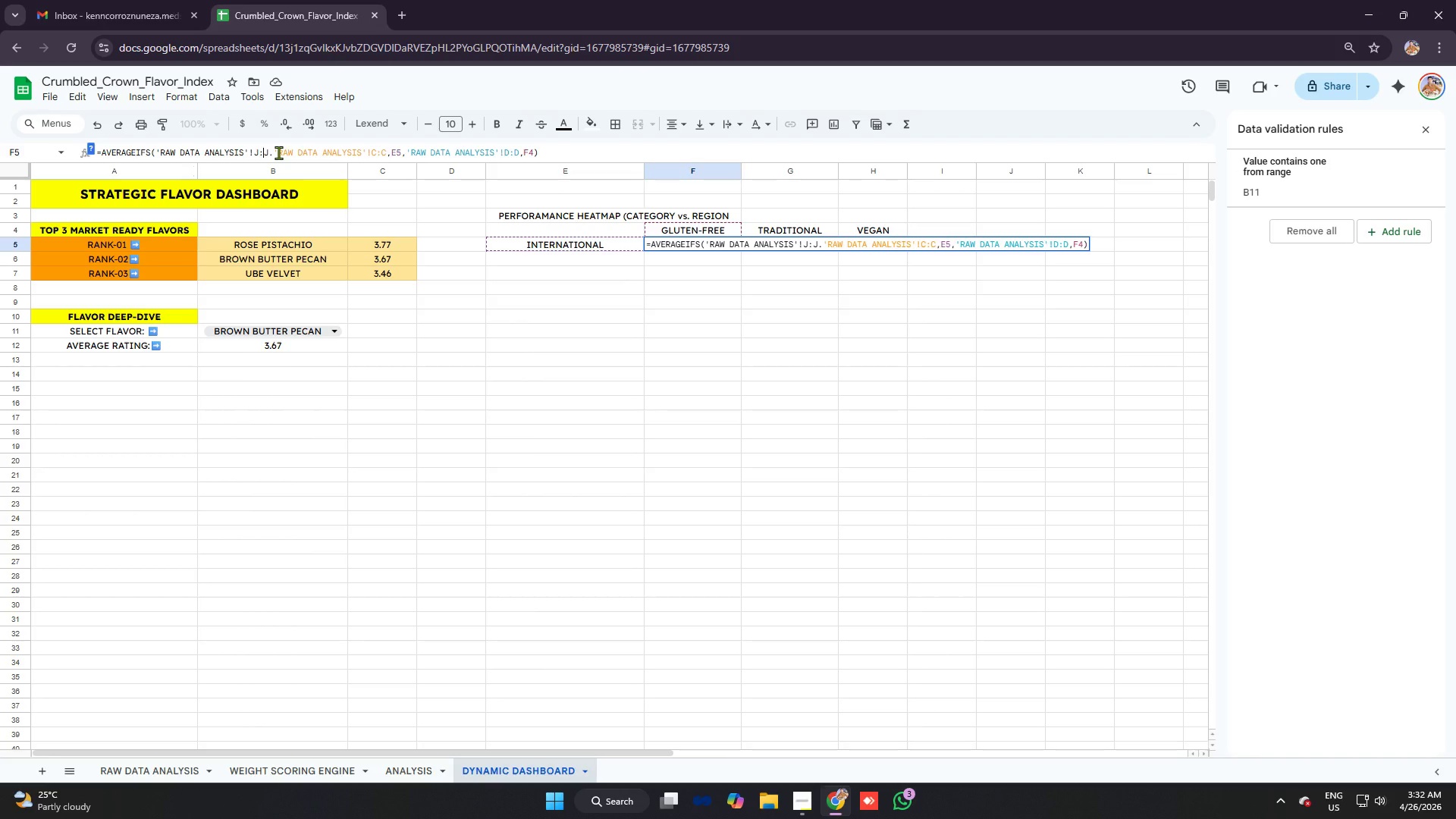 
left_click([215, 150])
 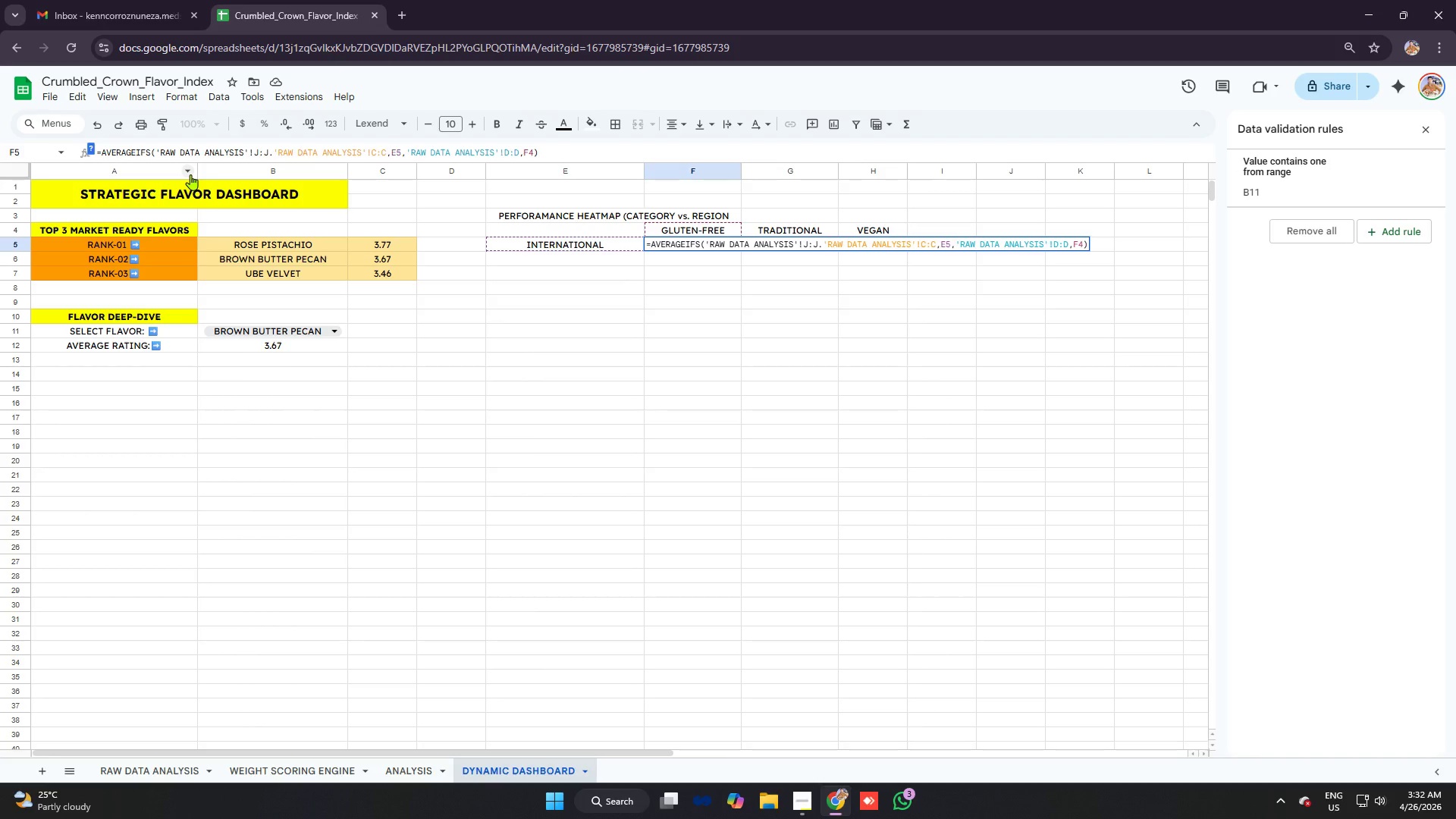 
wait(11.34)
 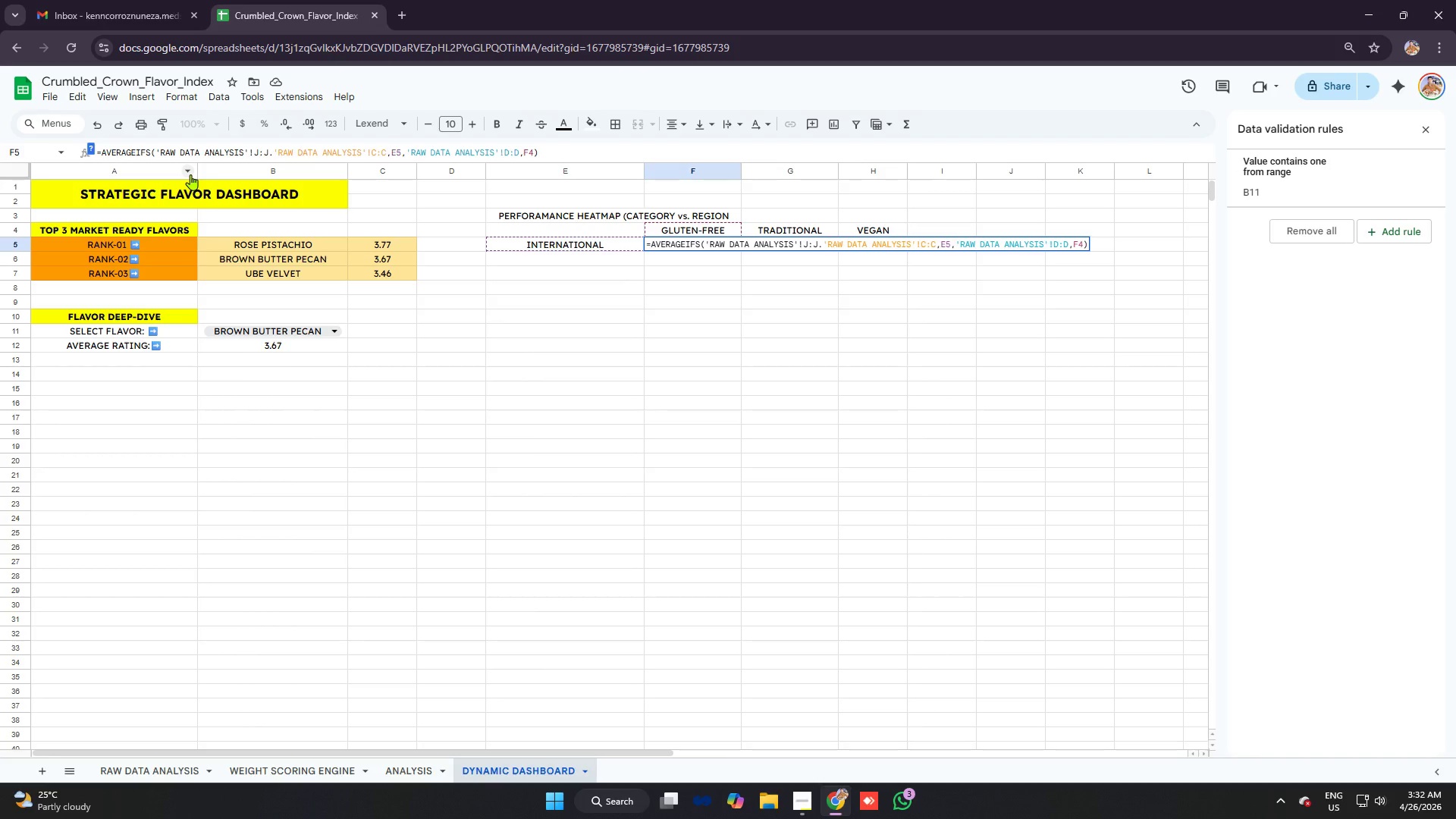 
left_click([262, 149])
 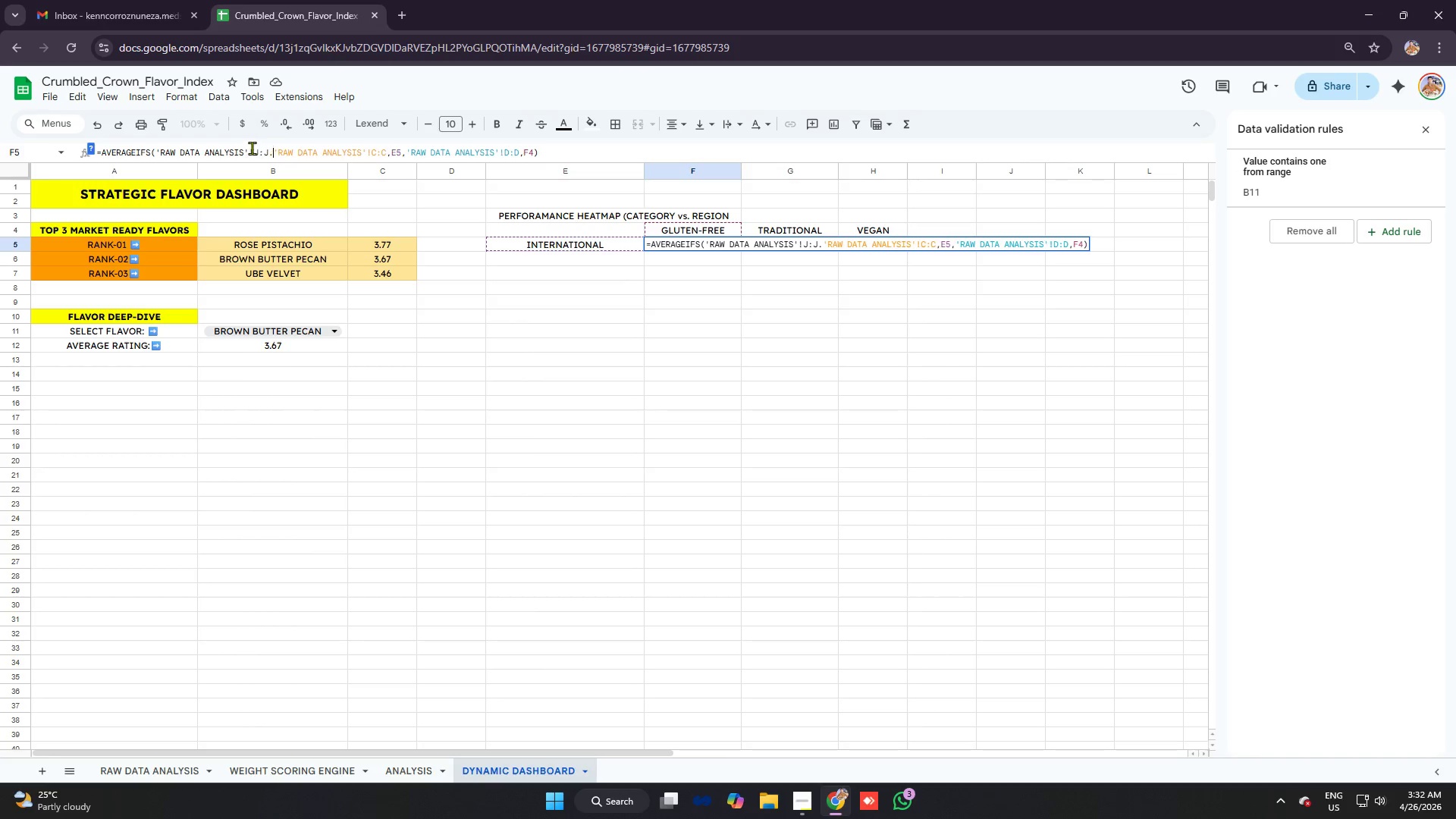 
triple_click([245, 147])
 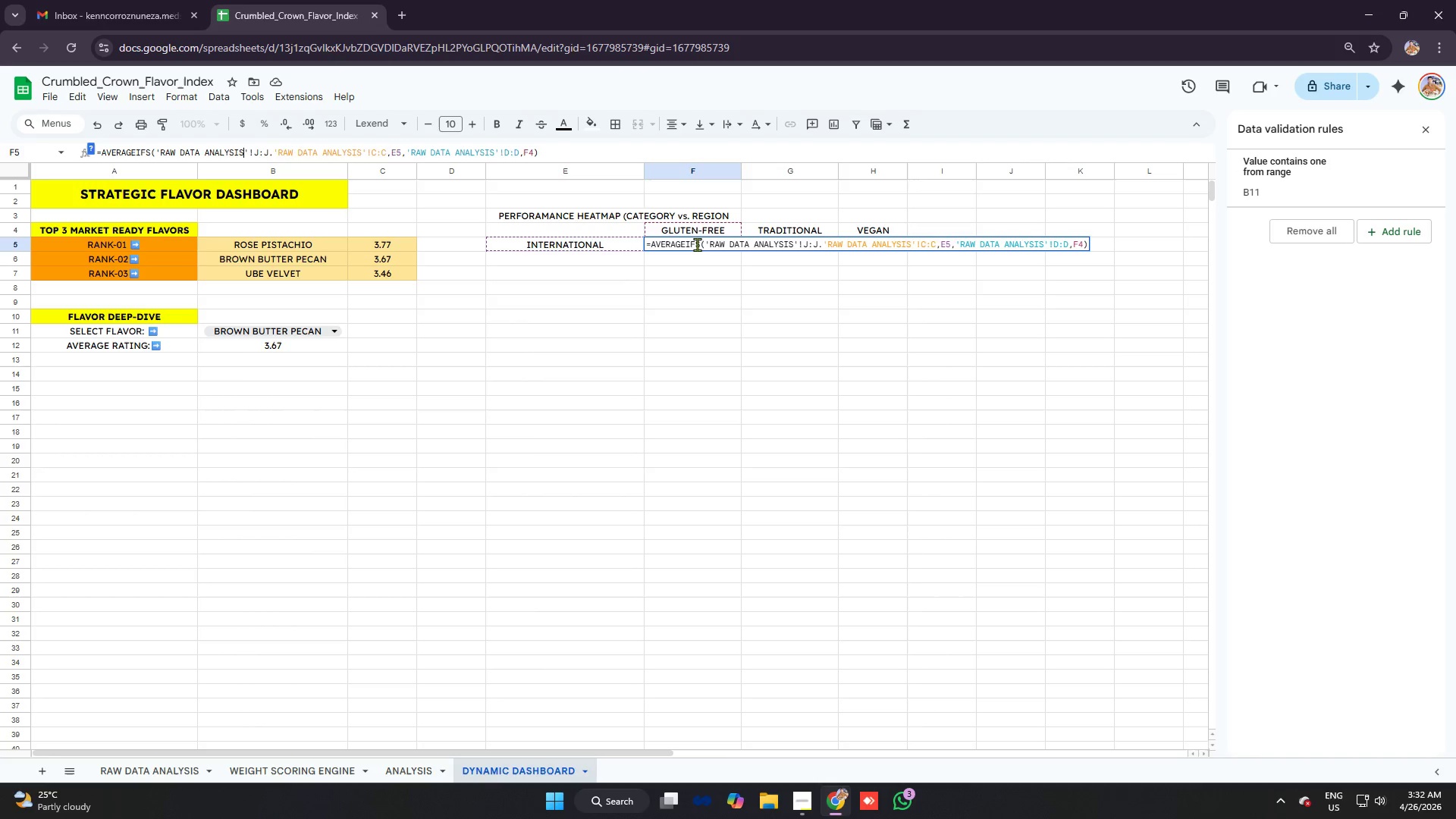 
left_click([721, 244])
 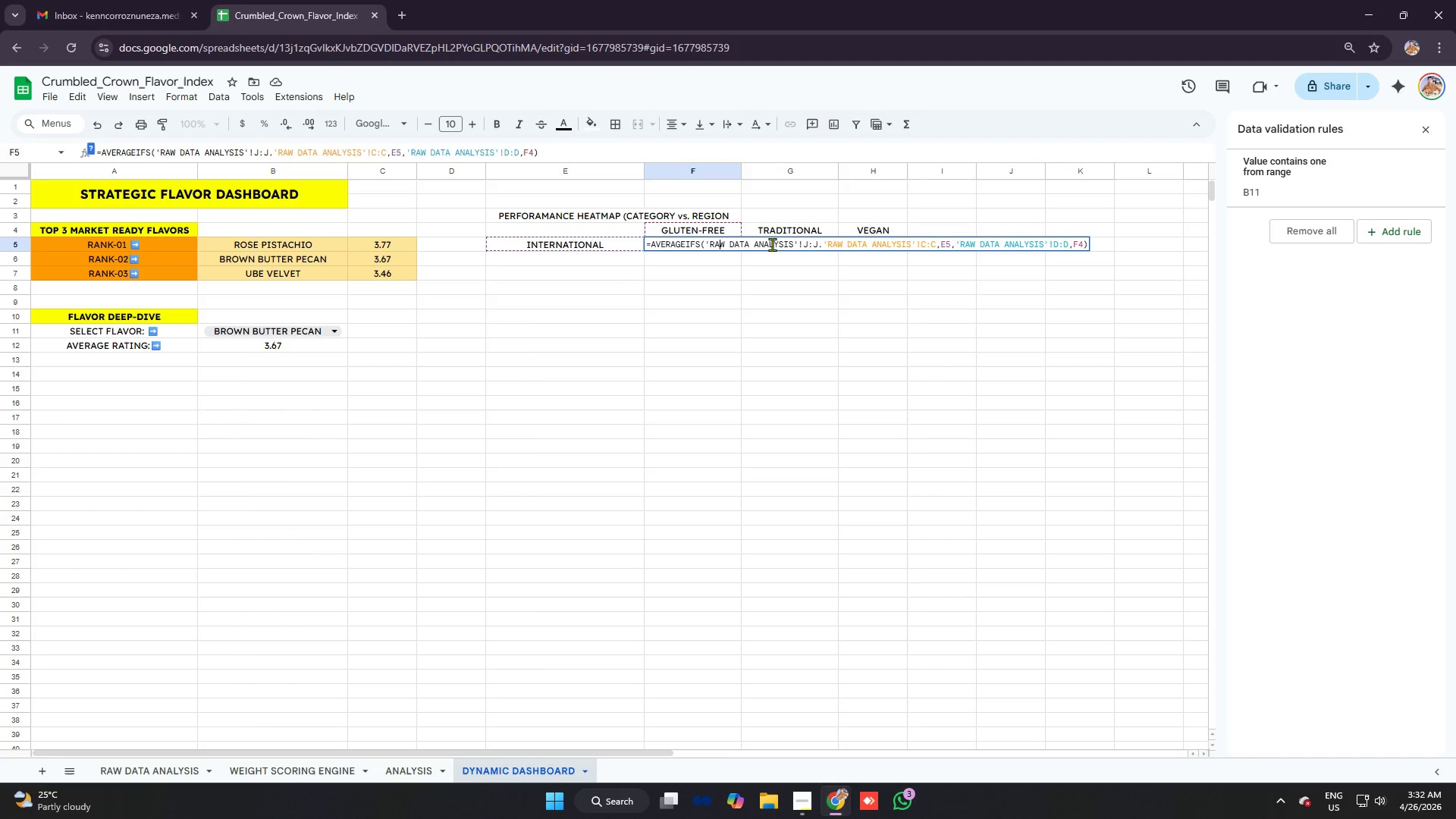 
left_click([772, 244])
 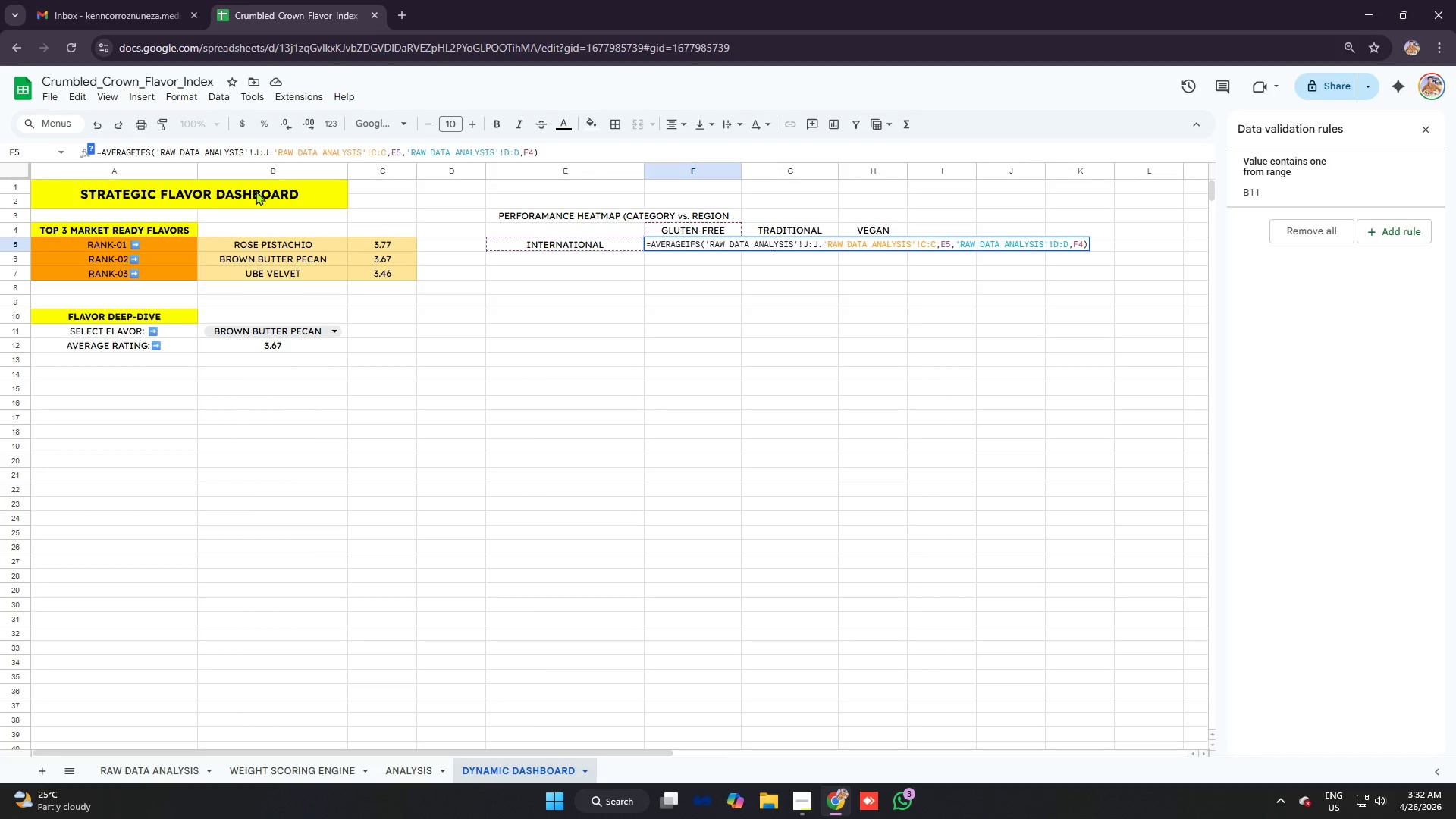 
wait(5.97)
 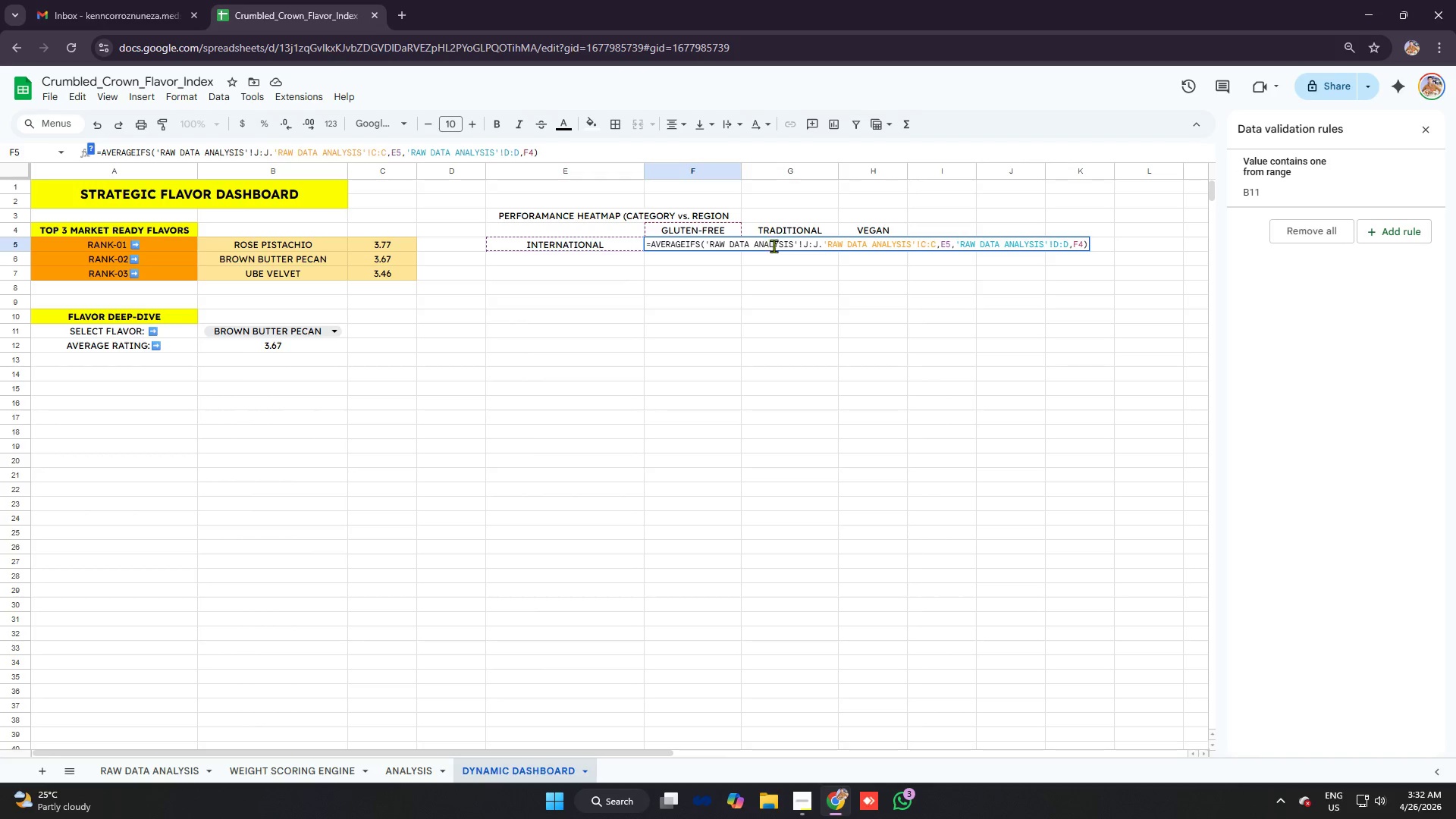 
left_click_drag(start_coordinate=[102, 148], to_coordinate=[66, 150])
 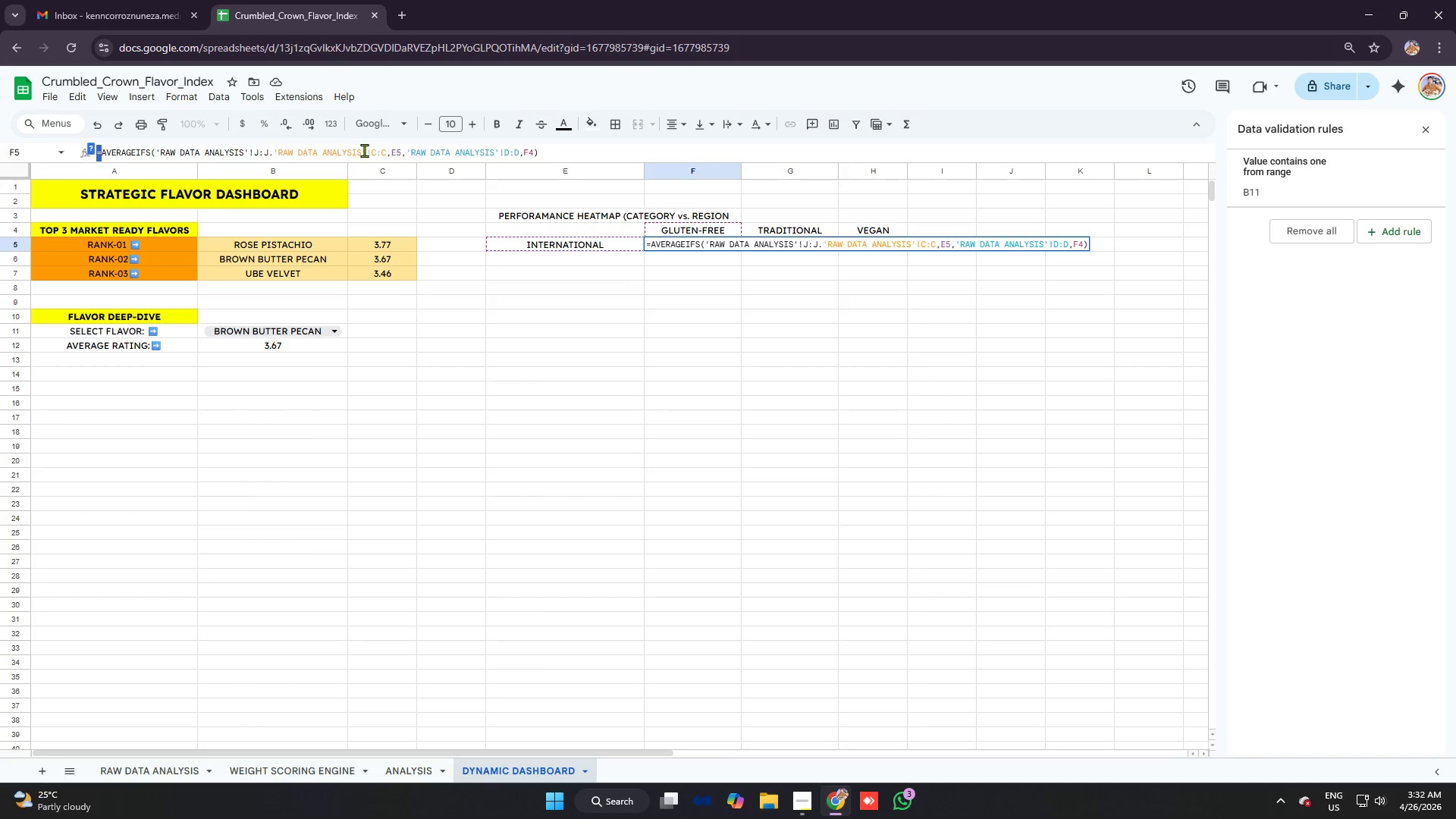 
left_click([364, 150])
 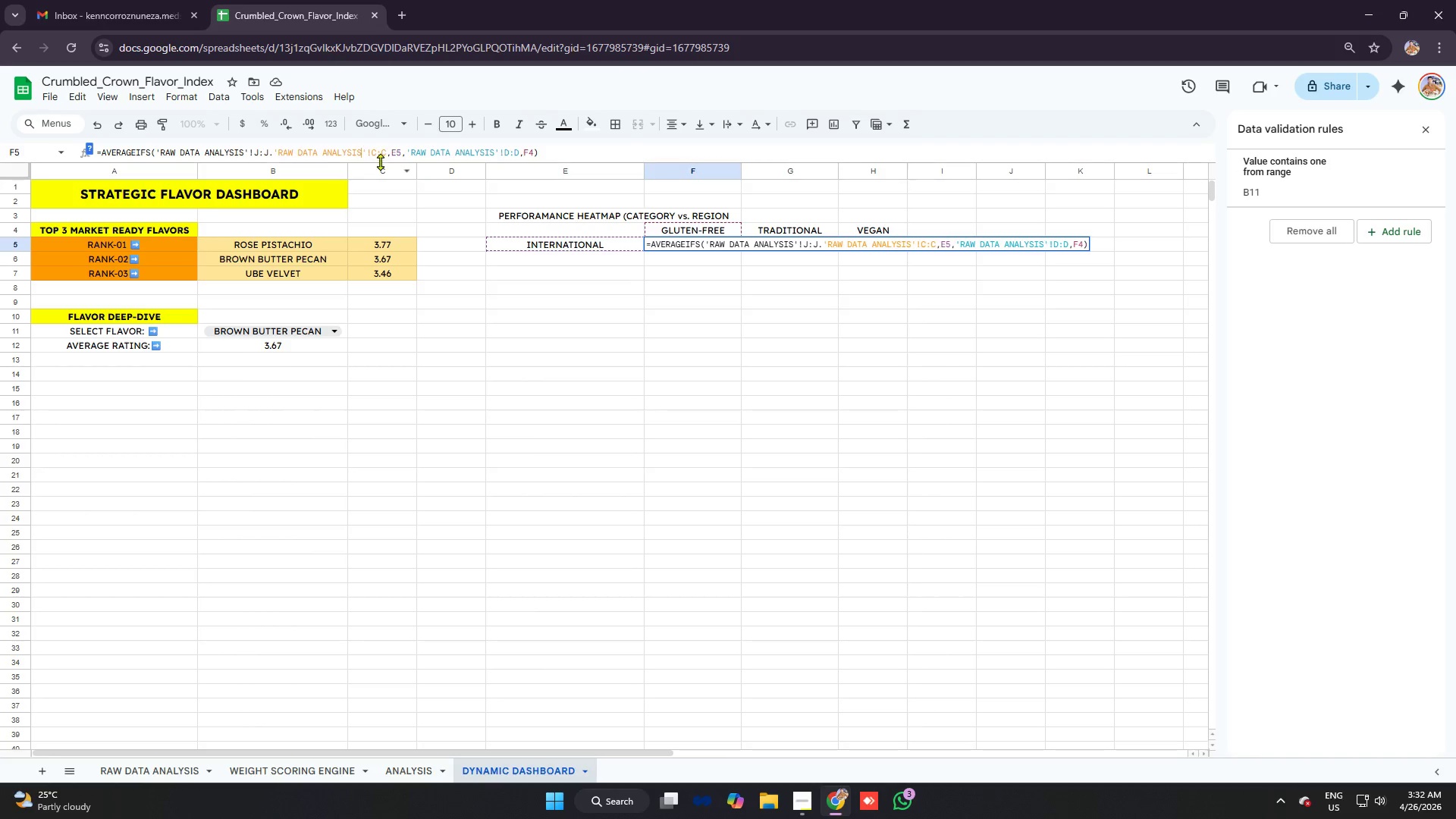 
left_click([159, 152])
 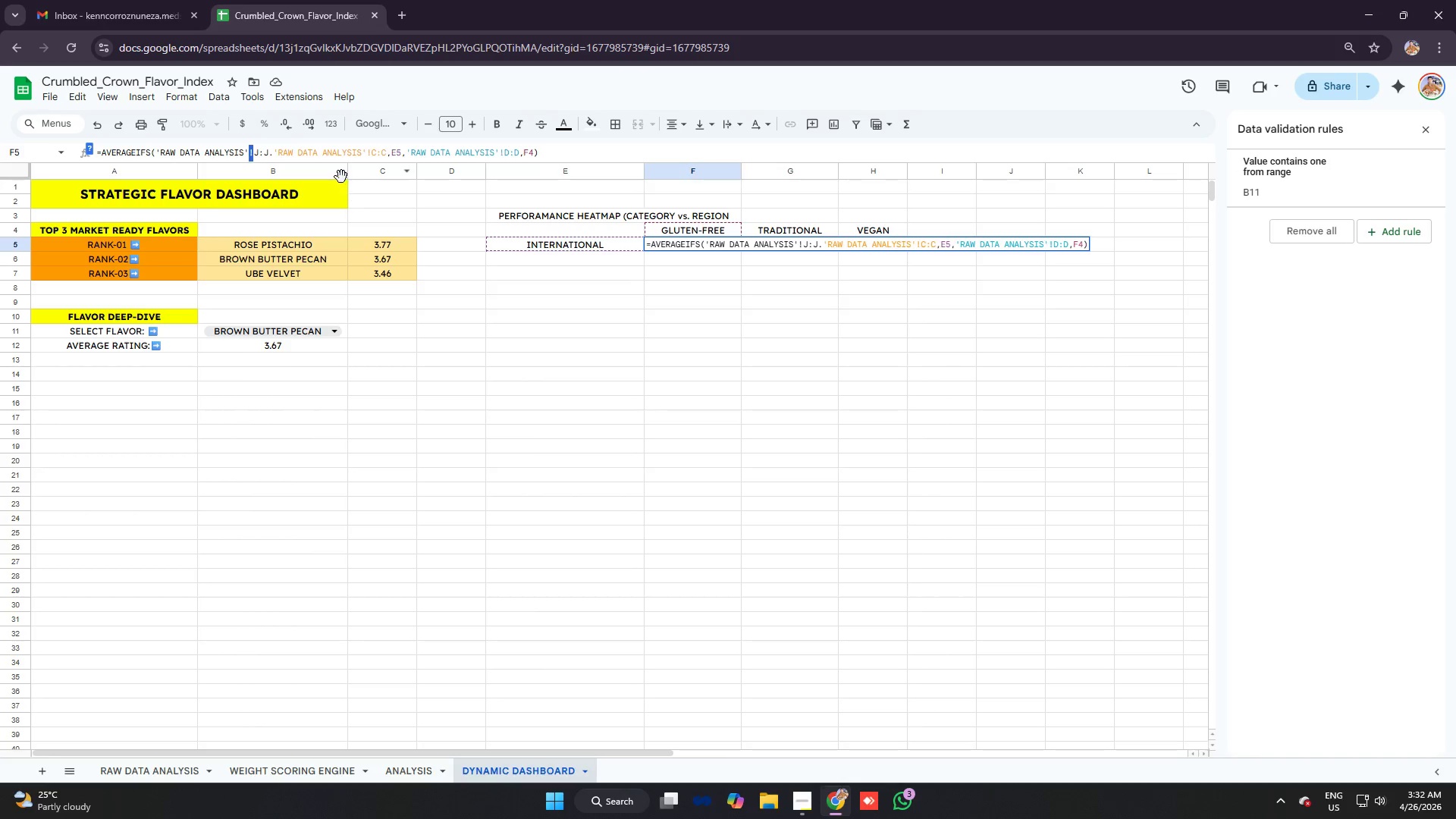 
wait(13.72)
 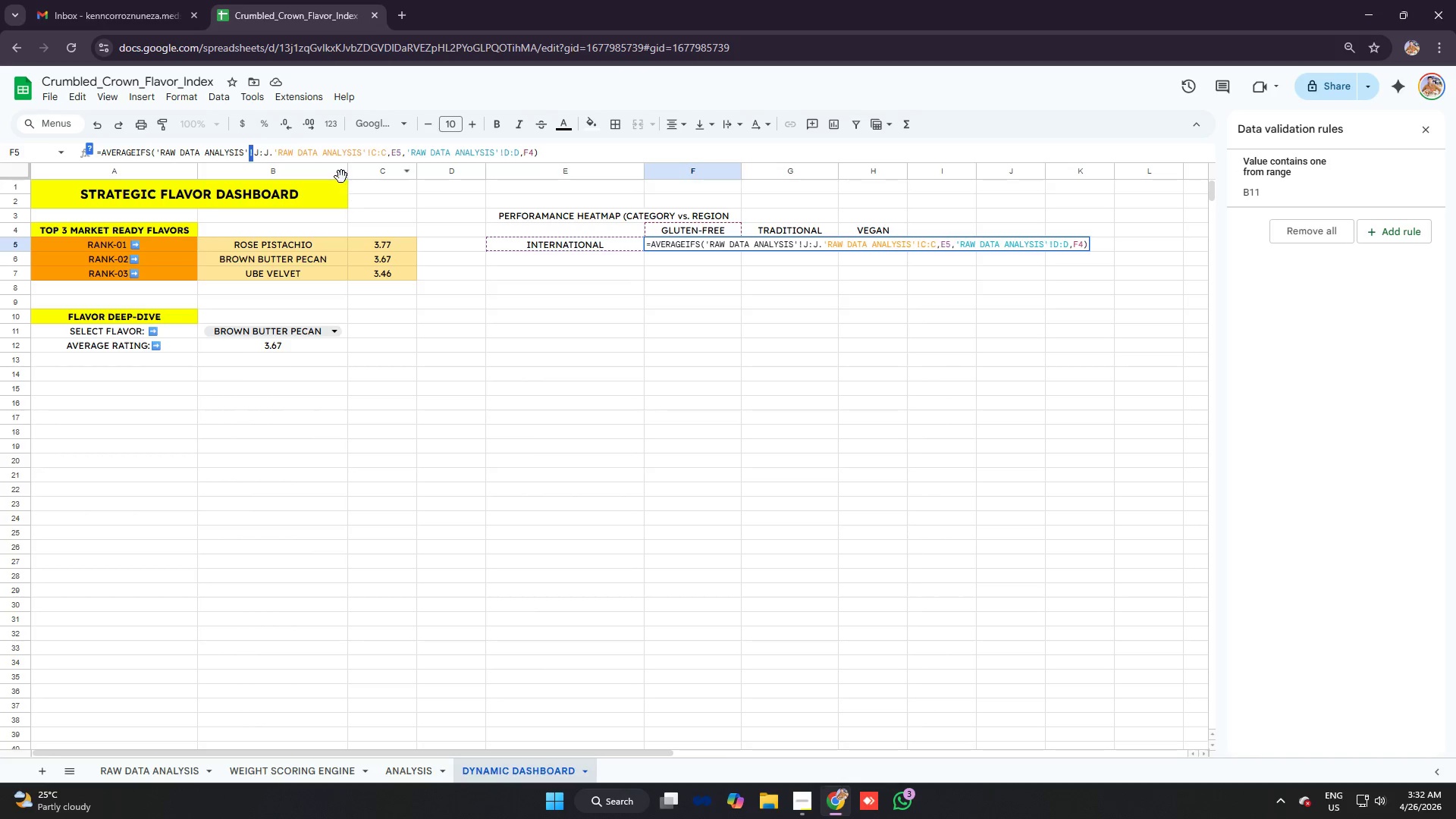 
left_click([152, 766])
 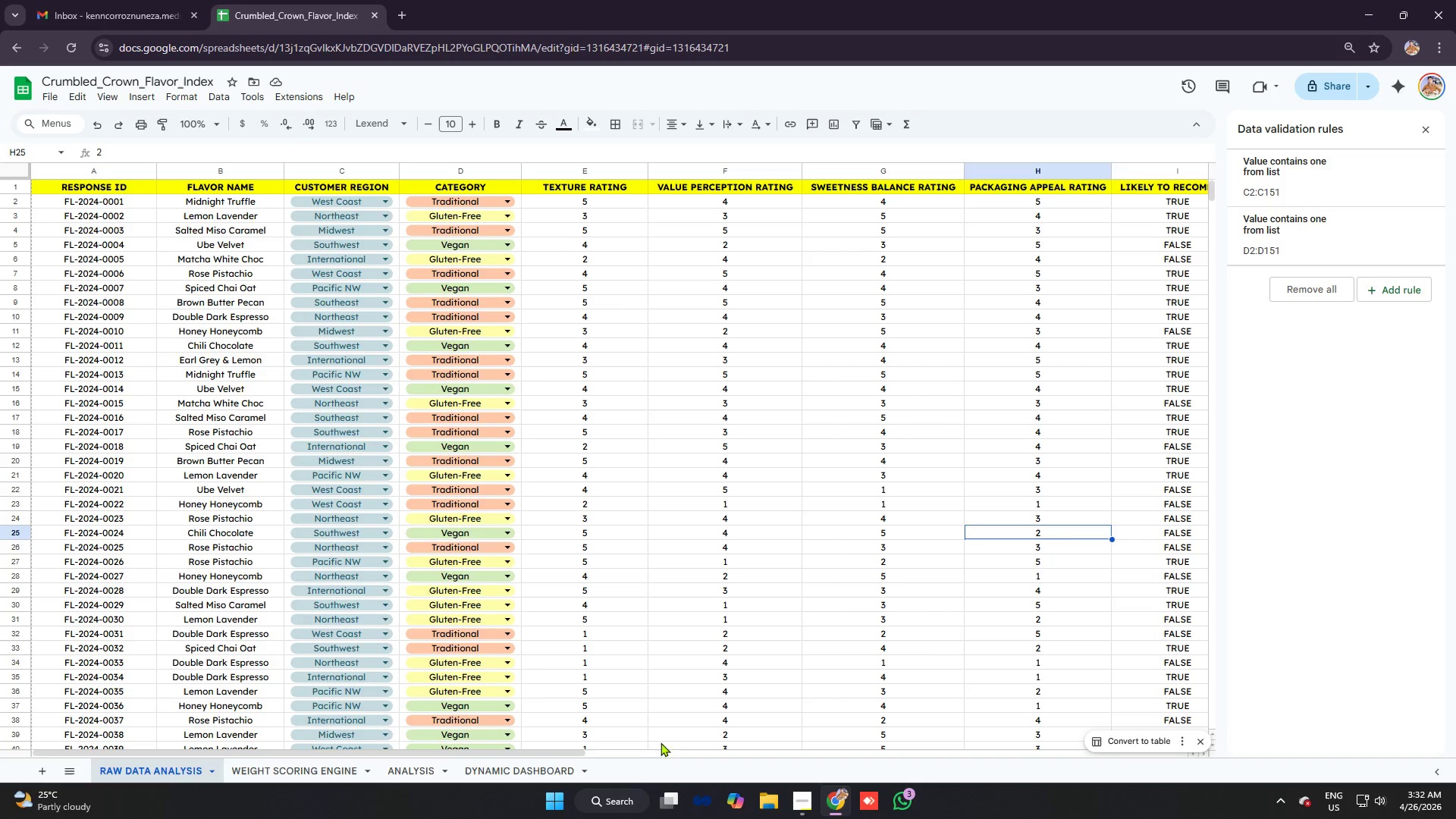 
left_click_drag(start_coordinate=[570, 754], to_coordinate=[544, 766])
 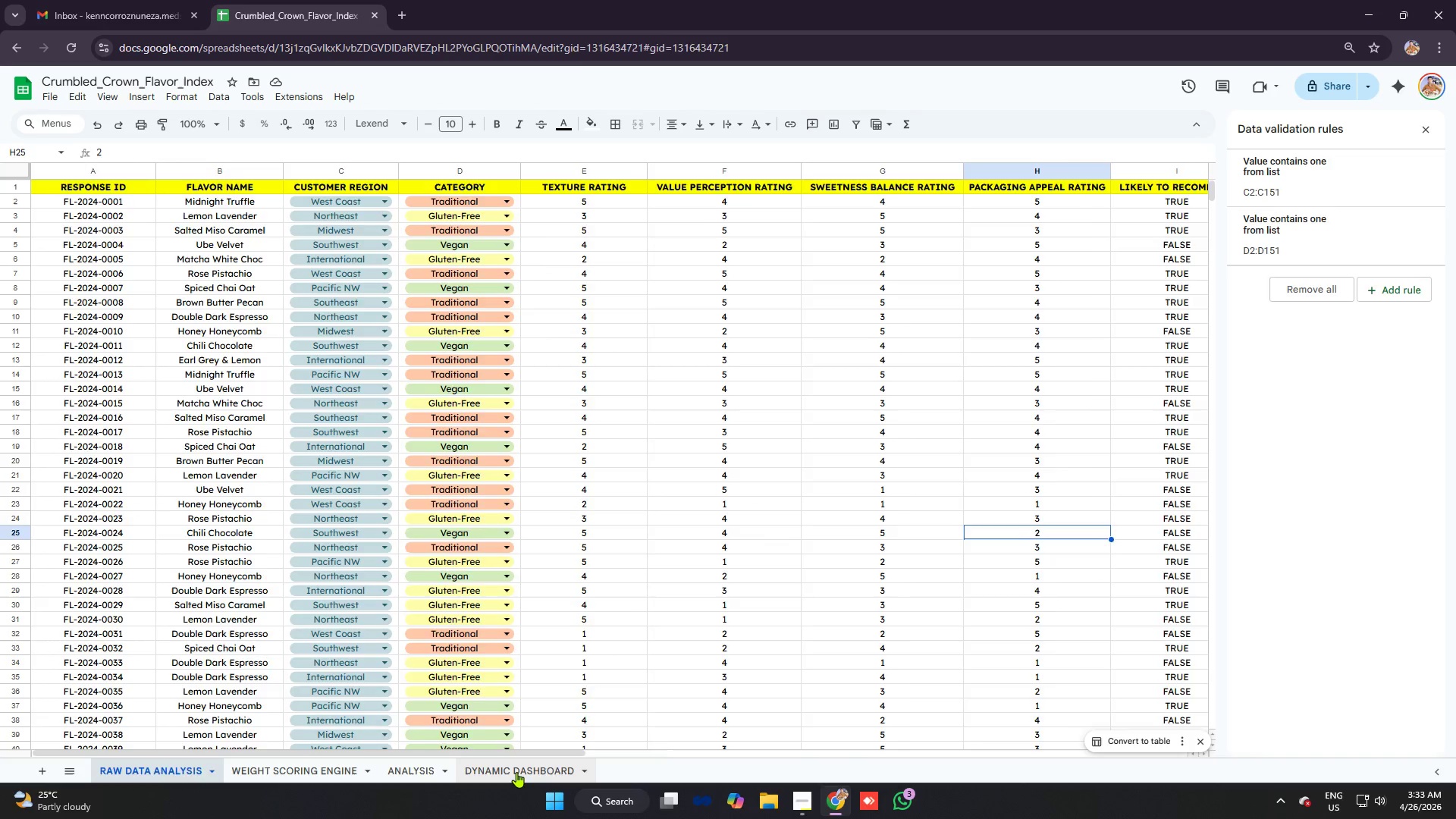 
left_click([516, 772])
 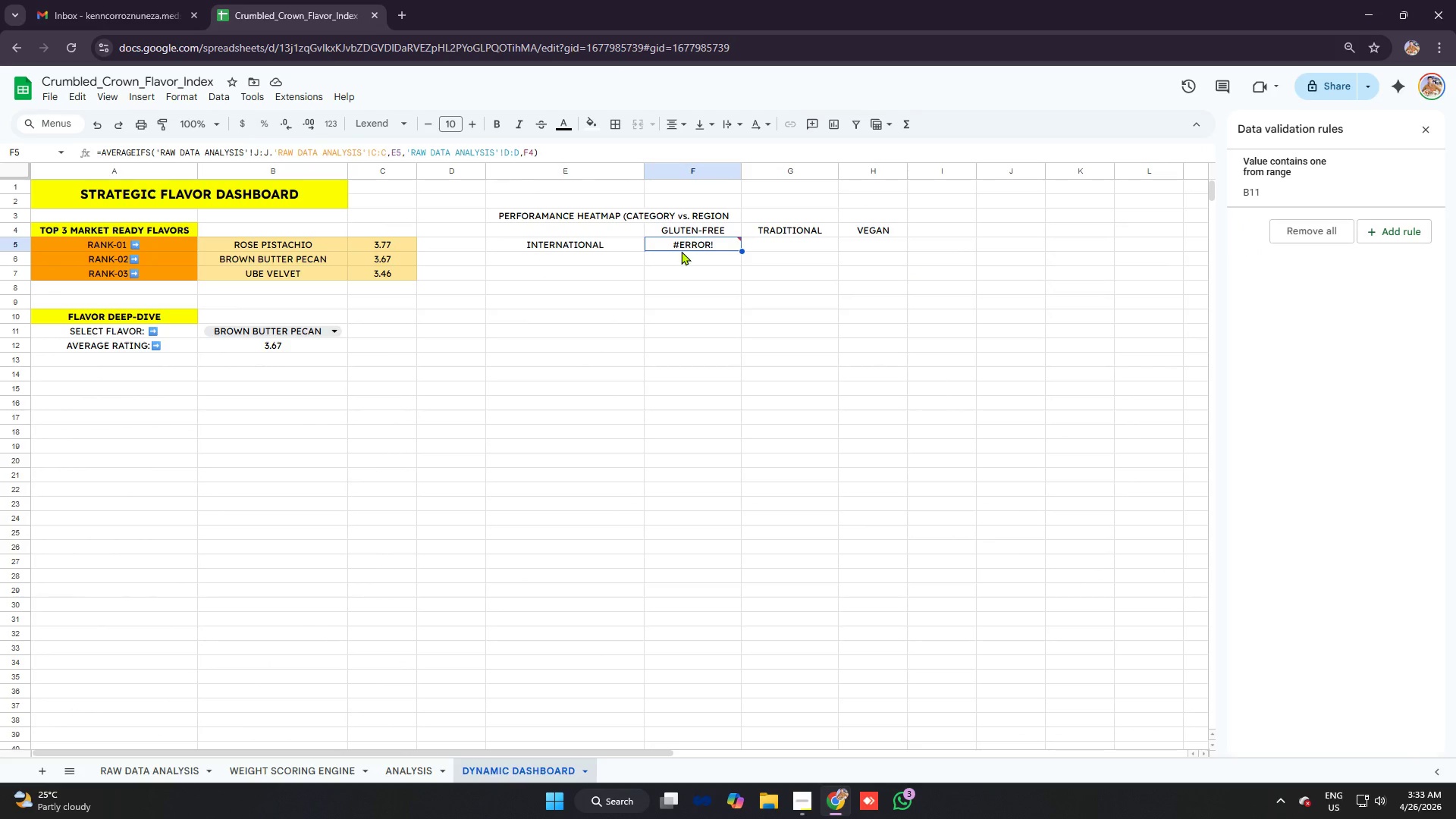 
left_click([702, 240])
 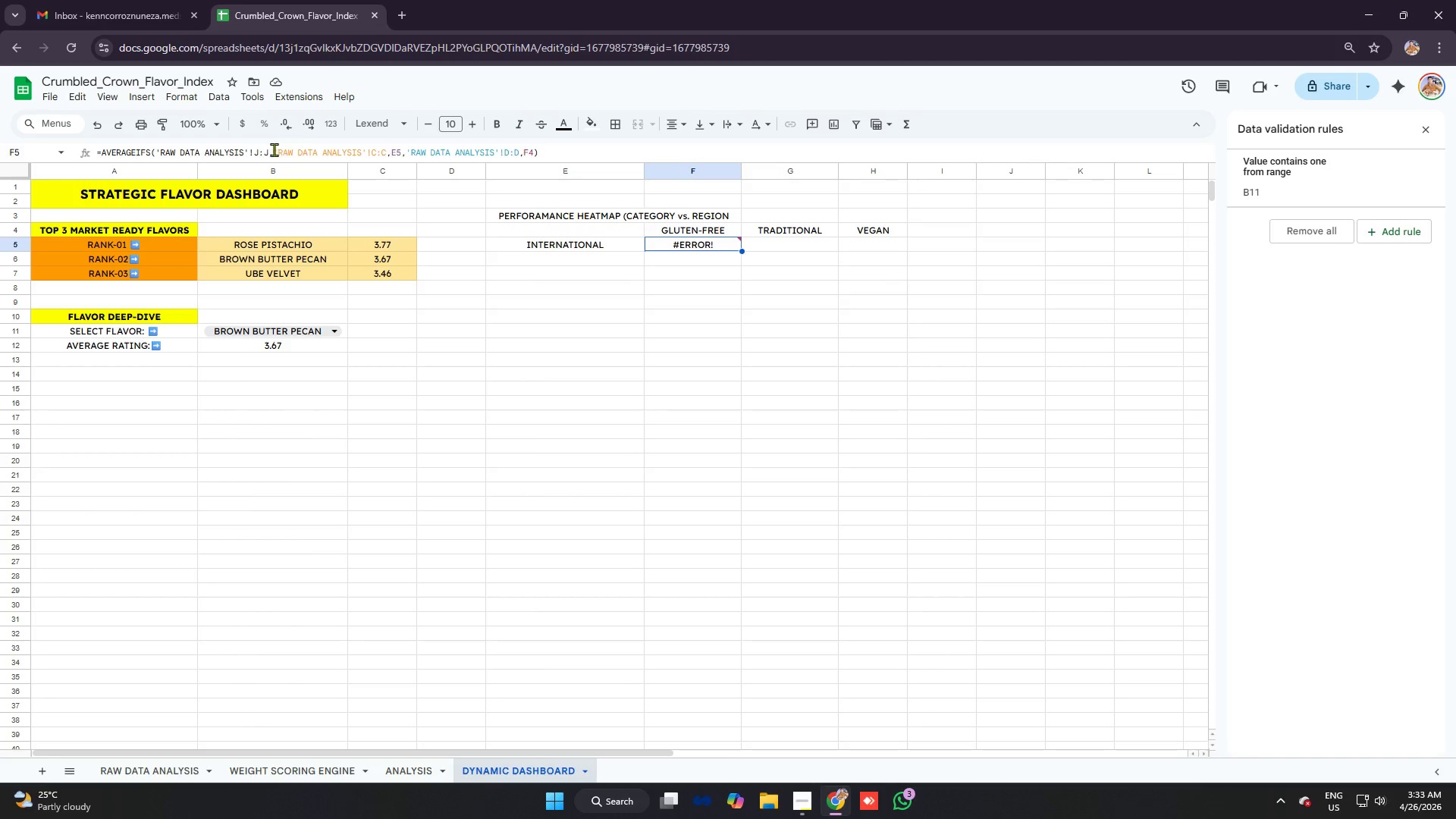 
left_click([259, 147])
 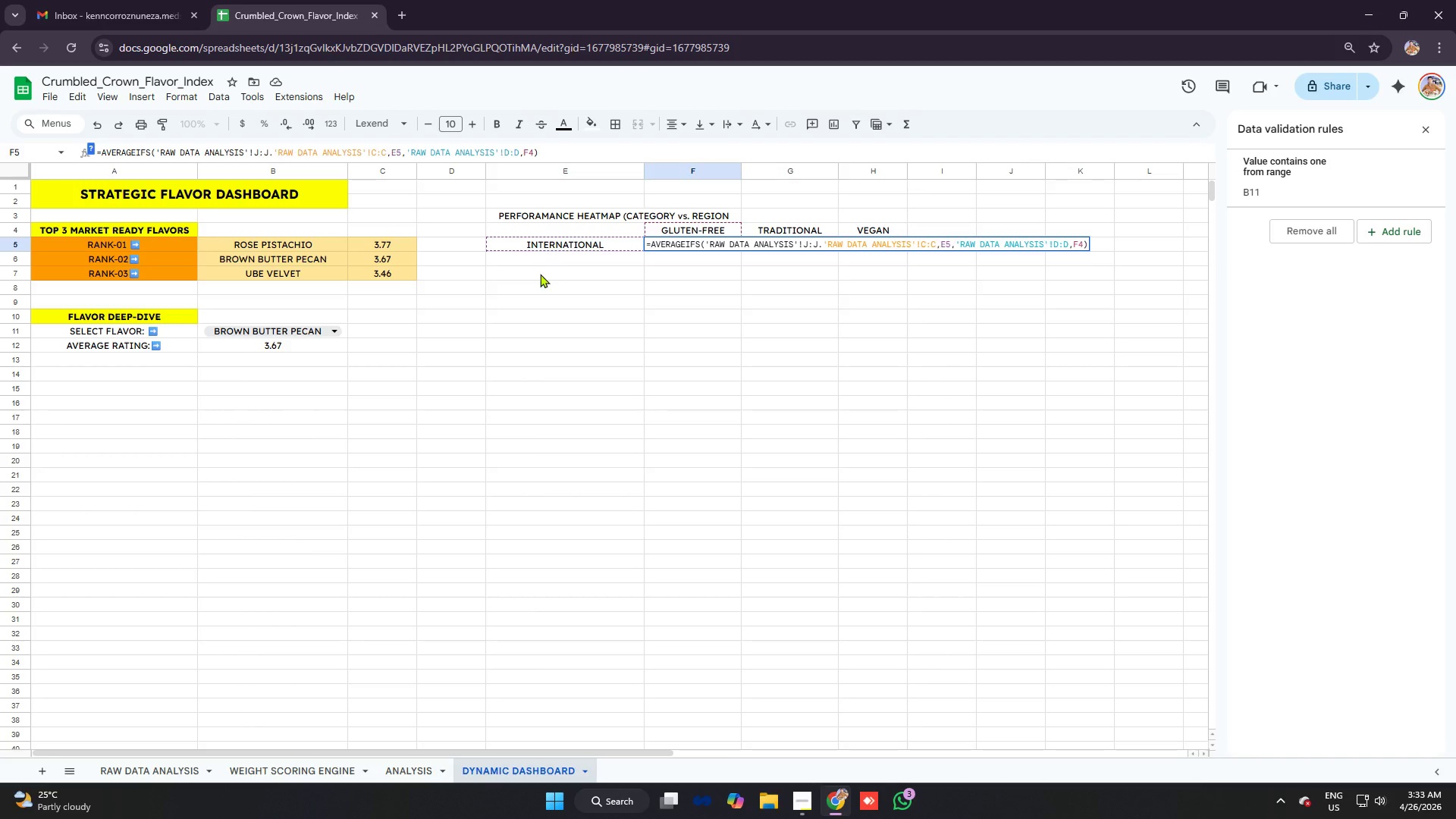 
wait(17.64)
 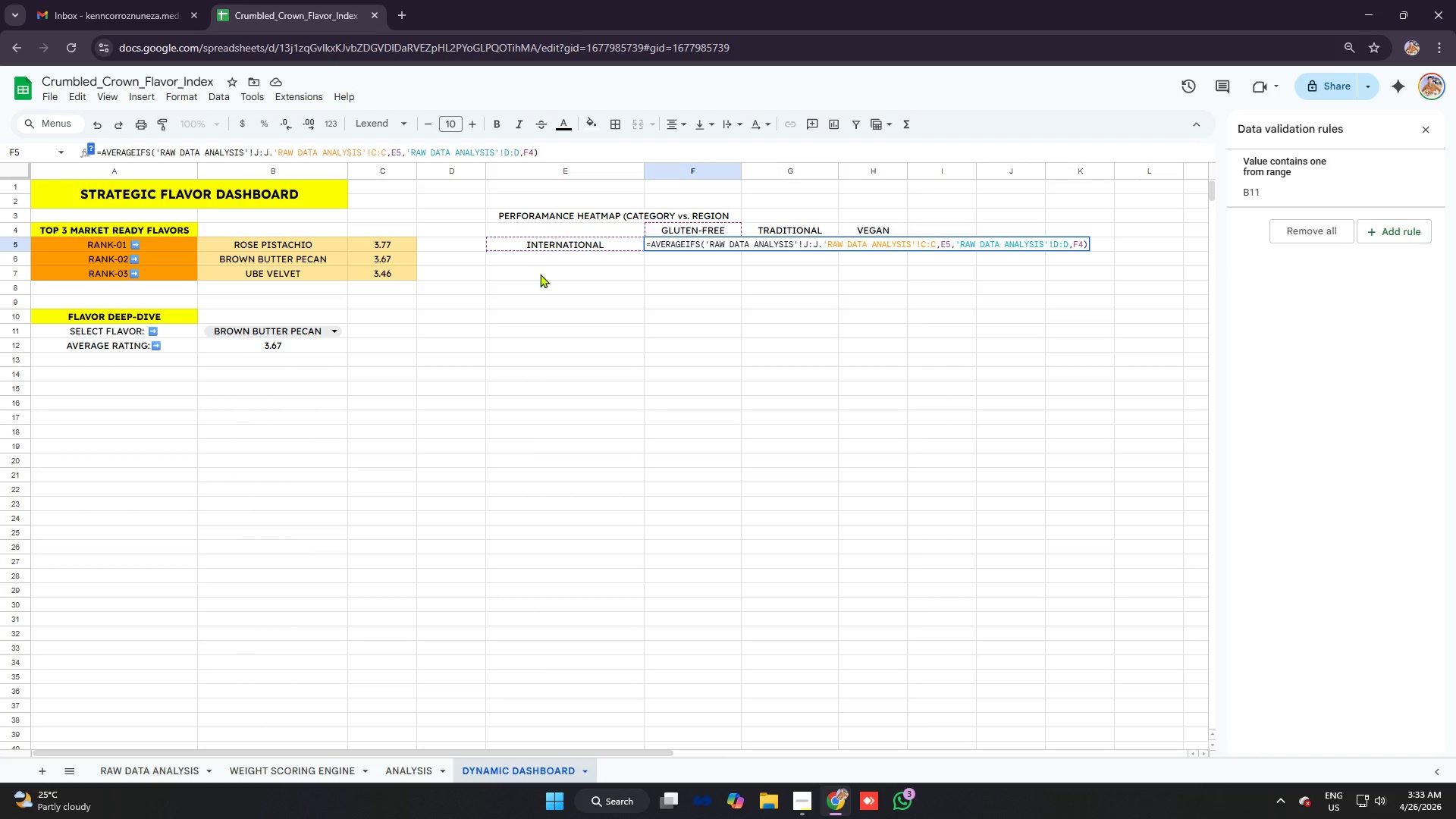 
left_click([266, 149])
 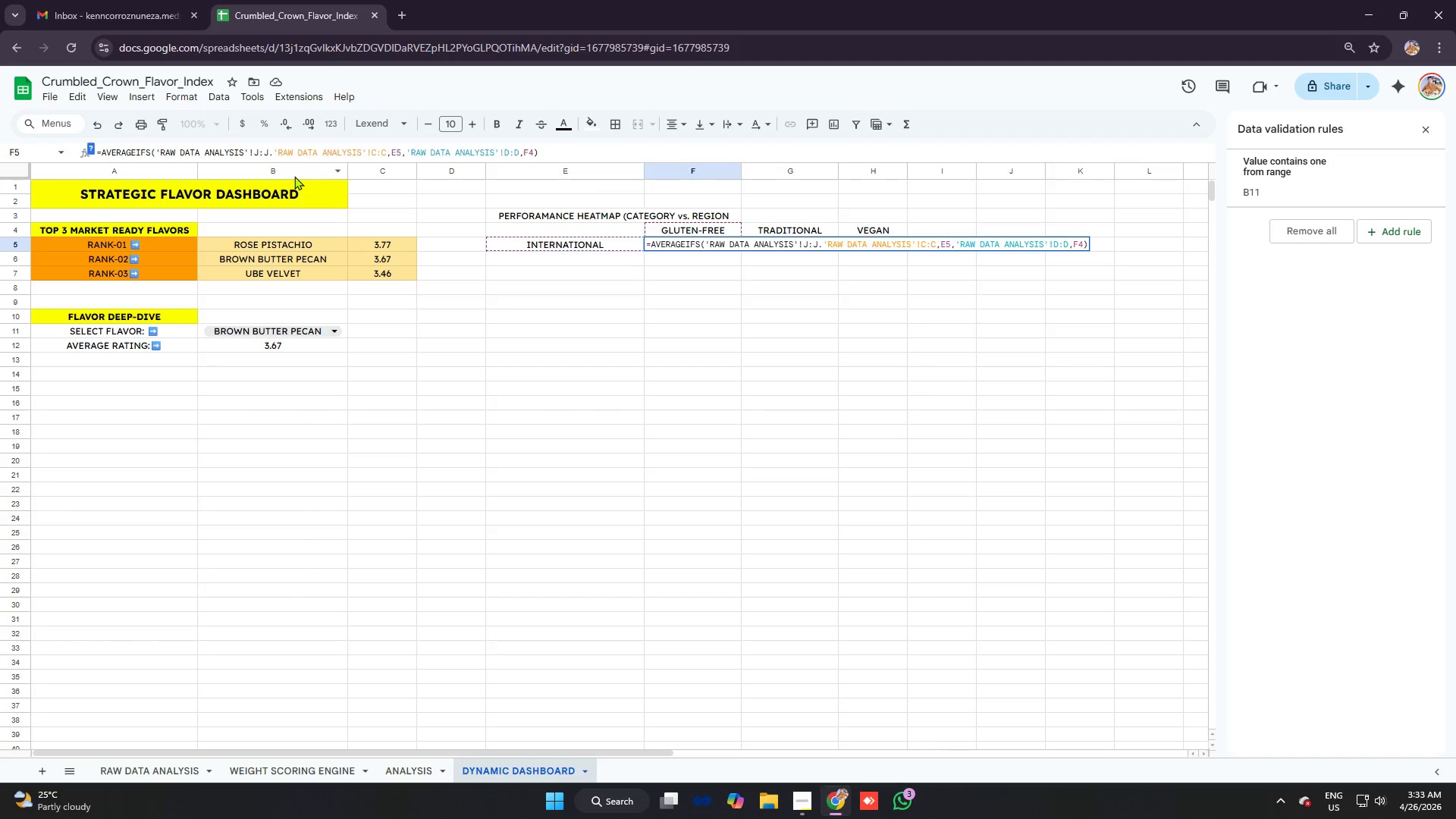 
wait(16.59)
 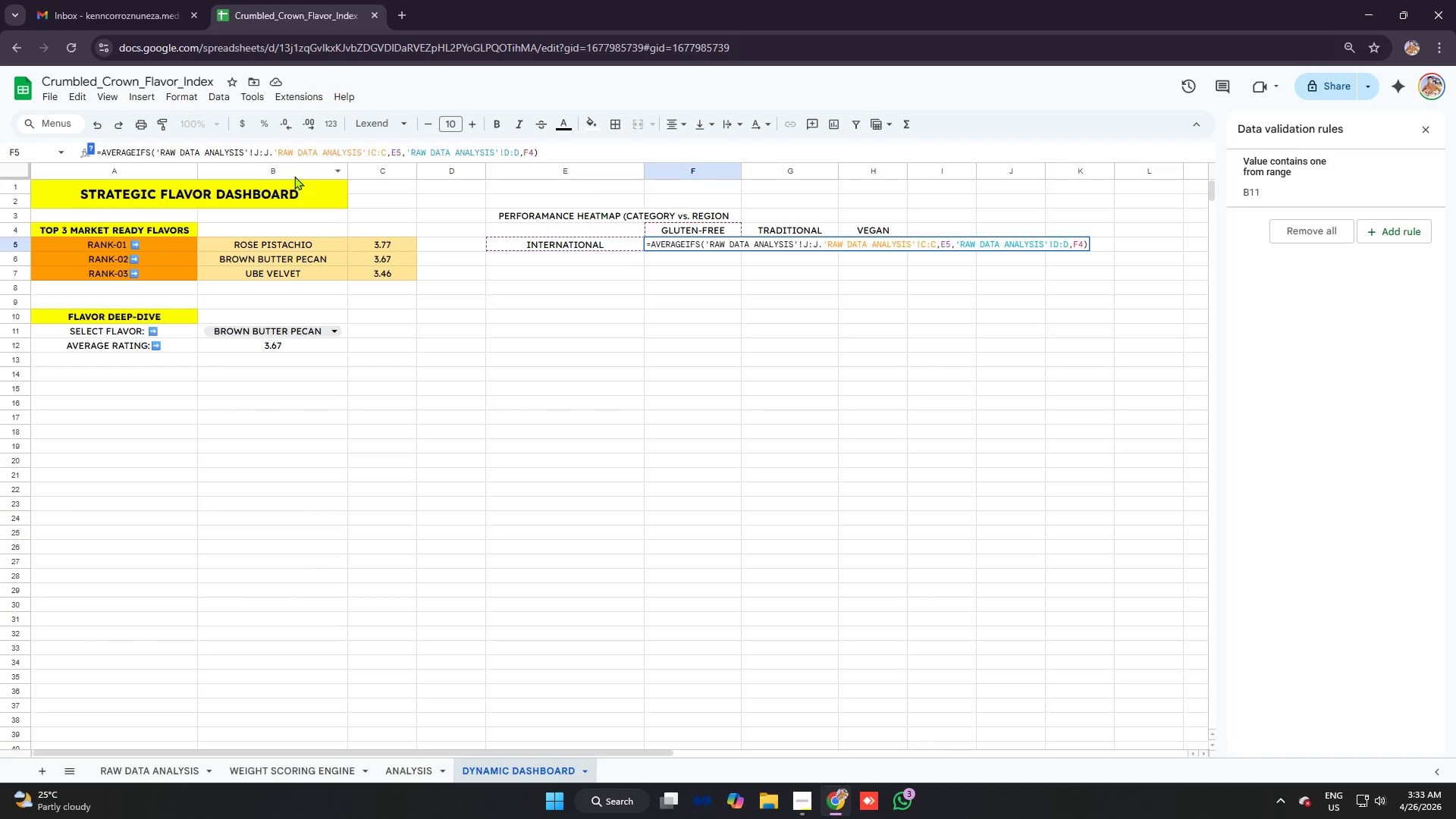 
left_click([1082, 243])
 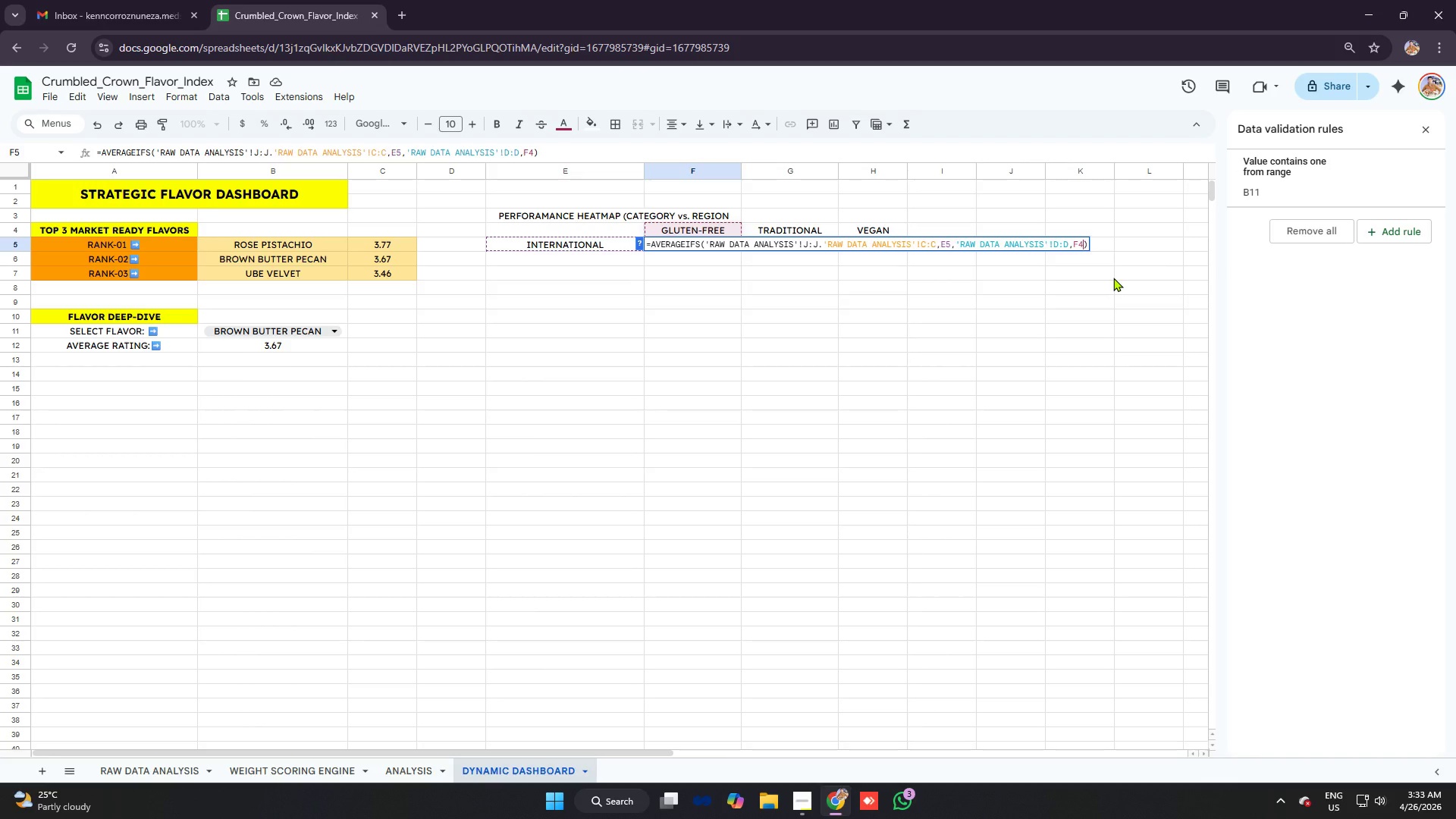 
key(Enter)
 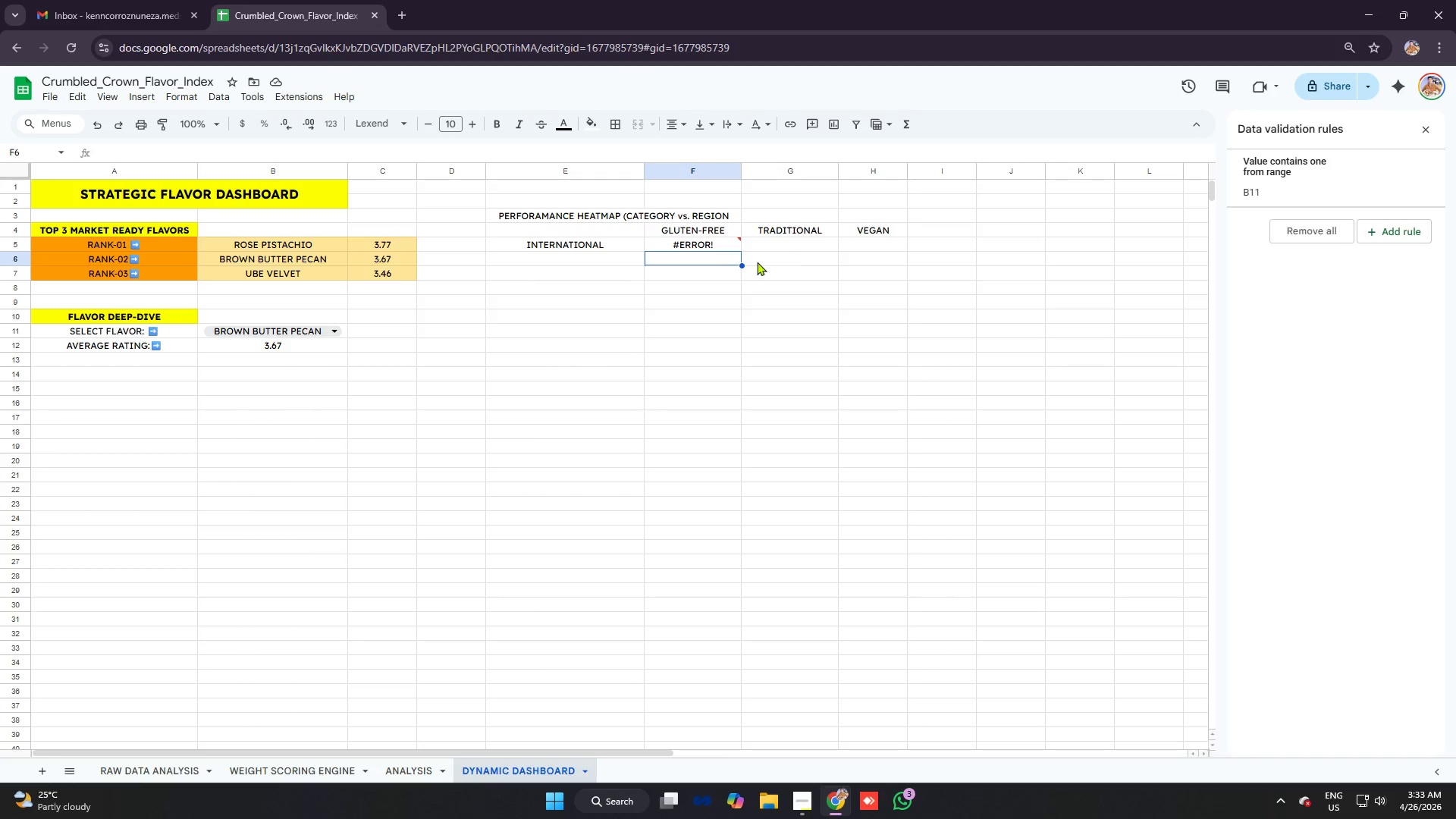 
left_click([585, 261])
 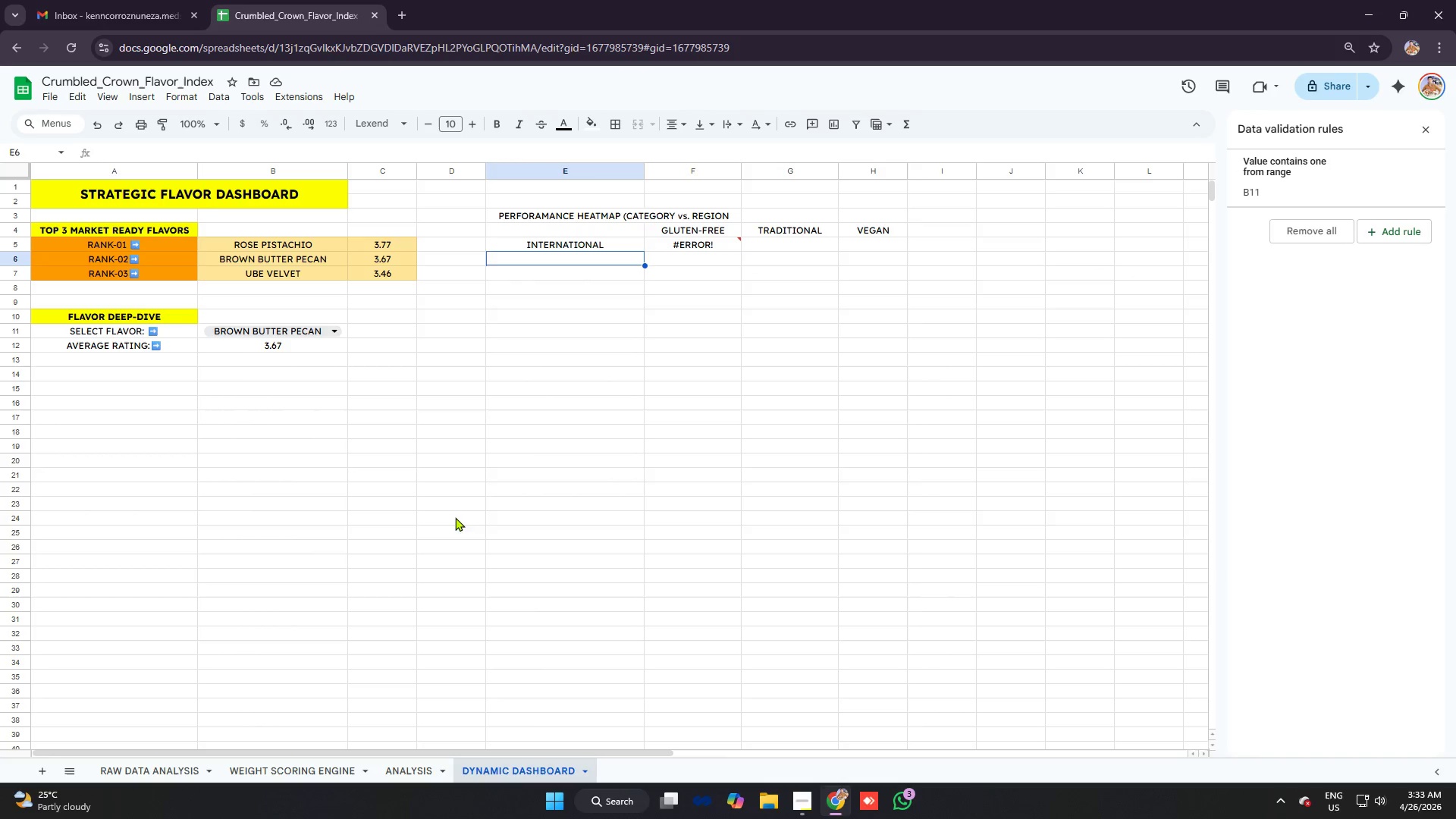 
left_click([558, 240])
 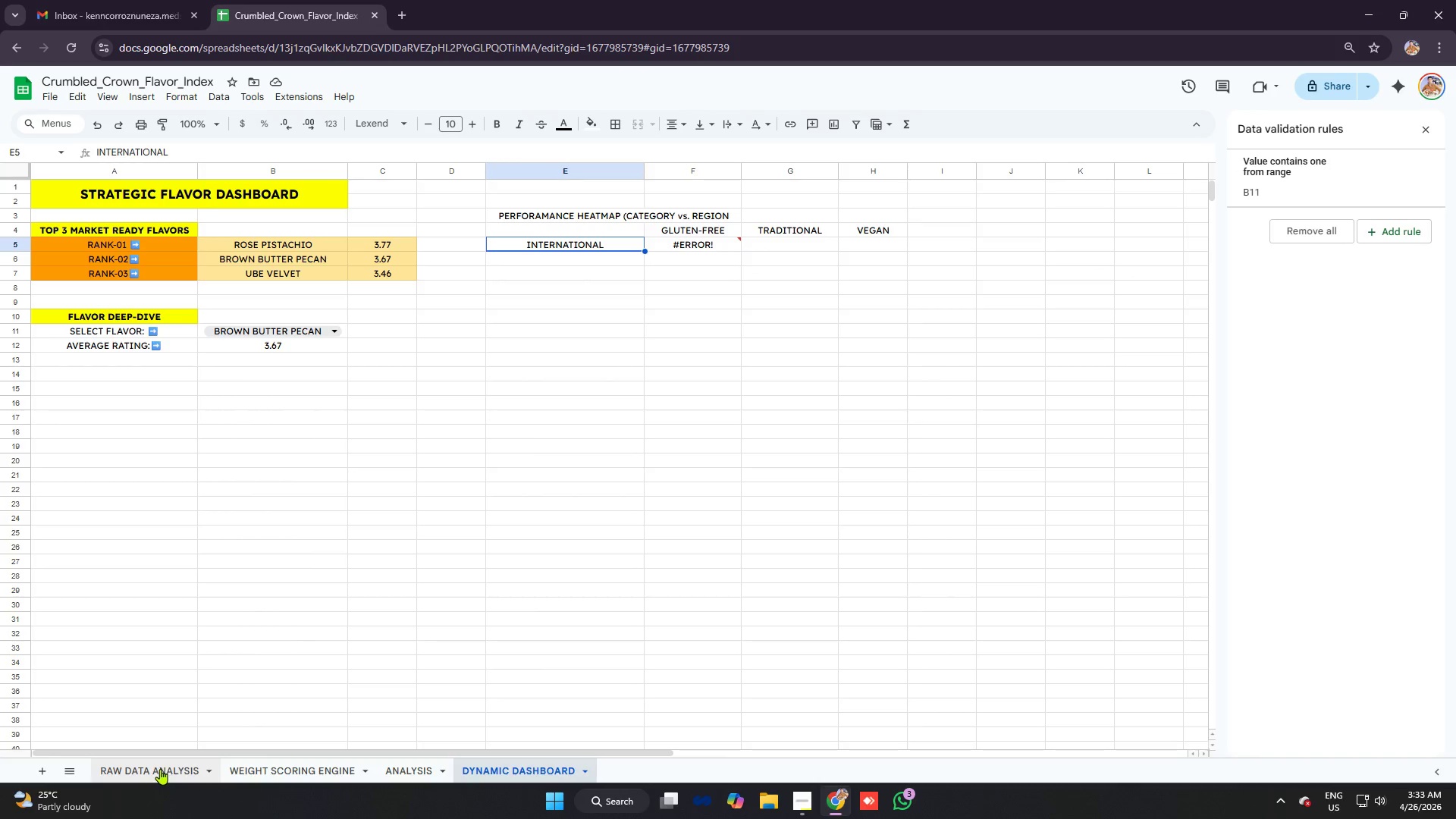 
left_click([160, 768])
 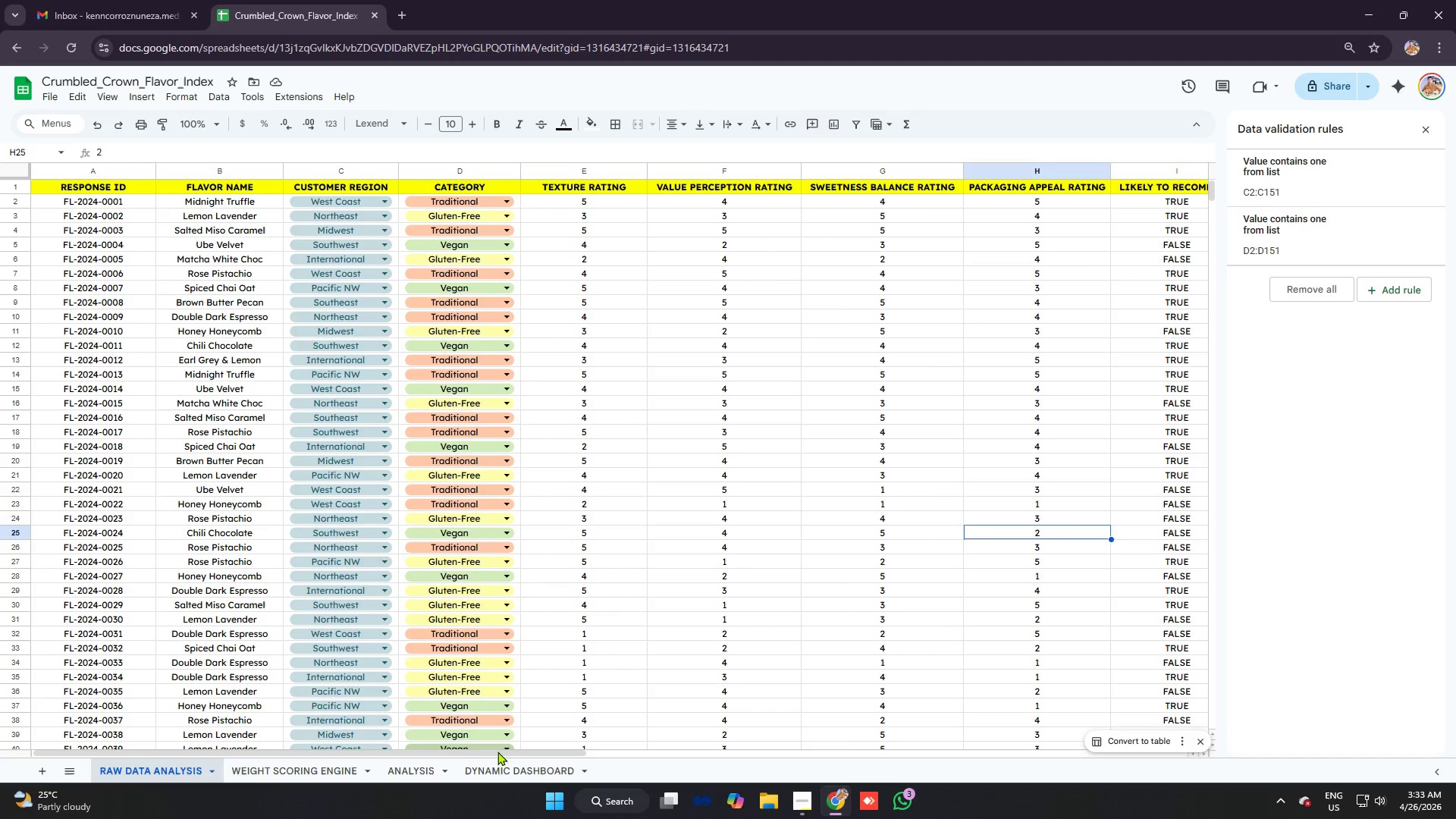 
left_click([515, 767])
 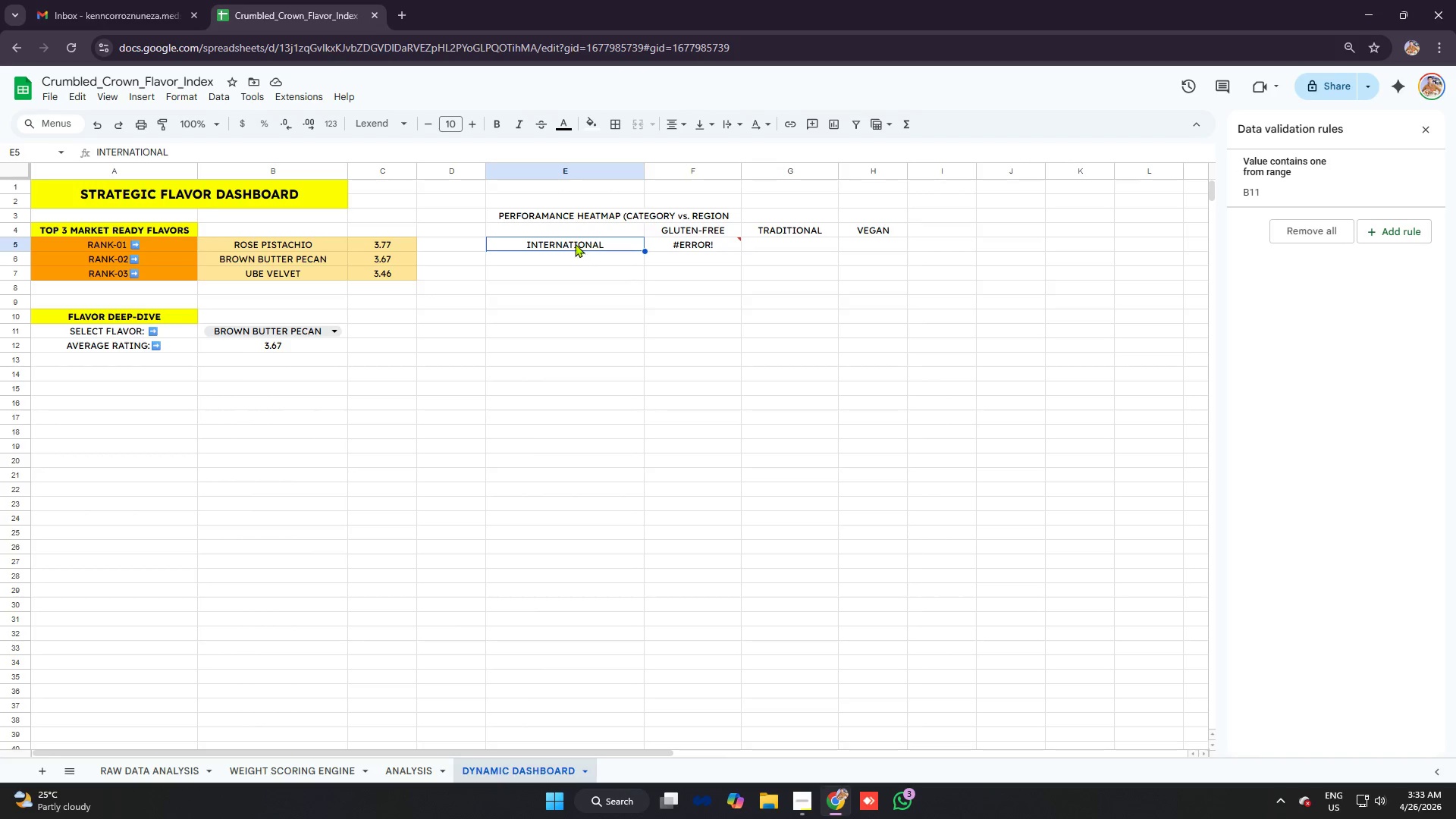 
key(Backspace)
 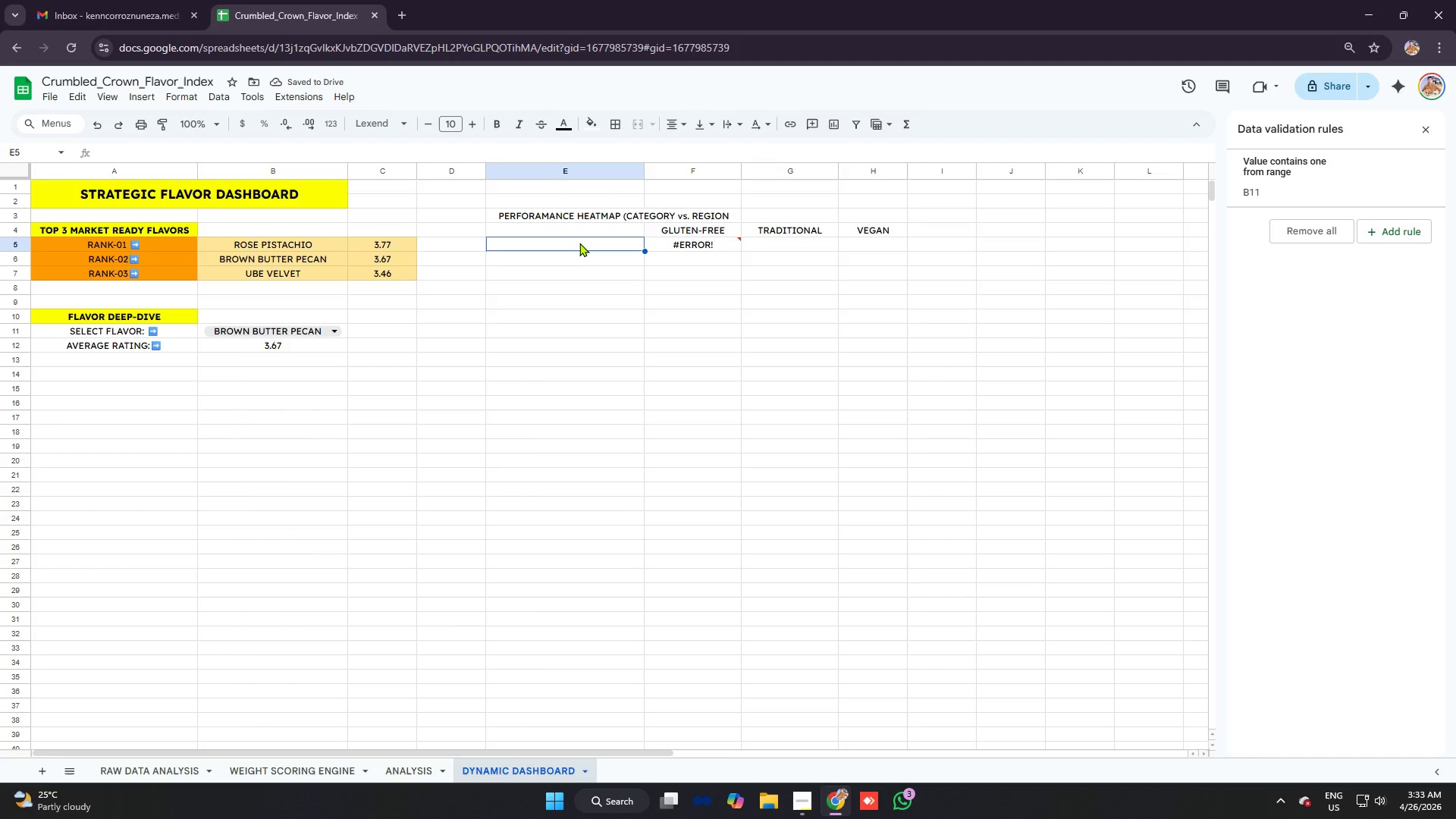 
type(International)
 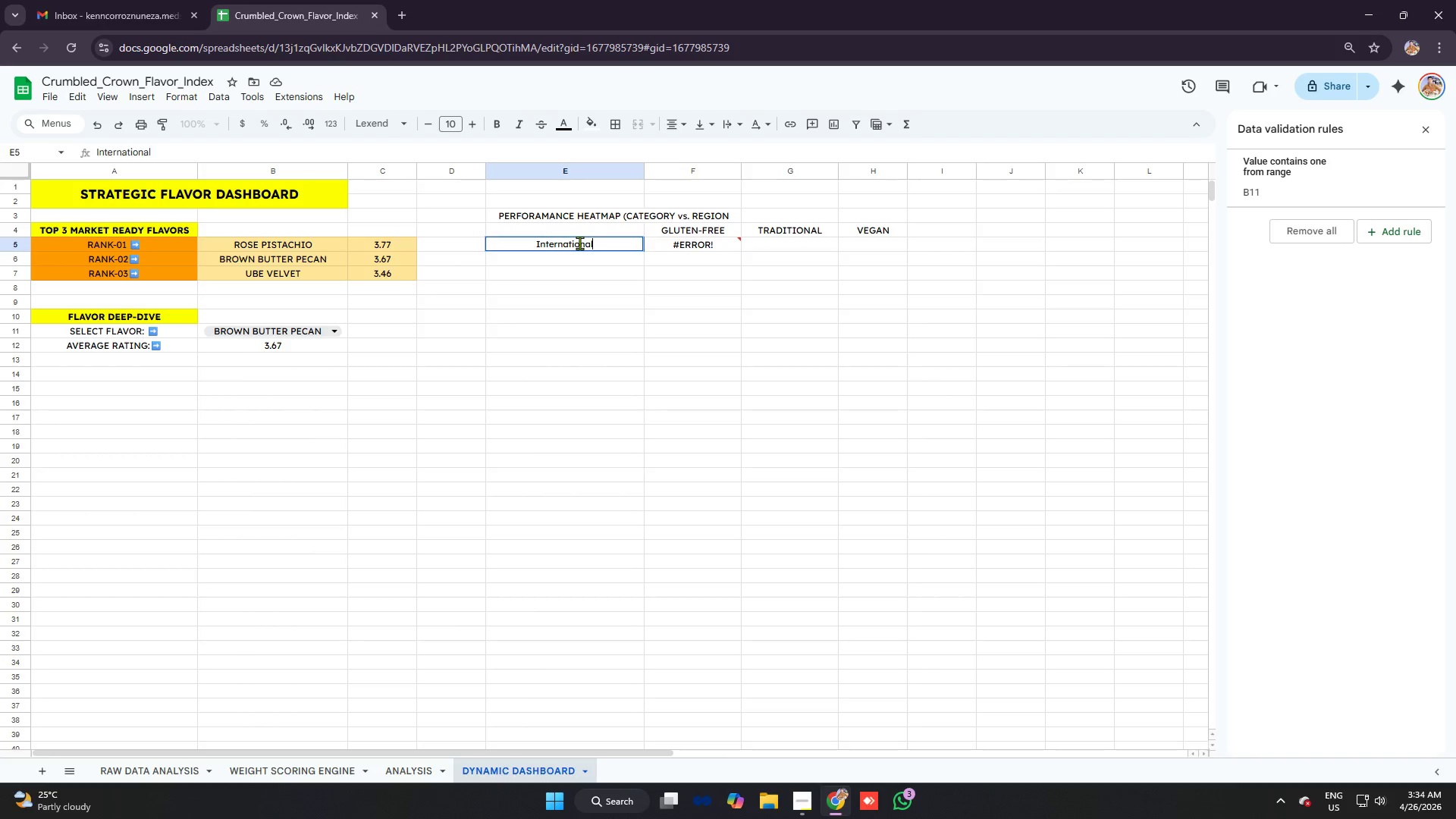 
key(Enter)
 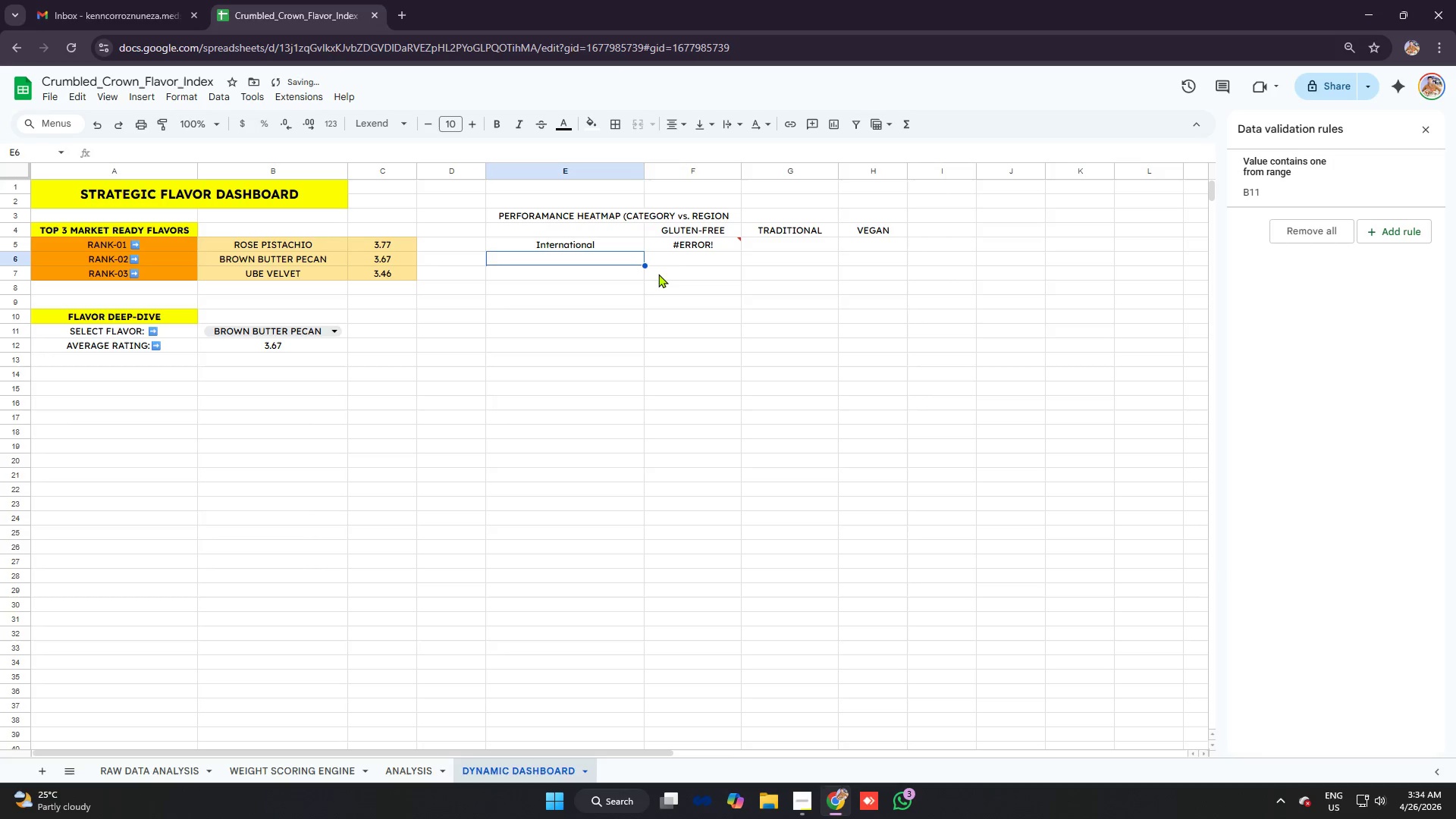 
left_click([681, 243])
 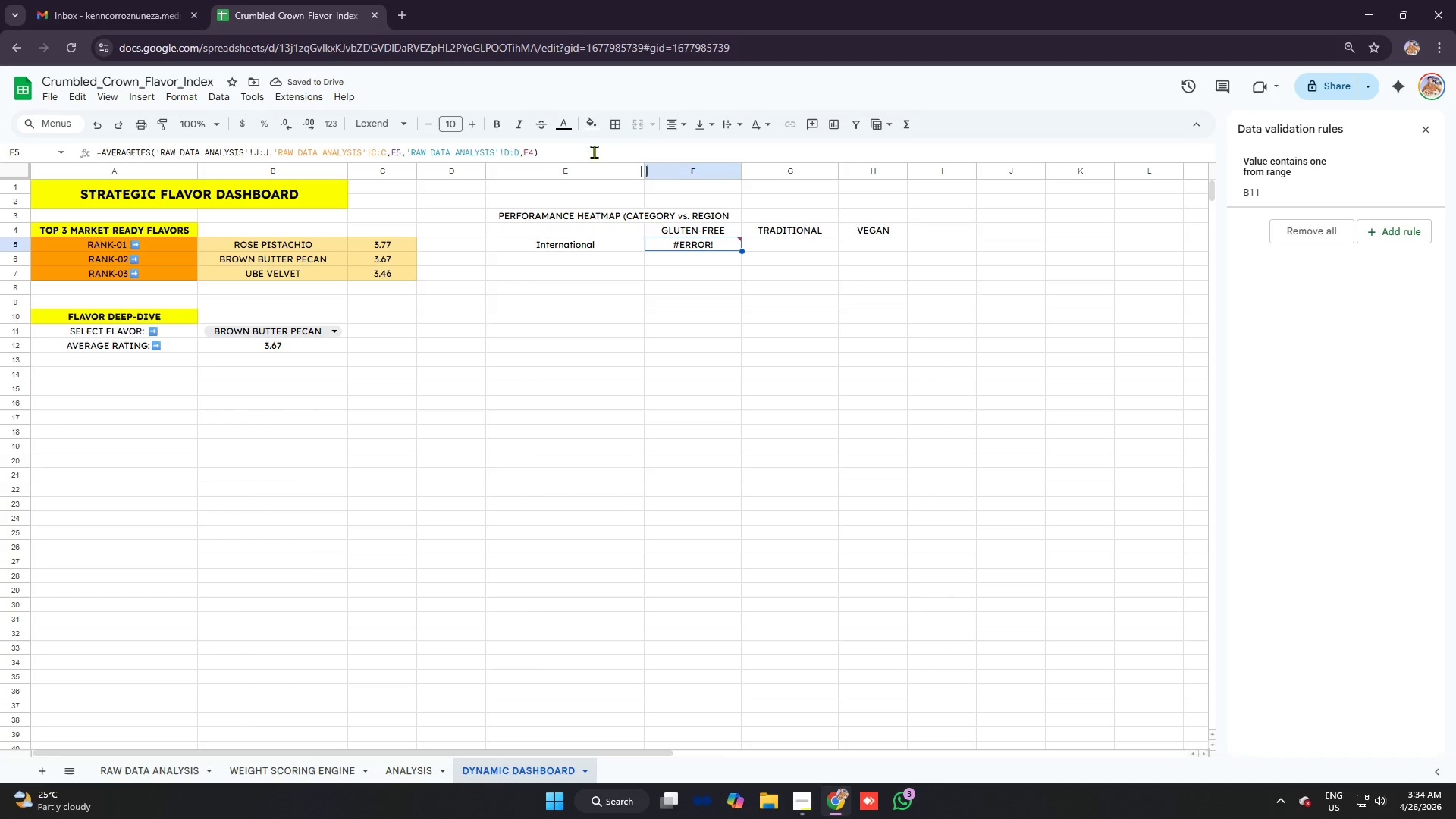 
left_click([573, 154])
 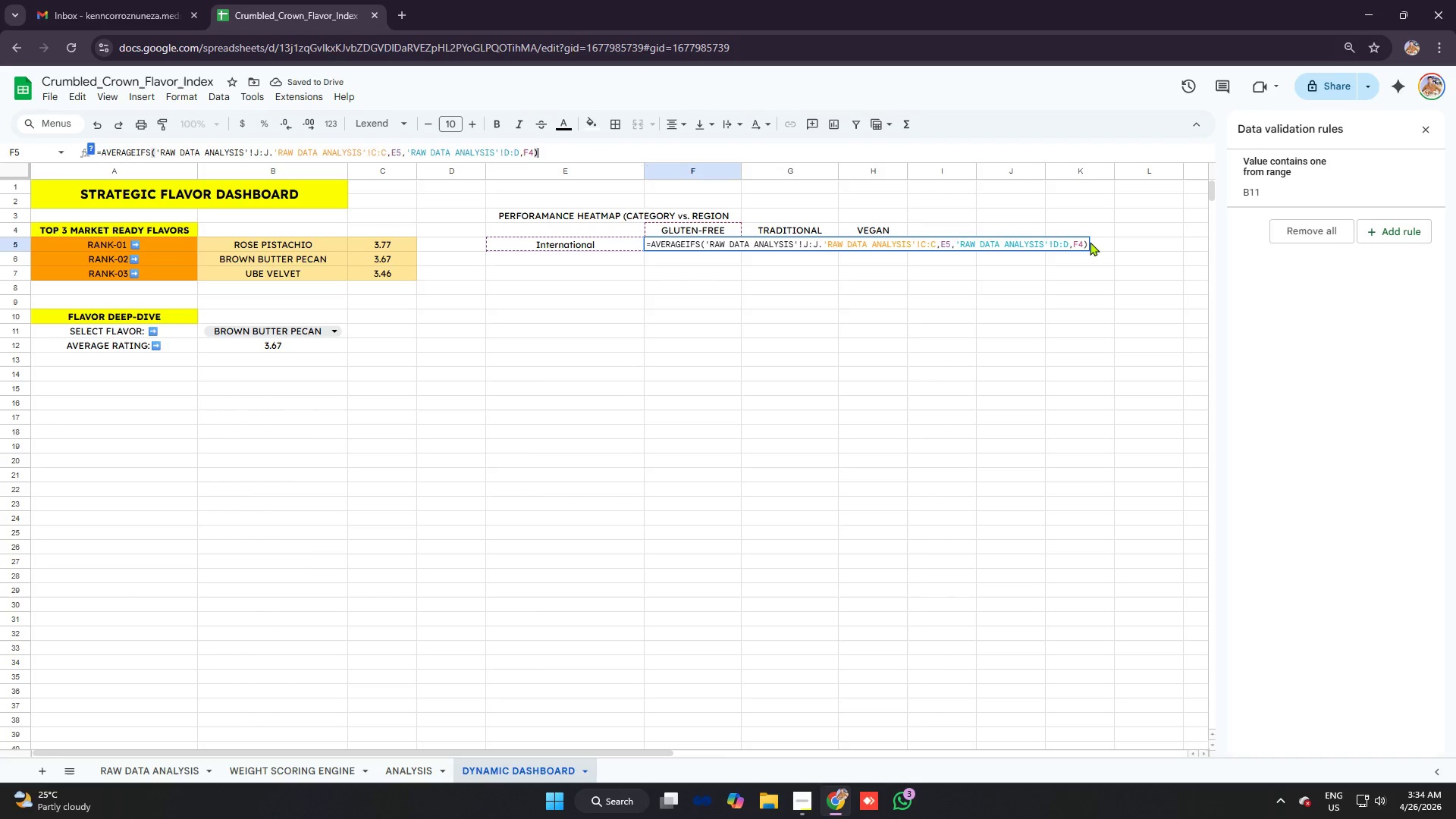 
left_click([1085, 241])
 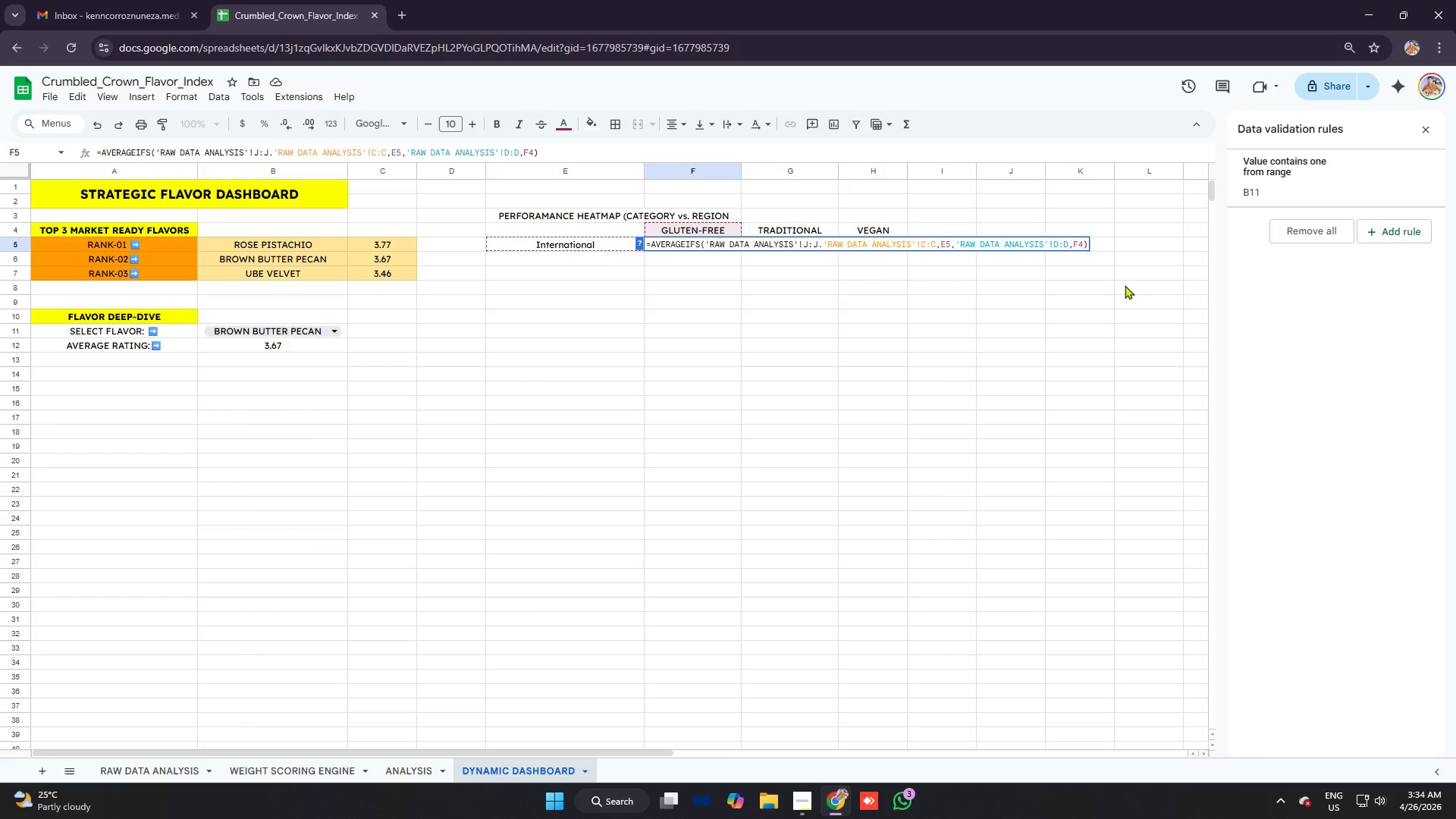 
key(Enter)
 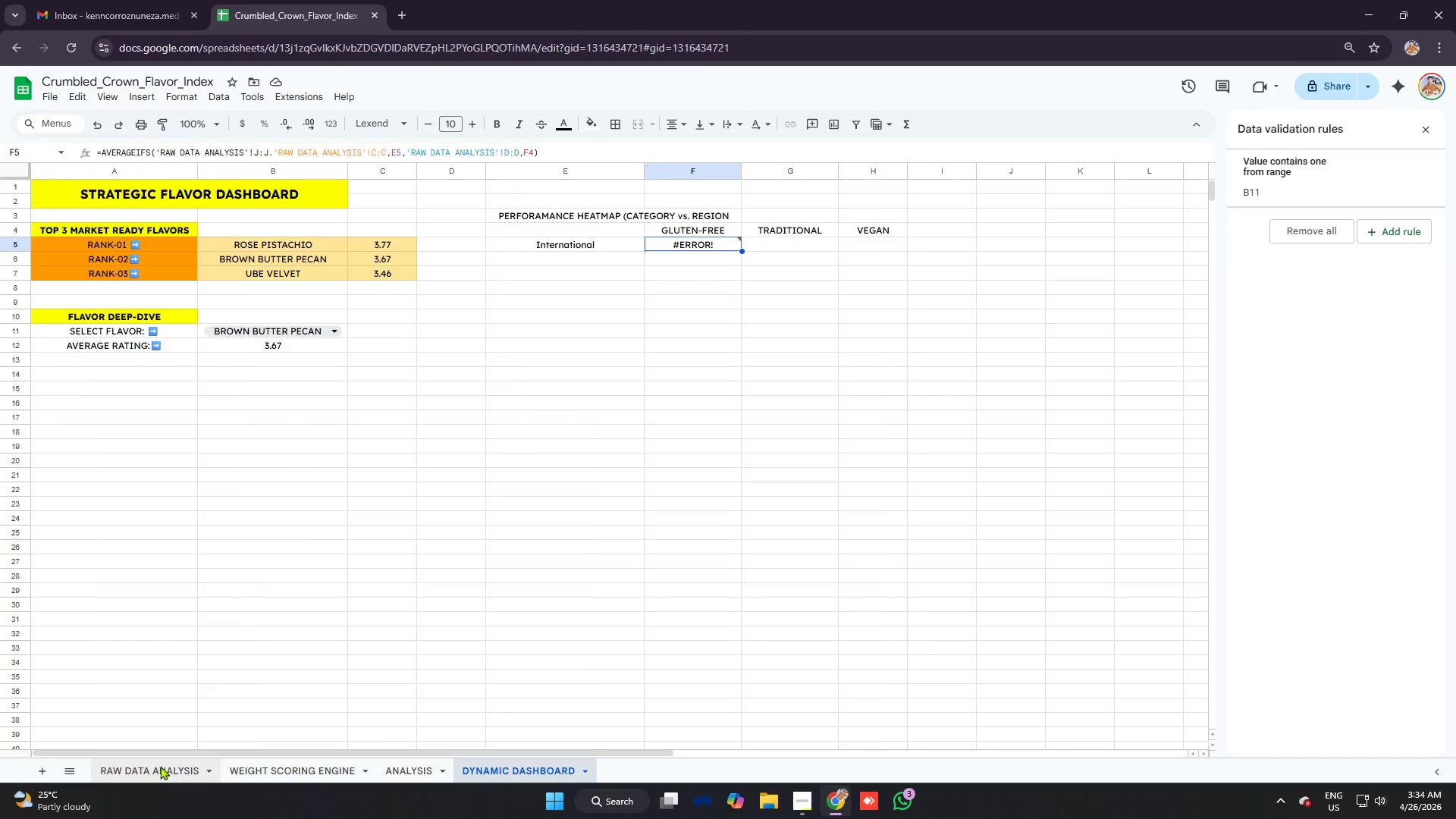 
scroll: coordinate [252, 284], scroll_direction: up, amount: 5.0
 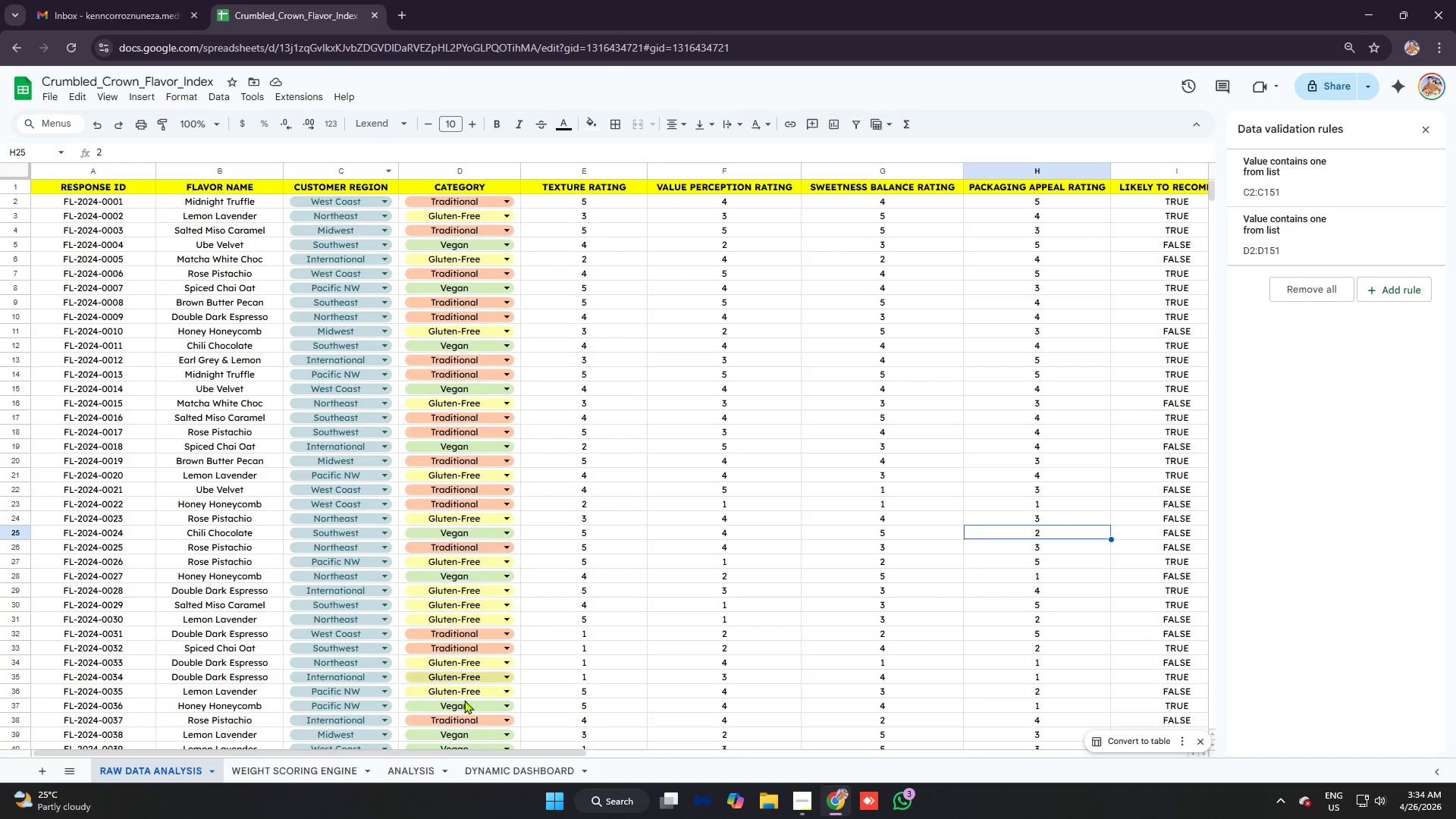 
left_click([508, 773])
 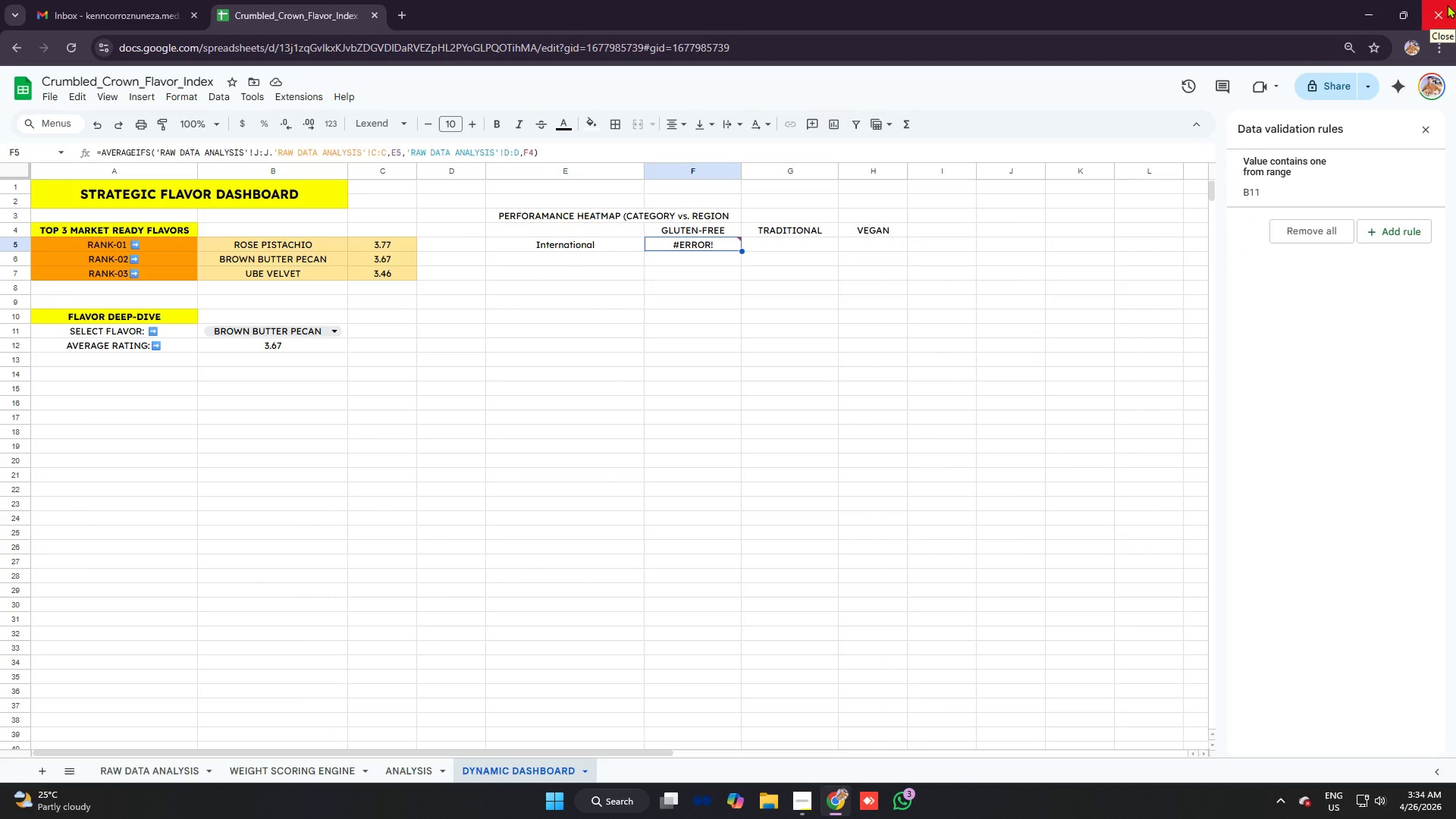 
wait(13.39)
 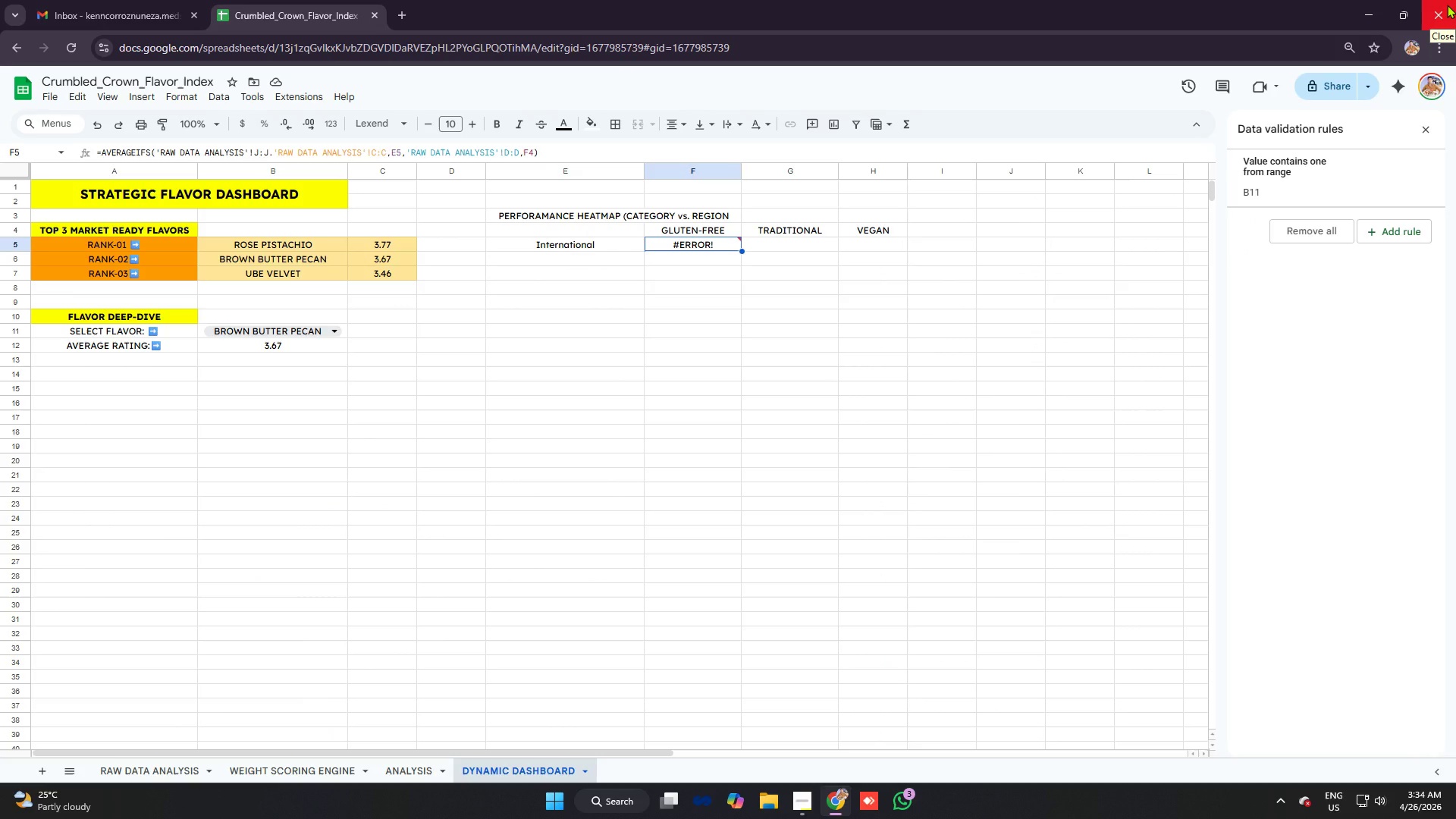 
left_click([811, 245])
 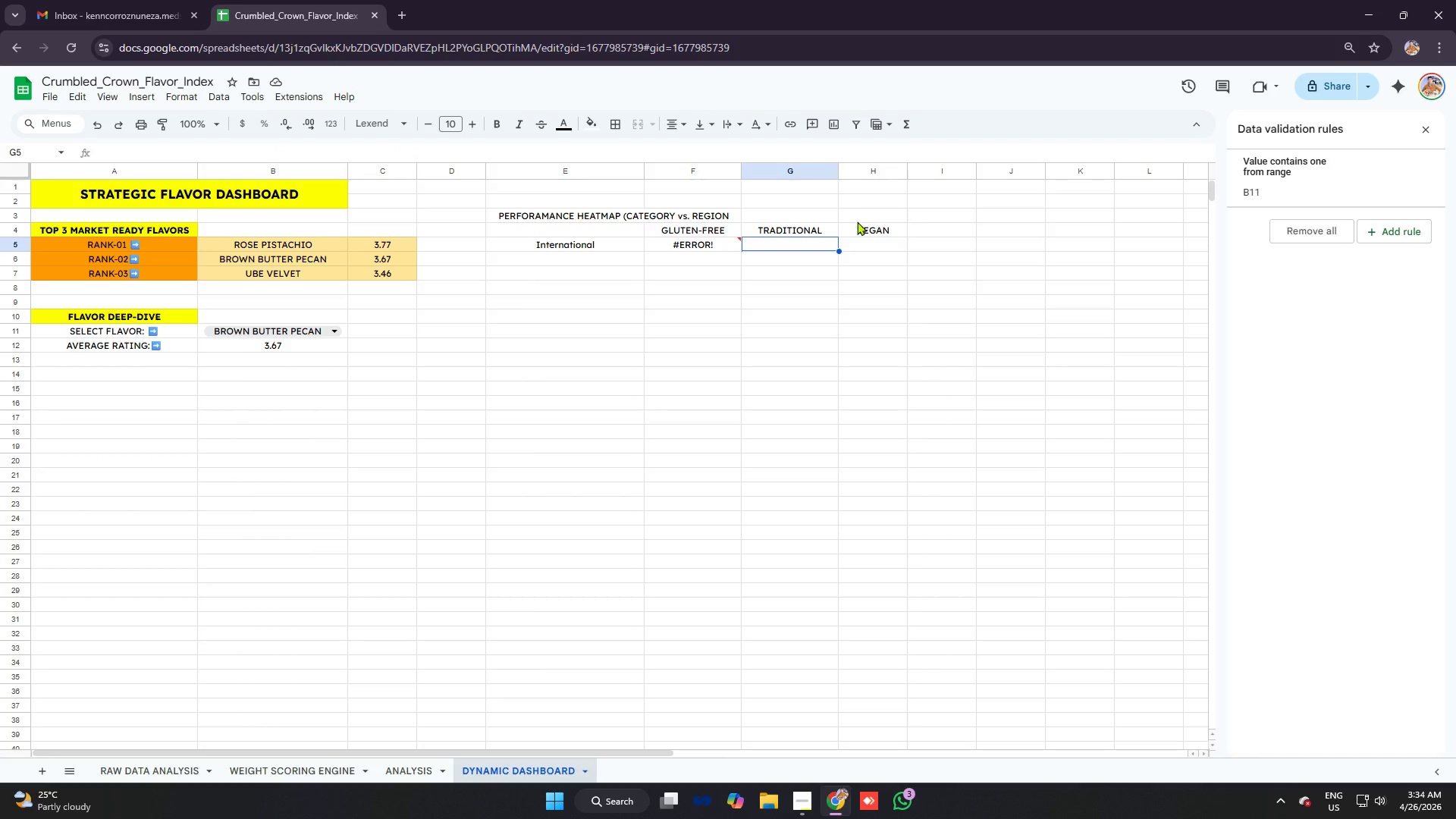 
wait(7.91)
 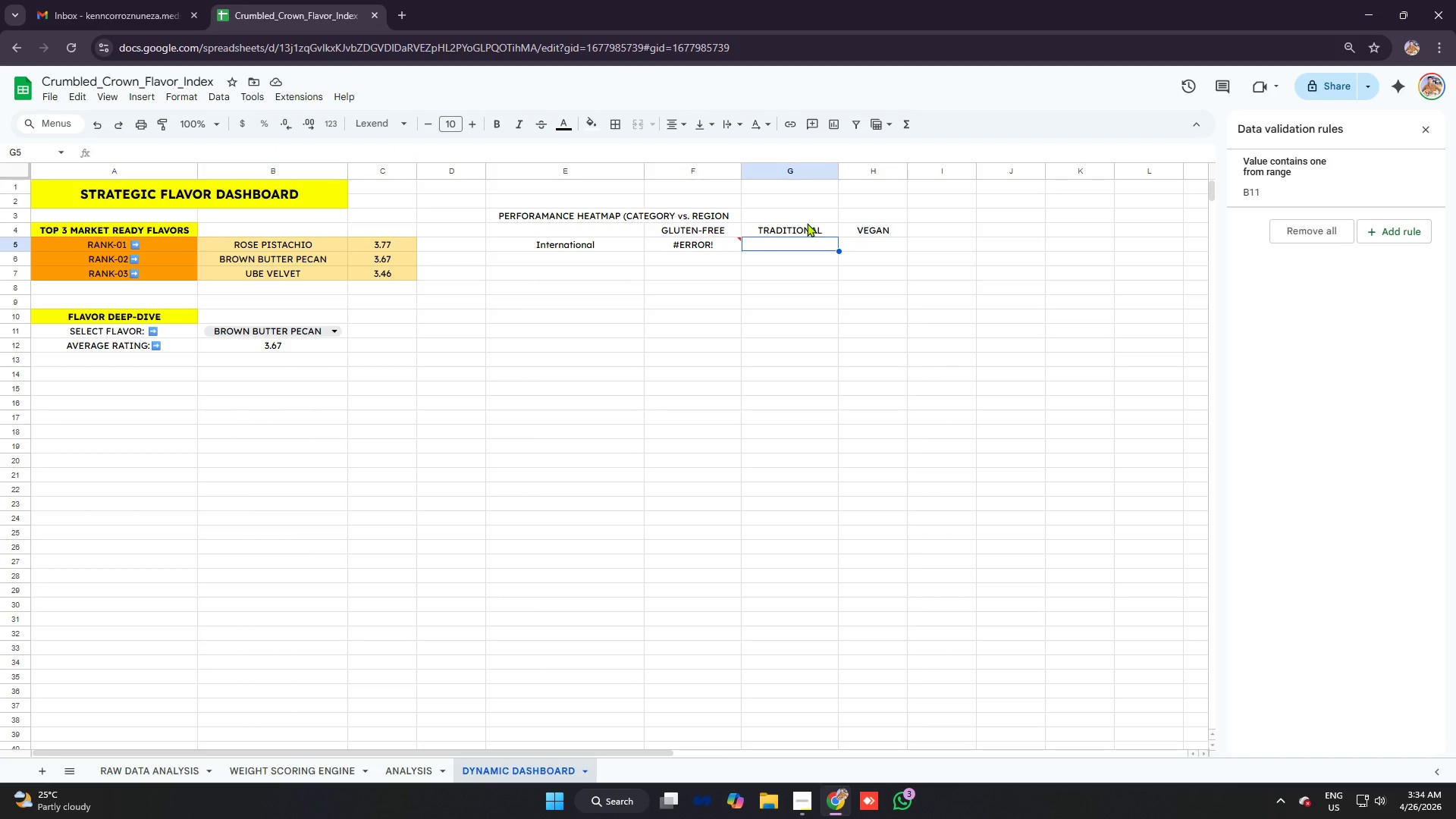 
left_click([689, 246])
 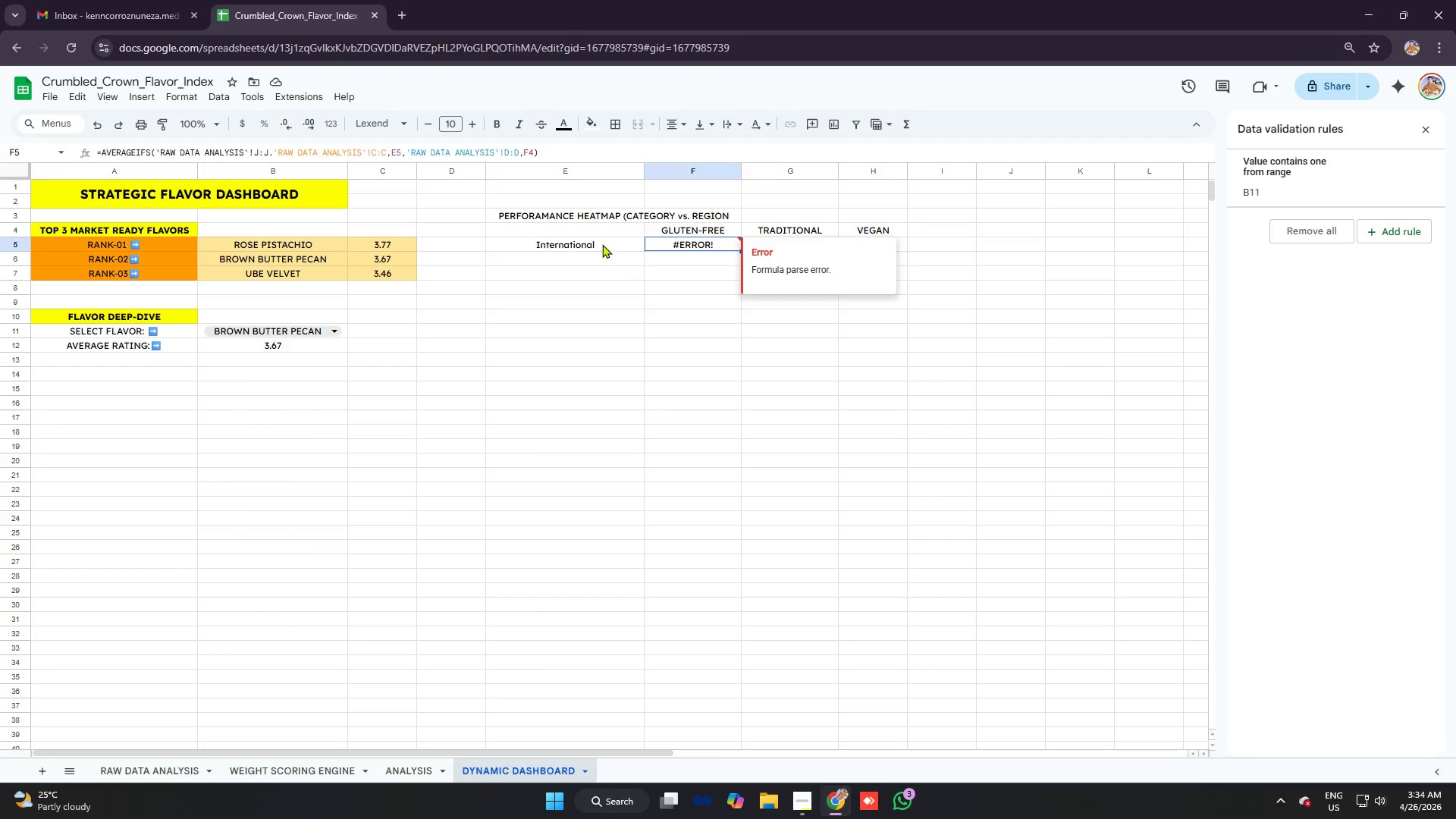 
left_click([598, 244])
 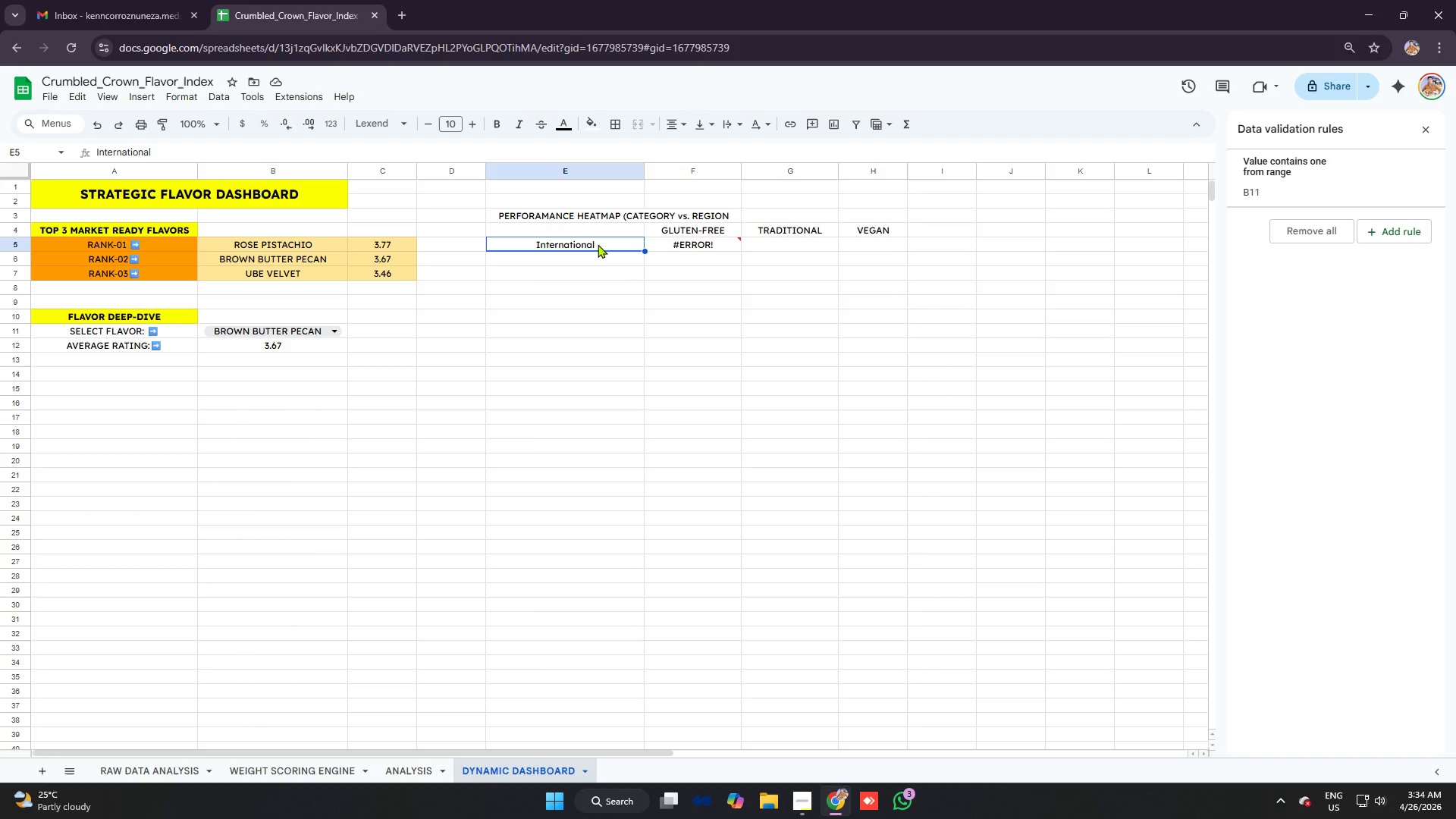 
key(Control+Z)
 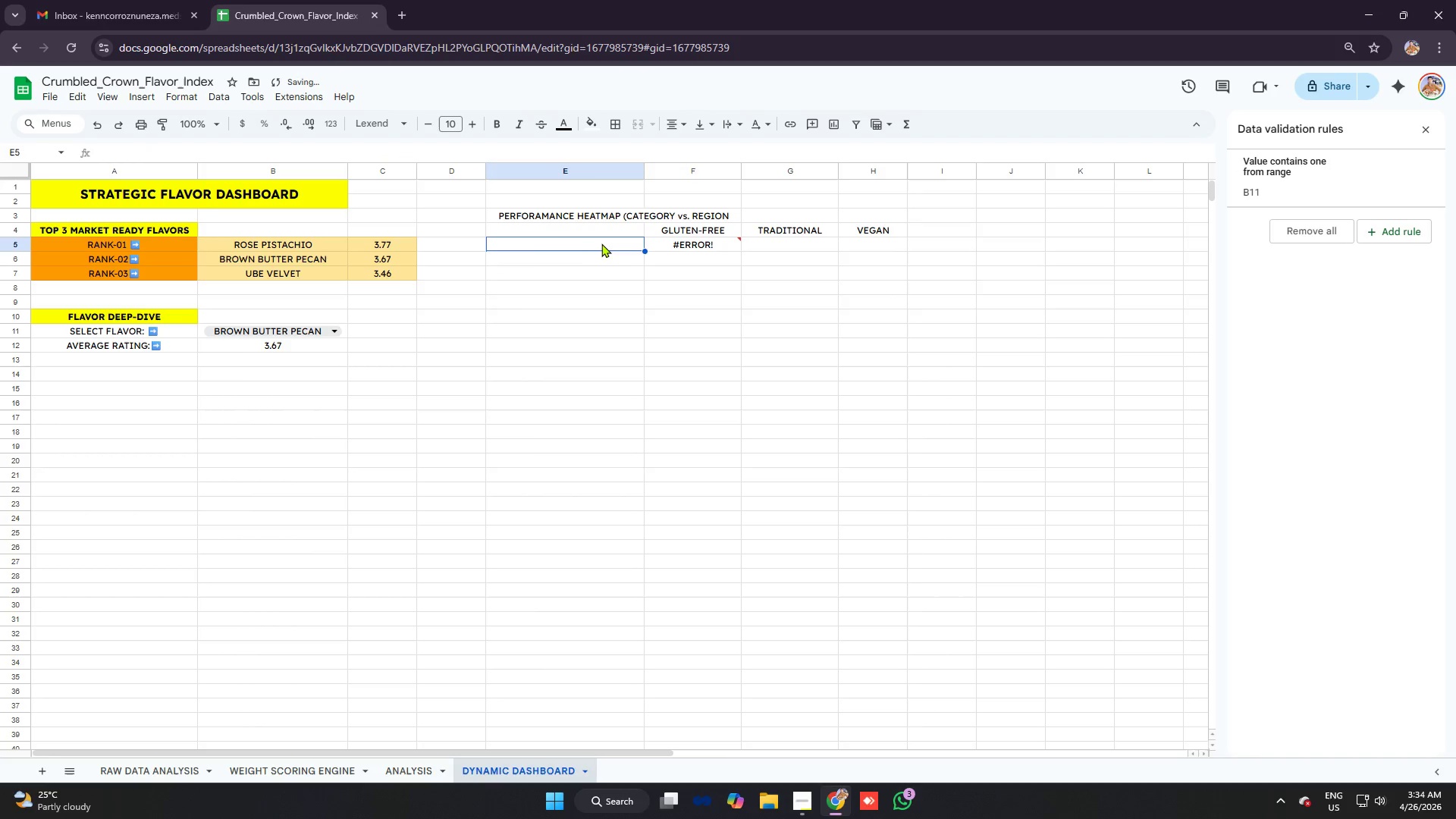 
key(Control+Z)
 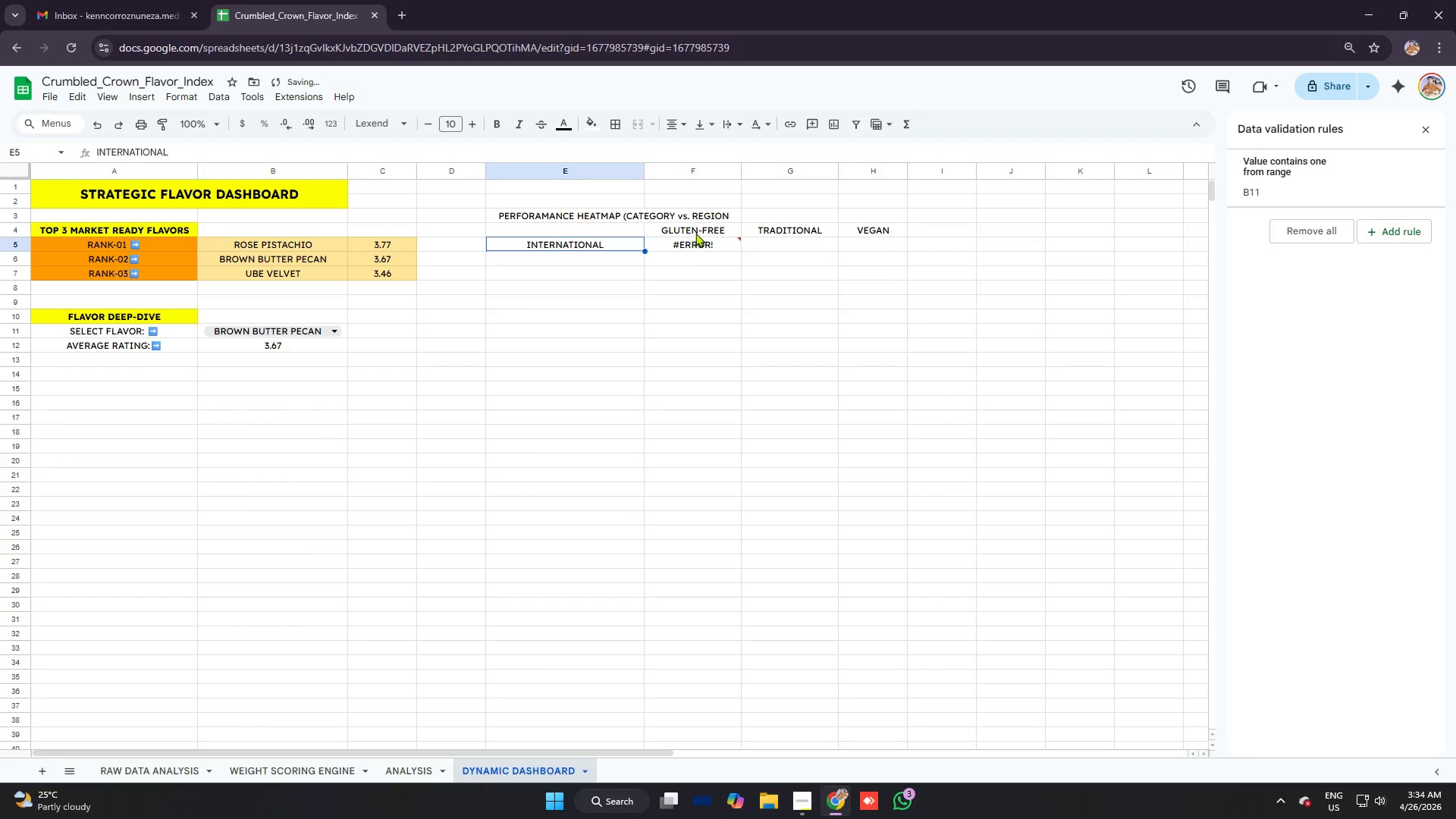 
left_click([700, 226])
 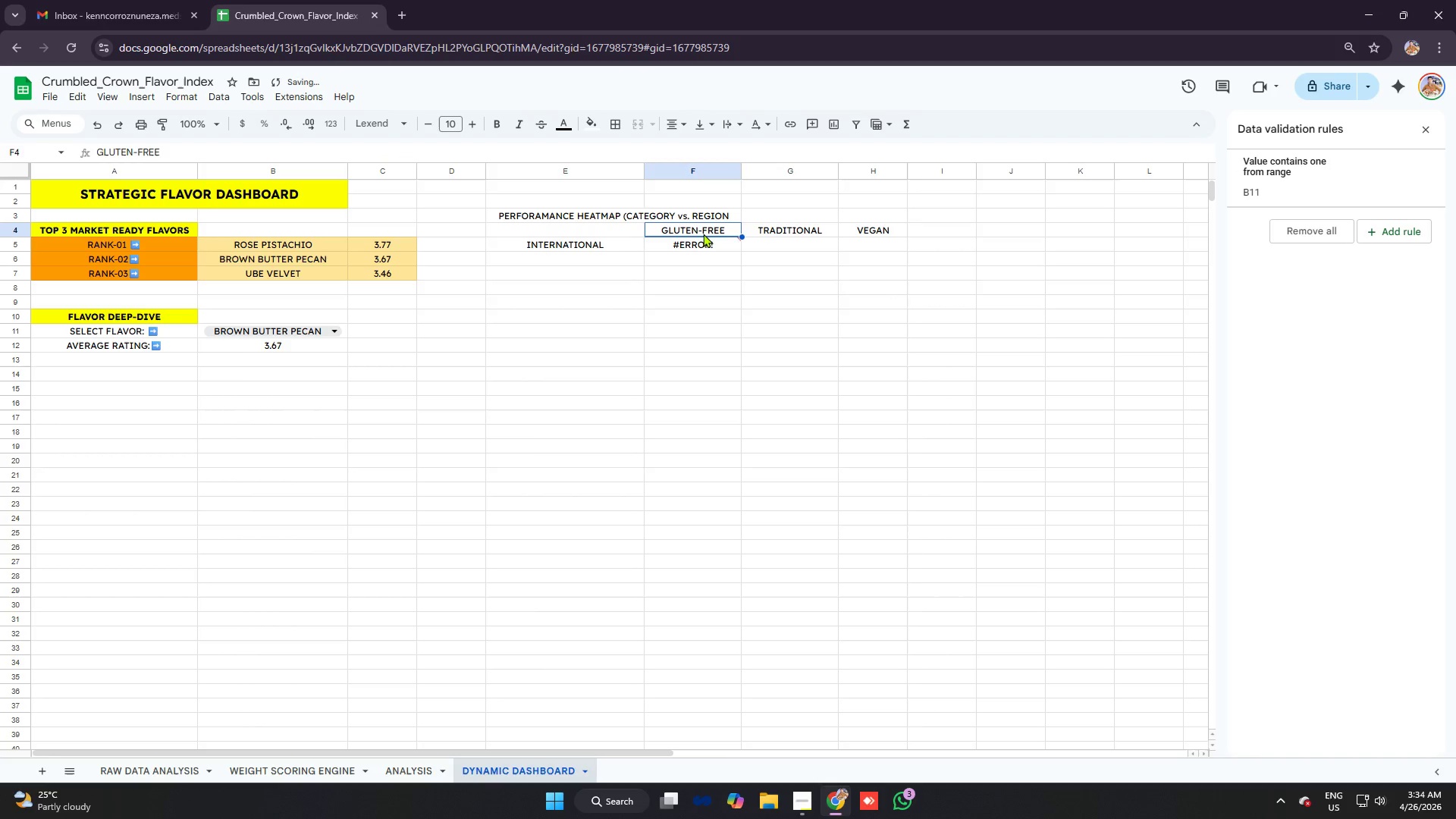 
key(Alt+AltLeft)
 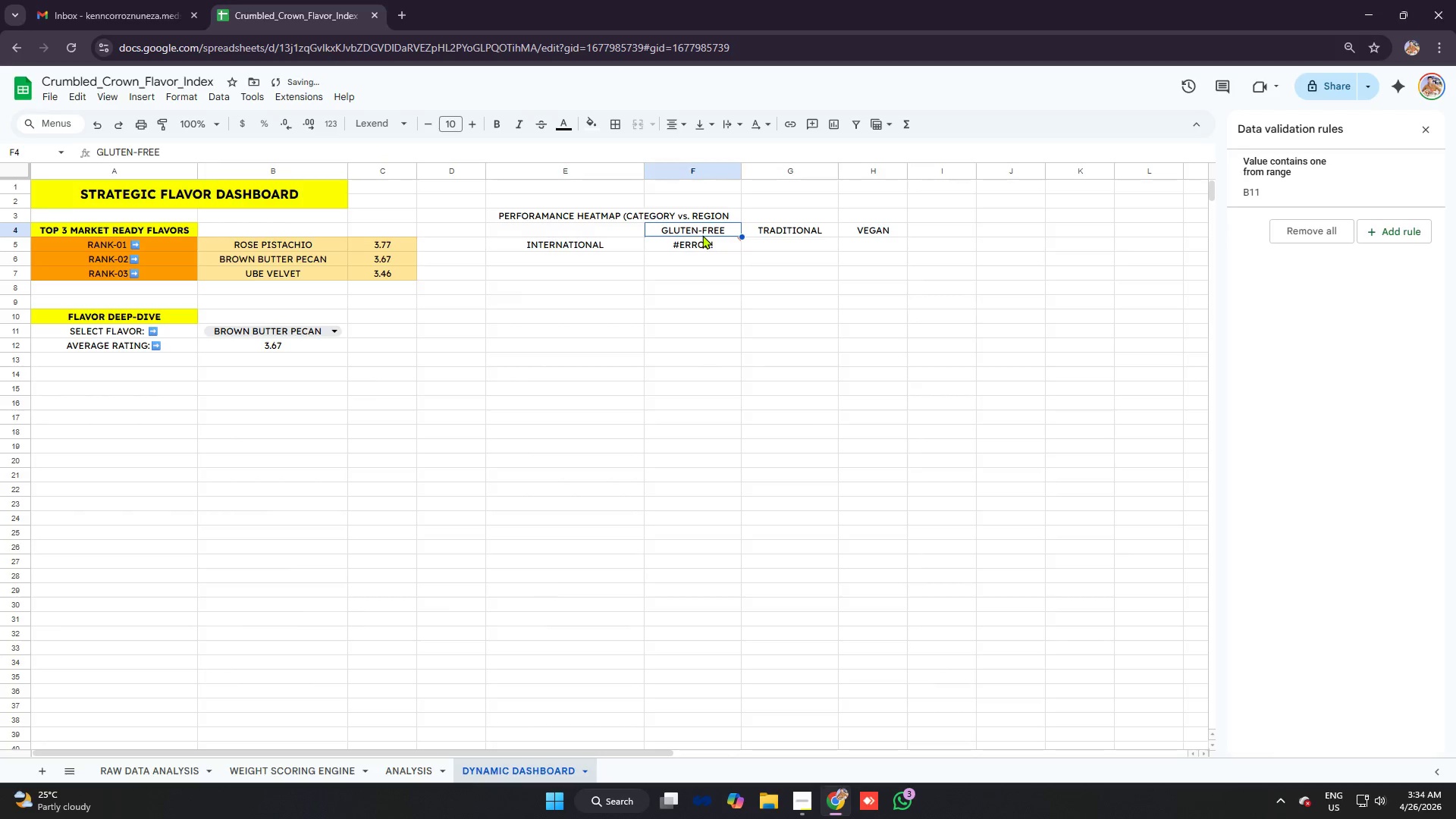 
key(Alt+Tab)